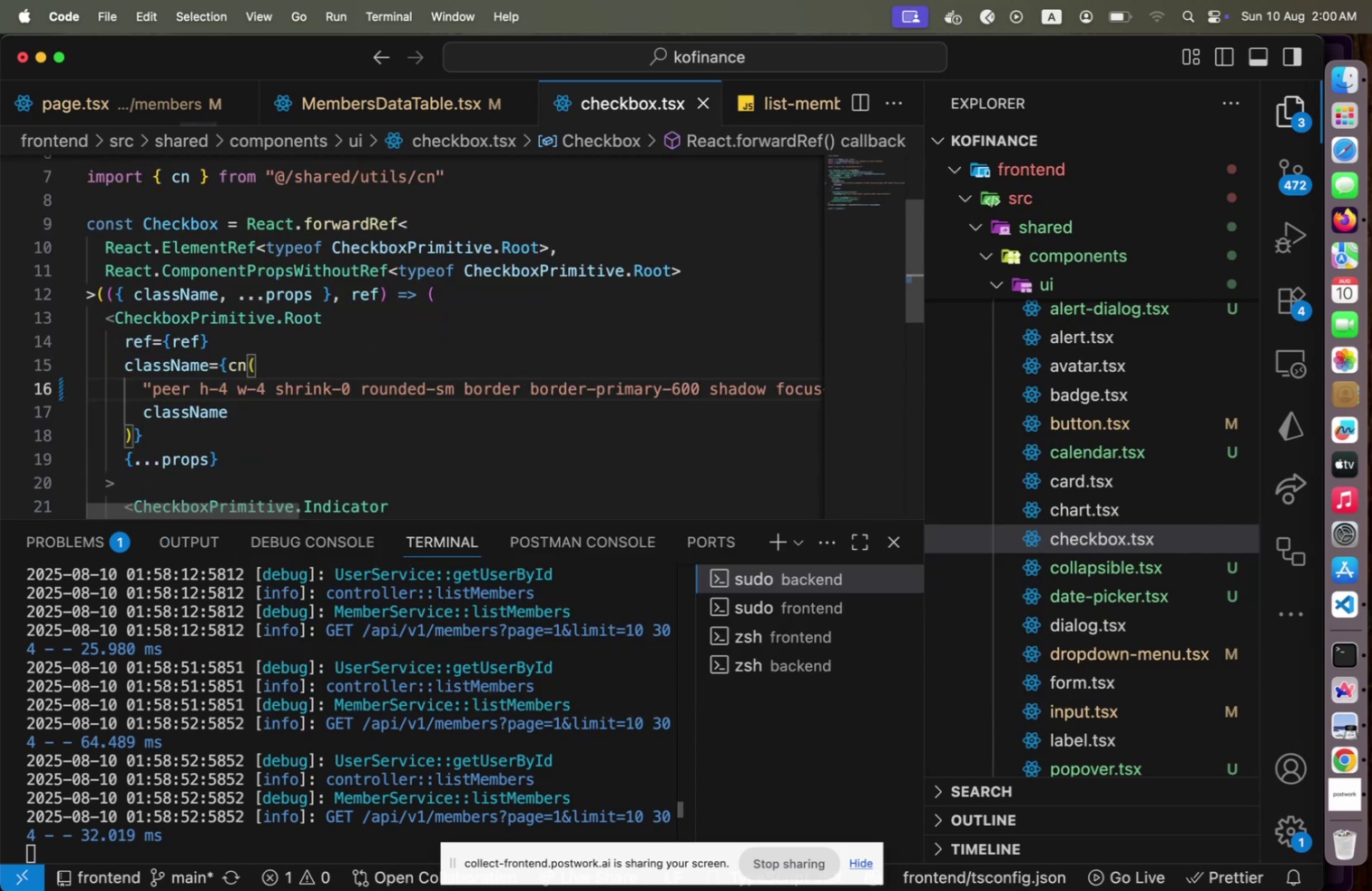 
key(Meta+S)
 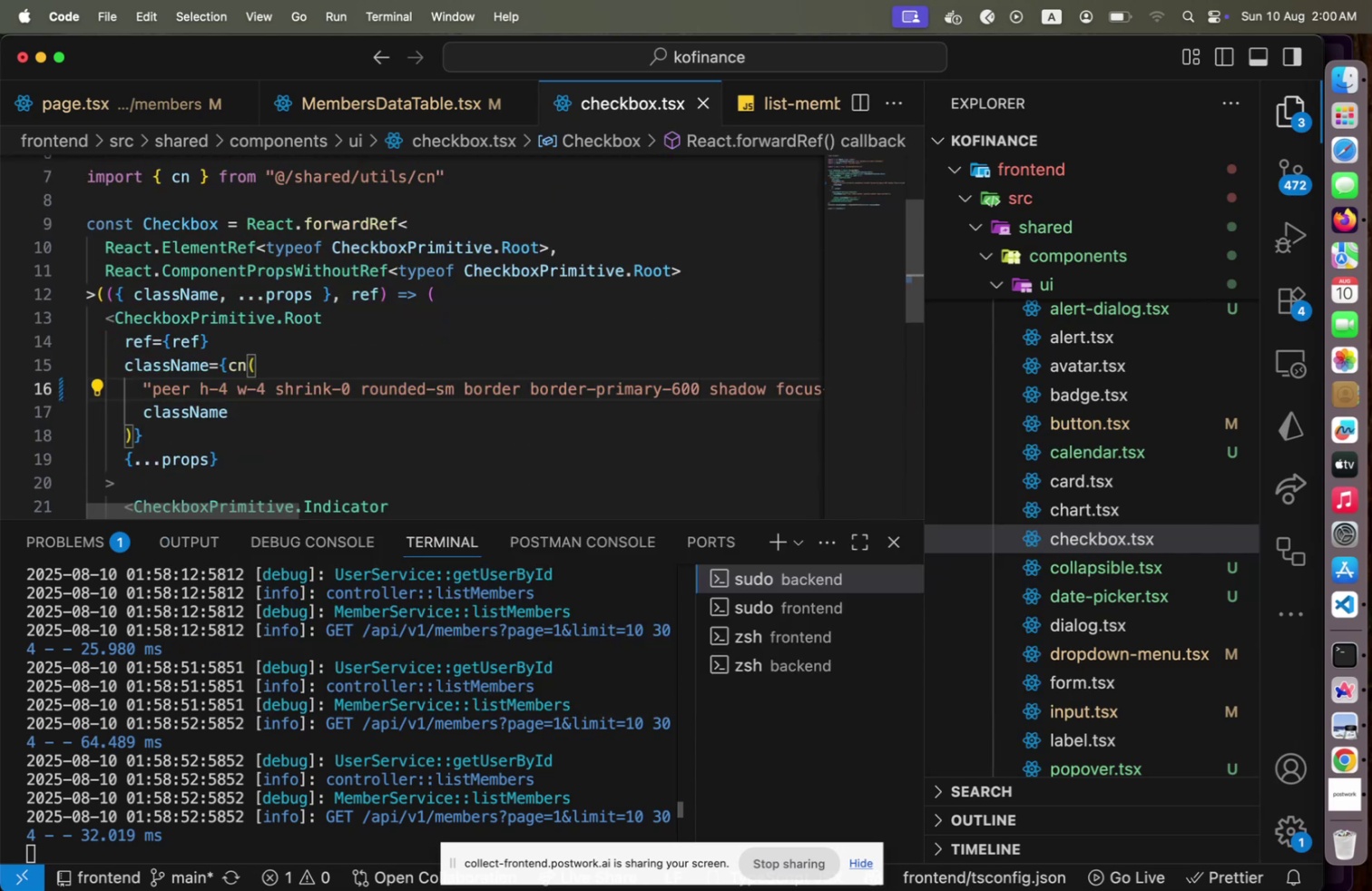 
key(Meta+CommandLeft)
 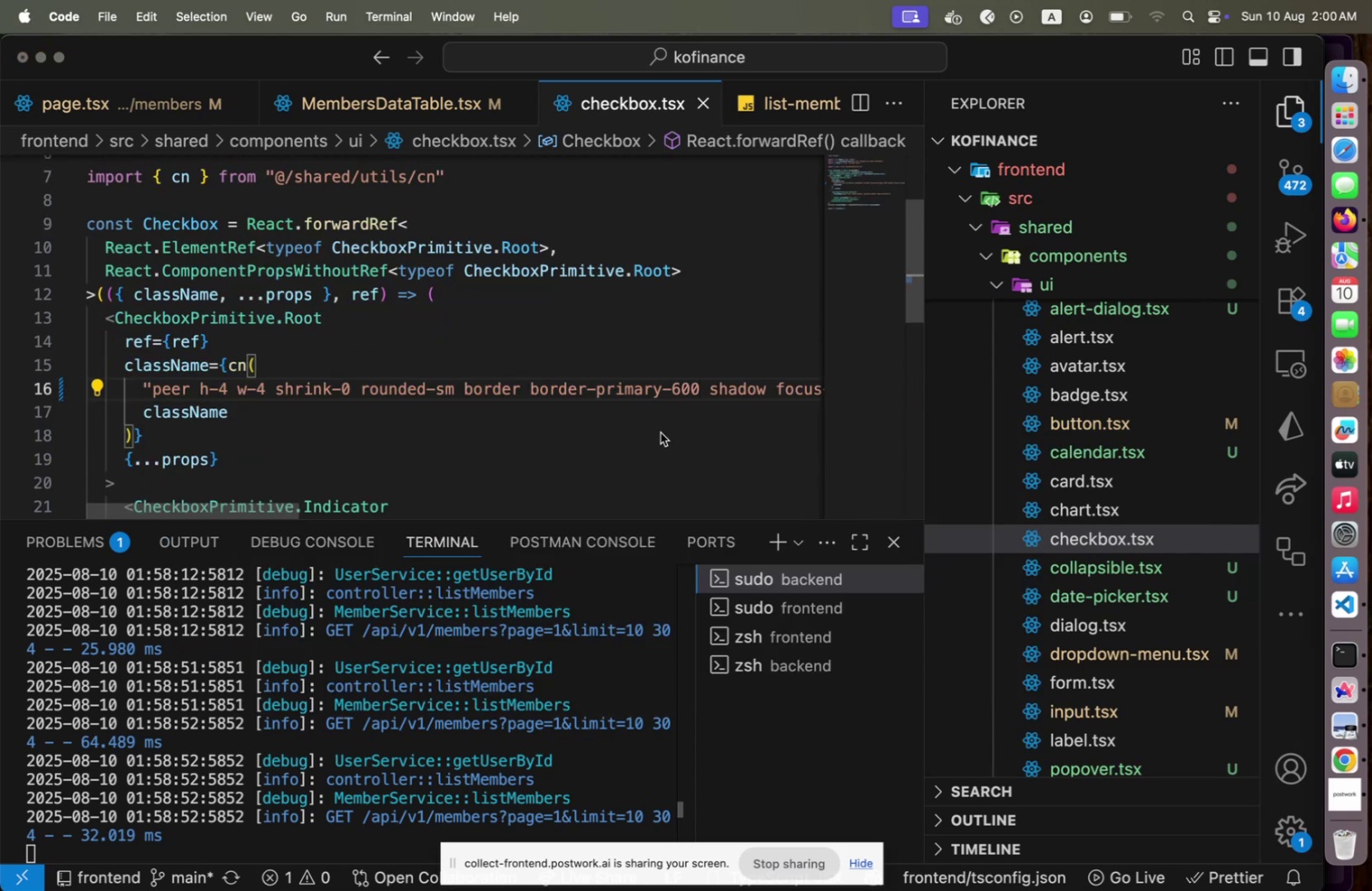 
key(Meta+Tab)
 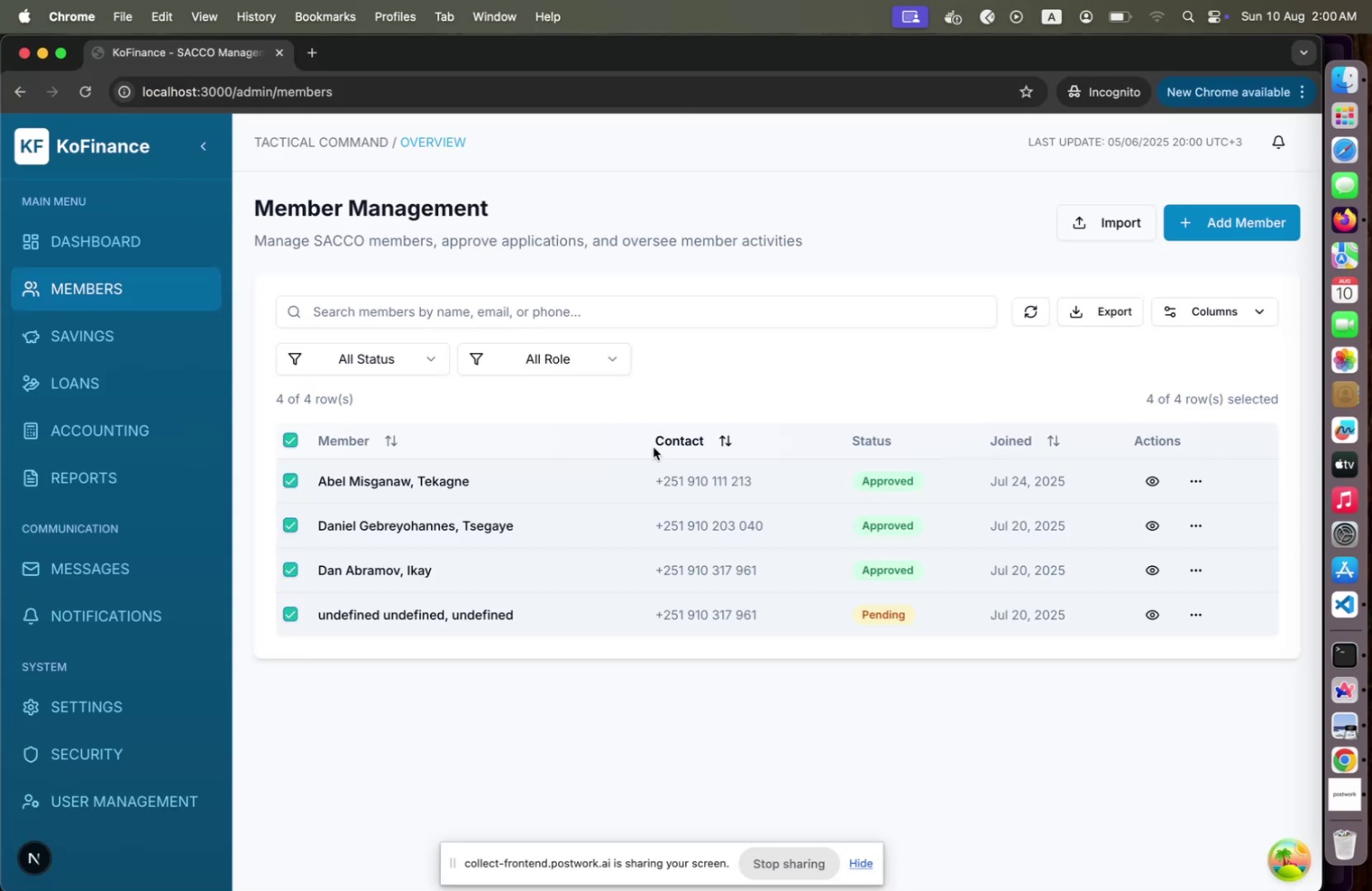 
key(Meta+CommandLeft)
 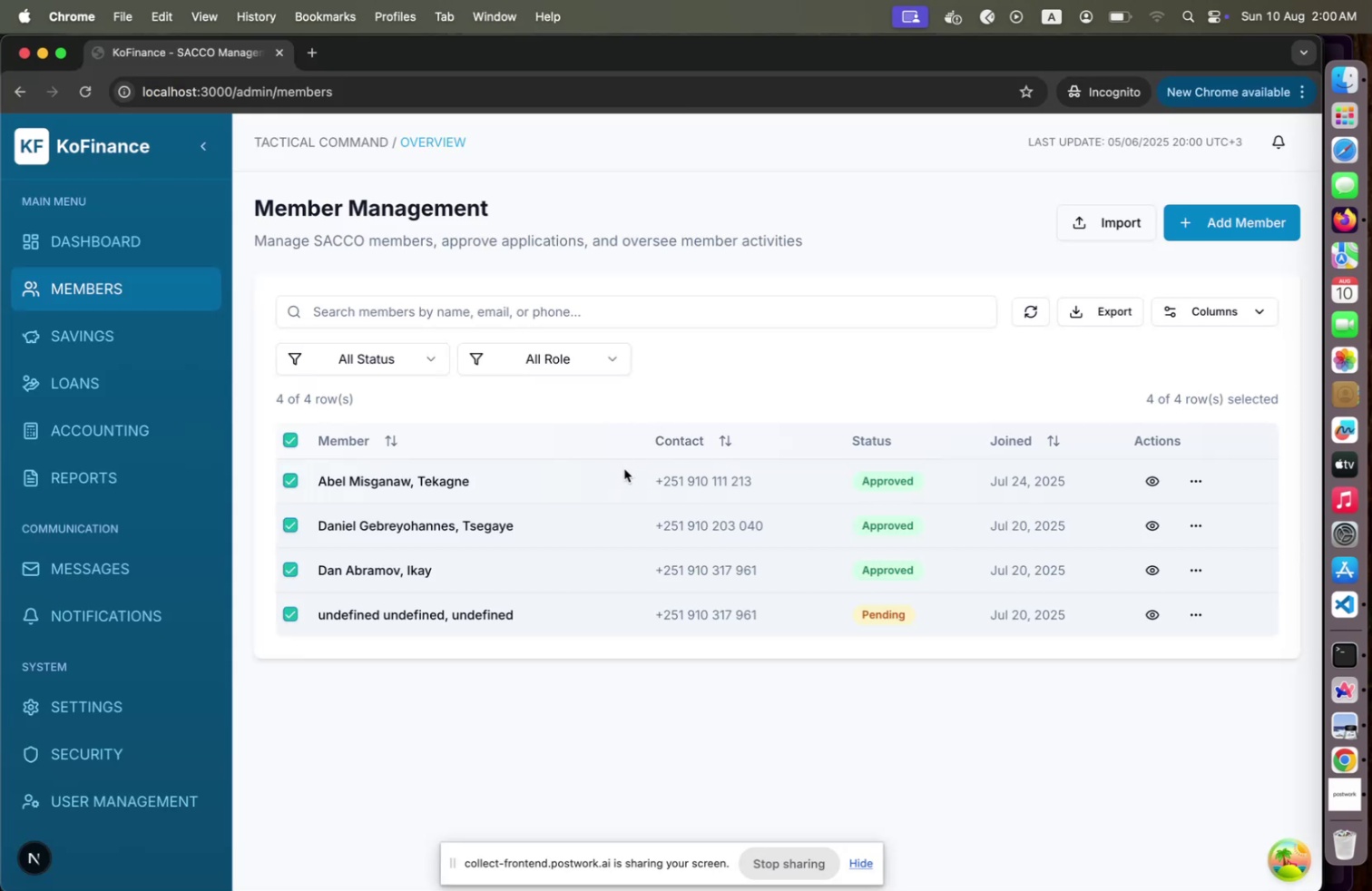 
key(Meta+Tab)
 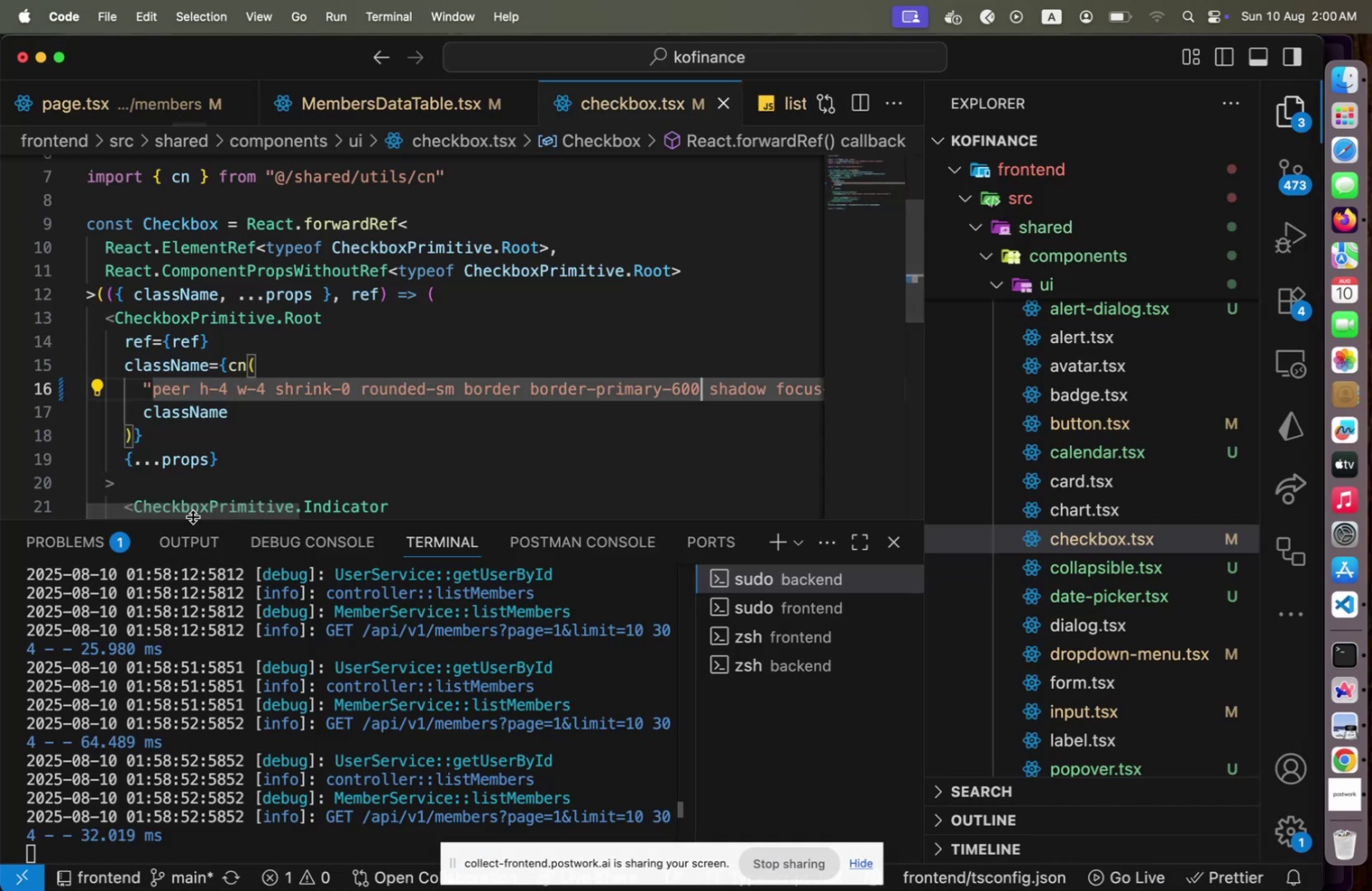 
left_click([193, 516])
 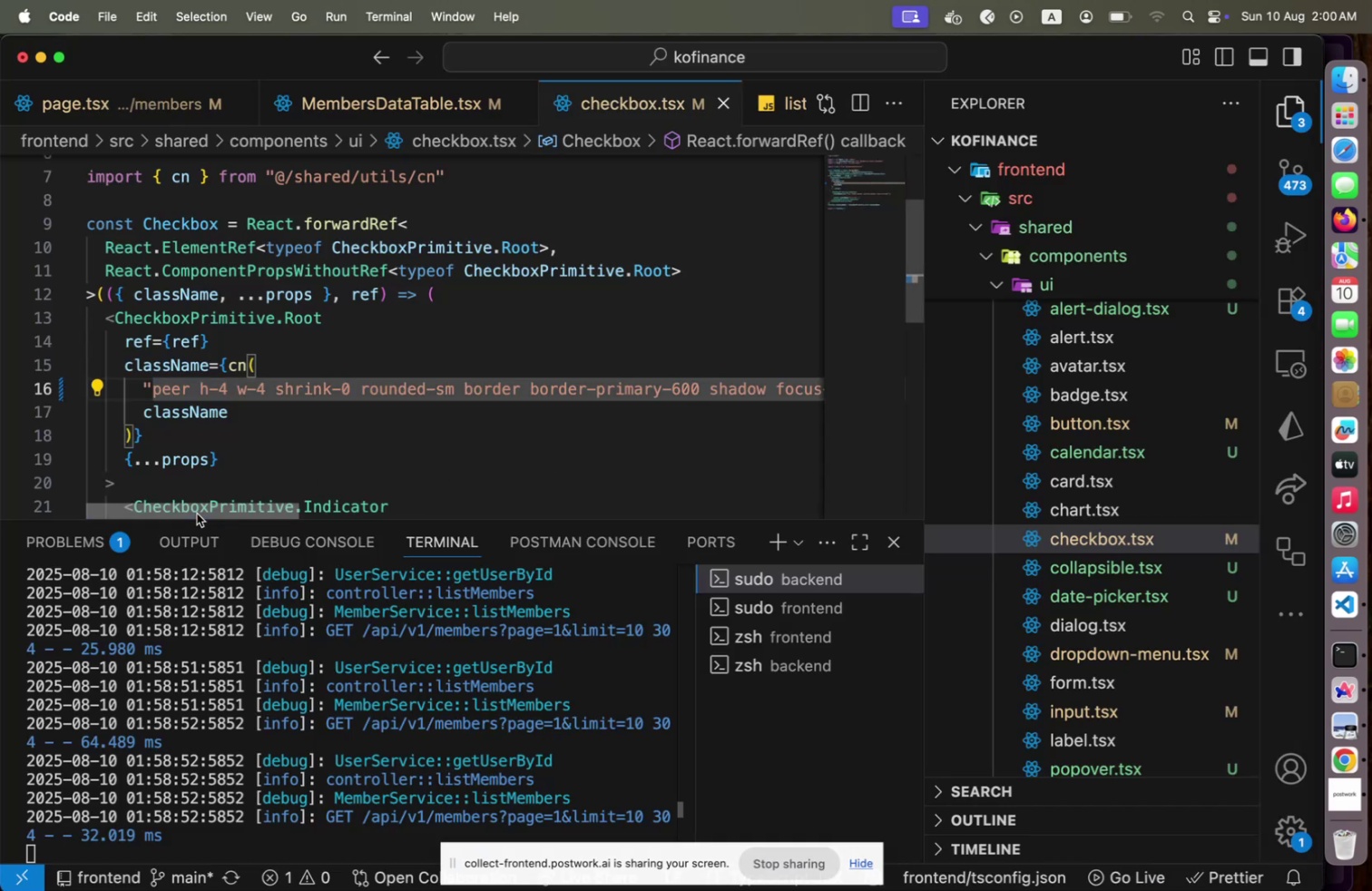 
left_click_drag(start_coordinate=[197, 513], to_coordinate=[634, 492])
 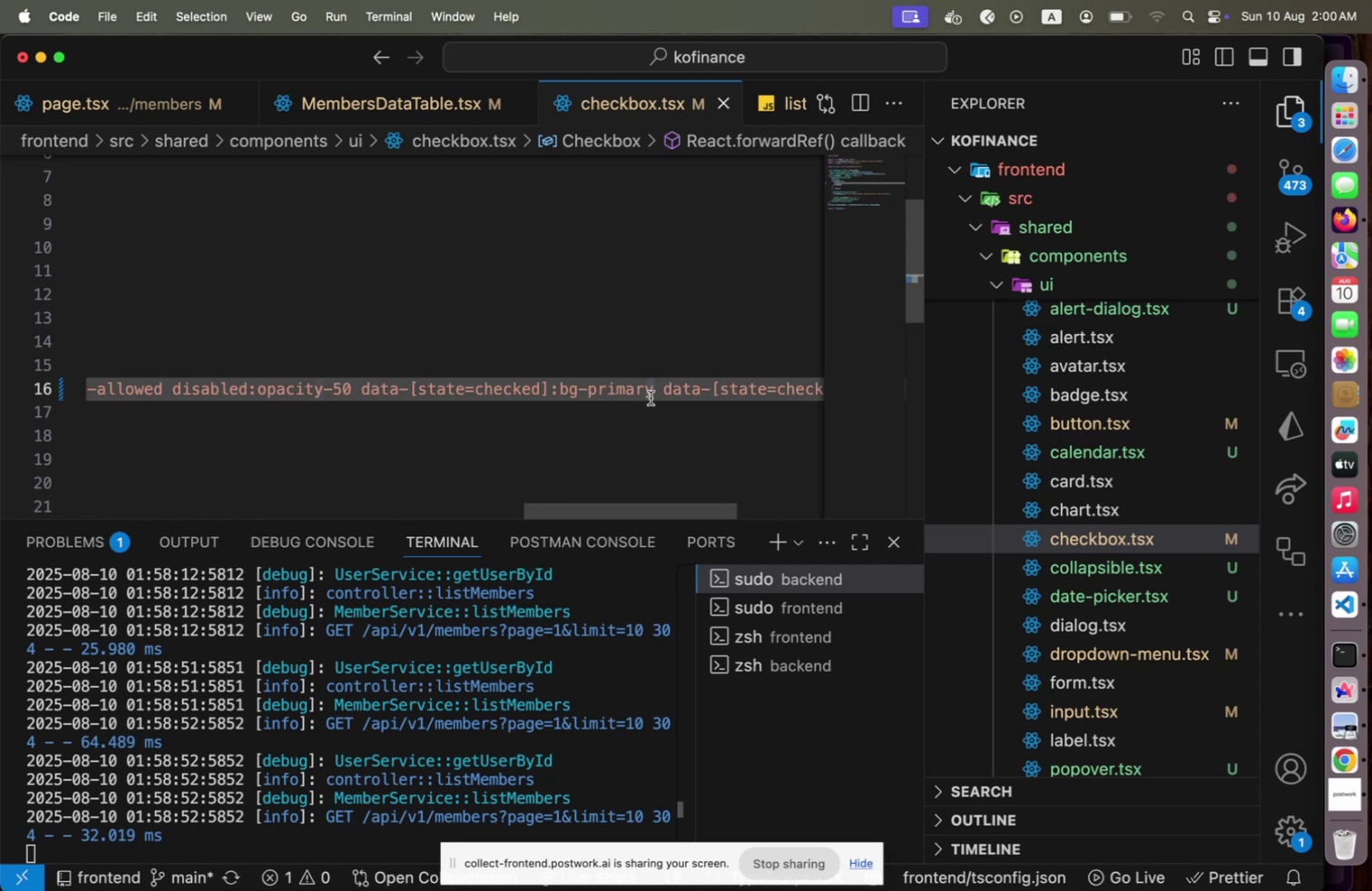 
type(-600)
 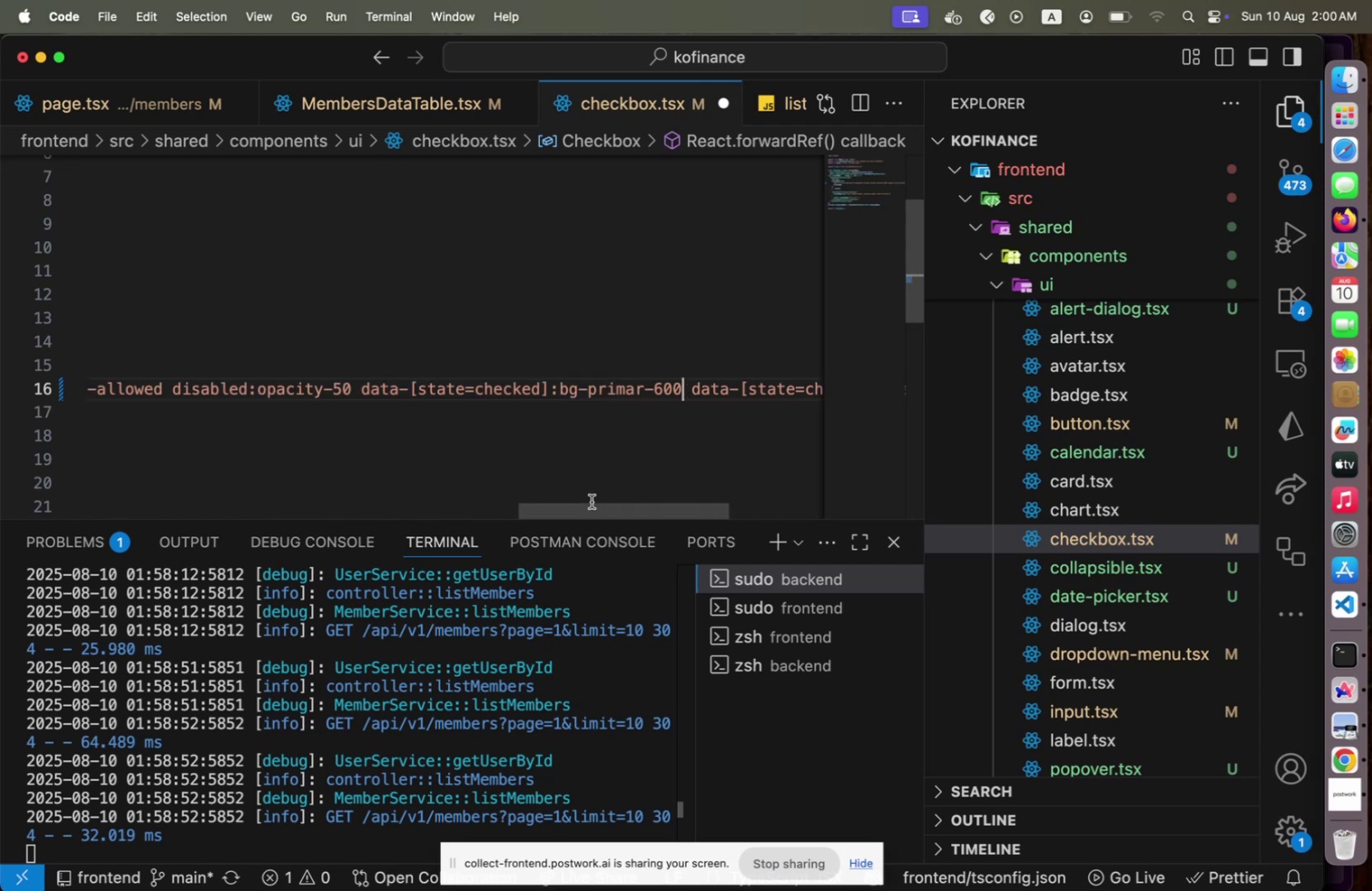 
left_click_drag(start_coordinate=[593, 506], to_coordinate=[700, 506])
 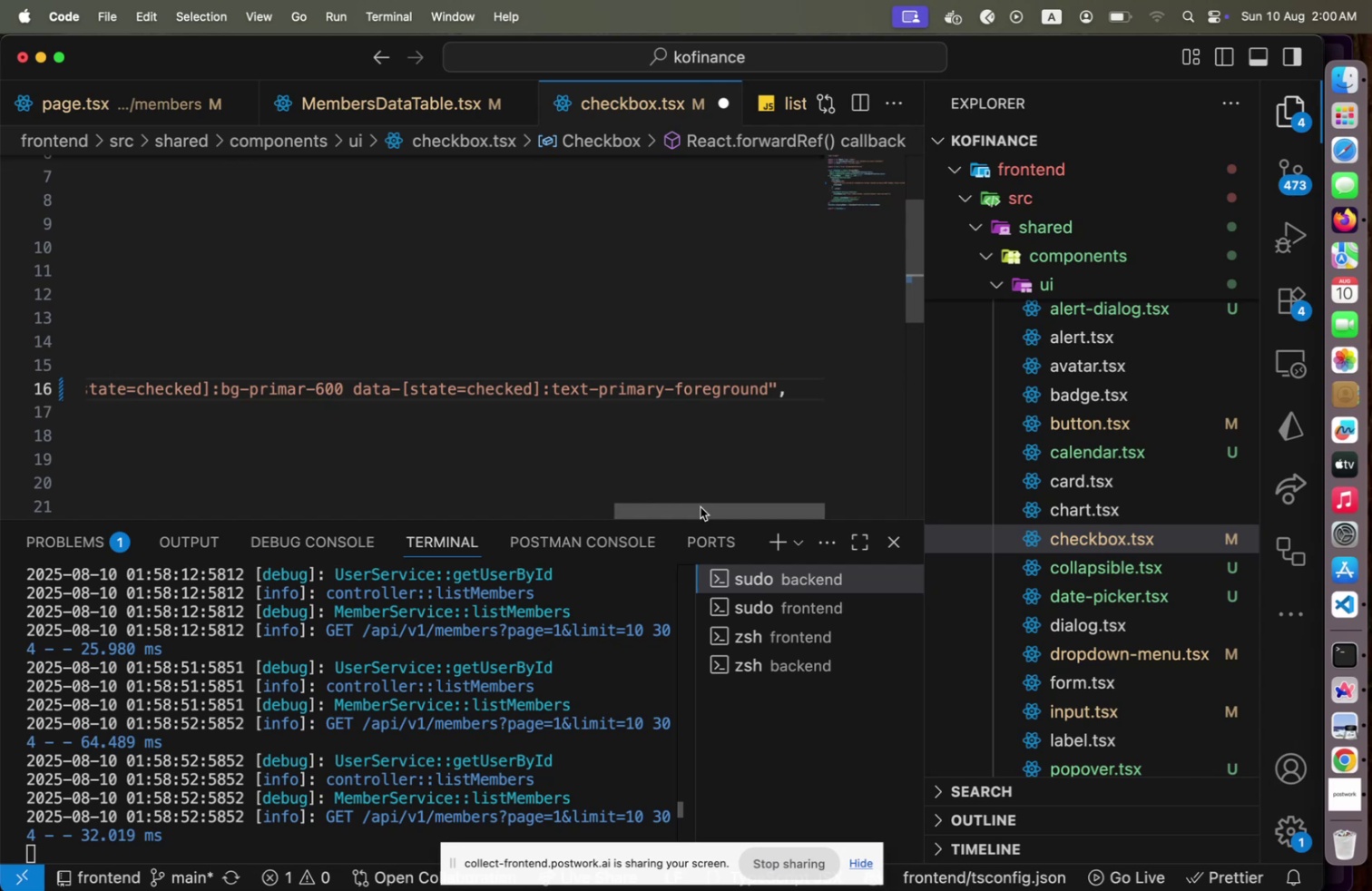 
key(Meta+CommandLeft)
 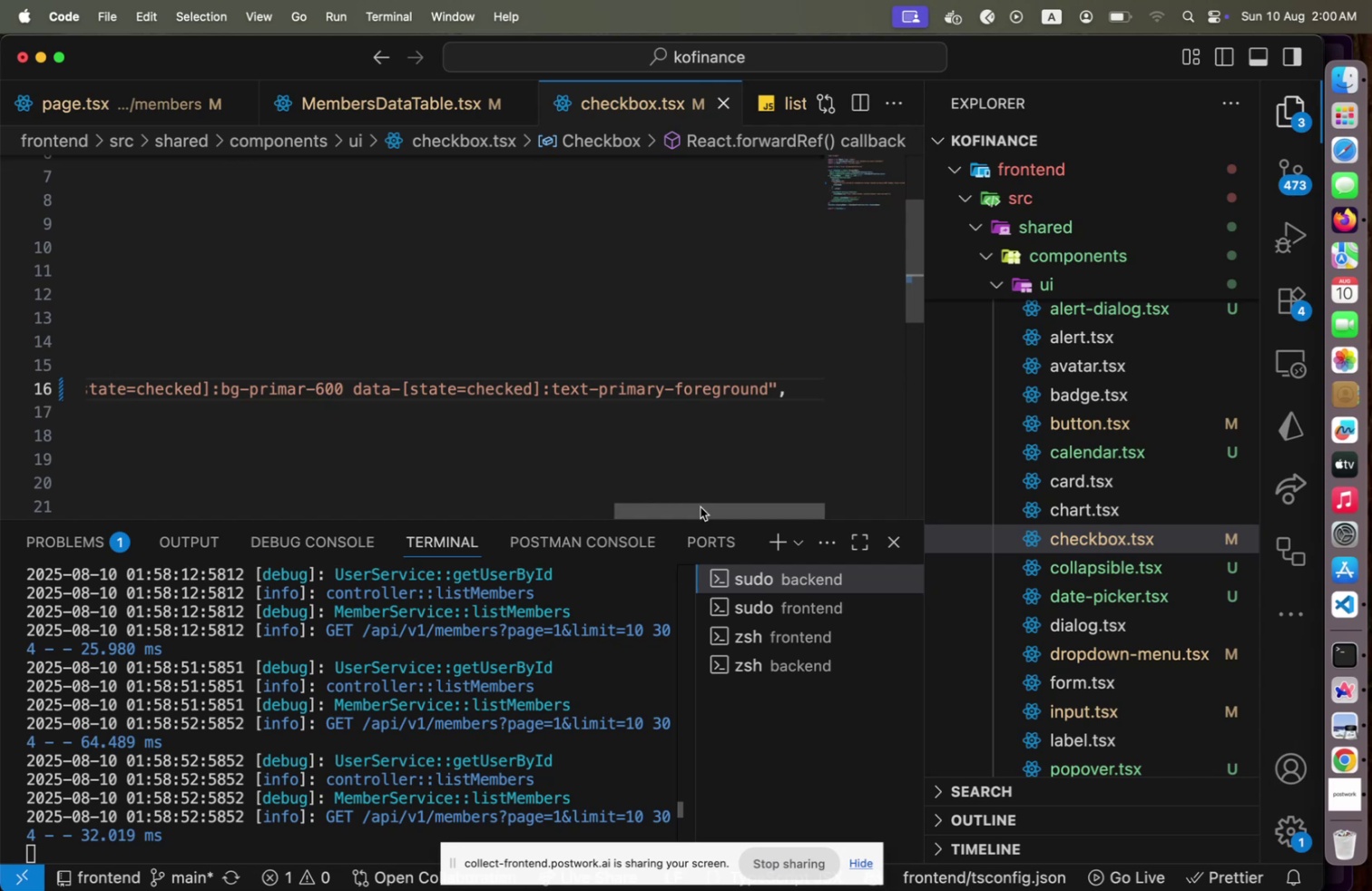 
key(Meta+S)
 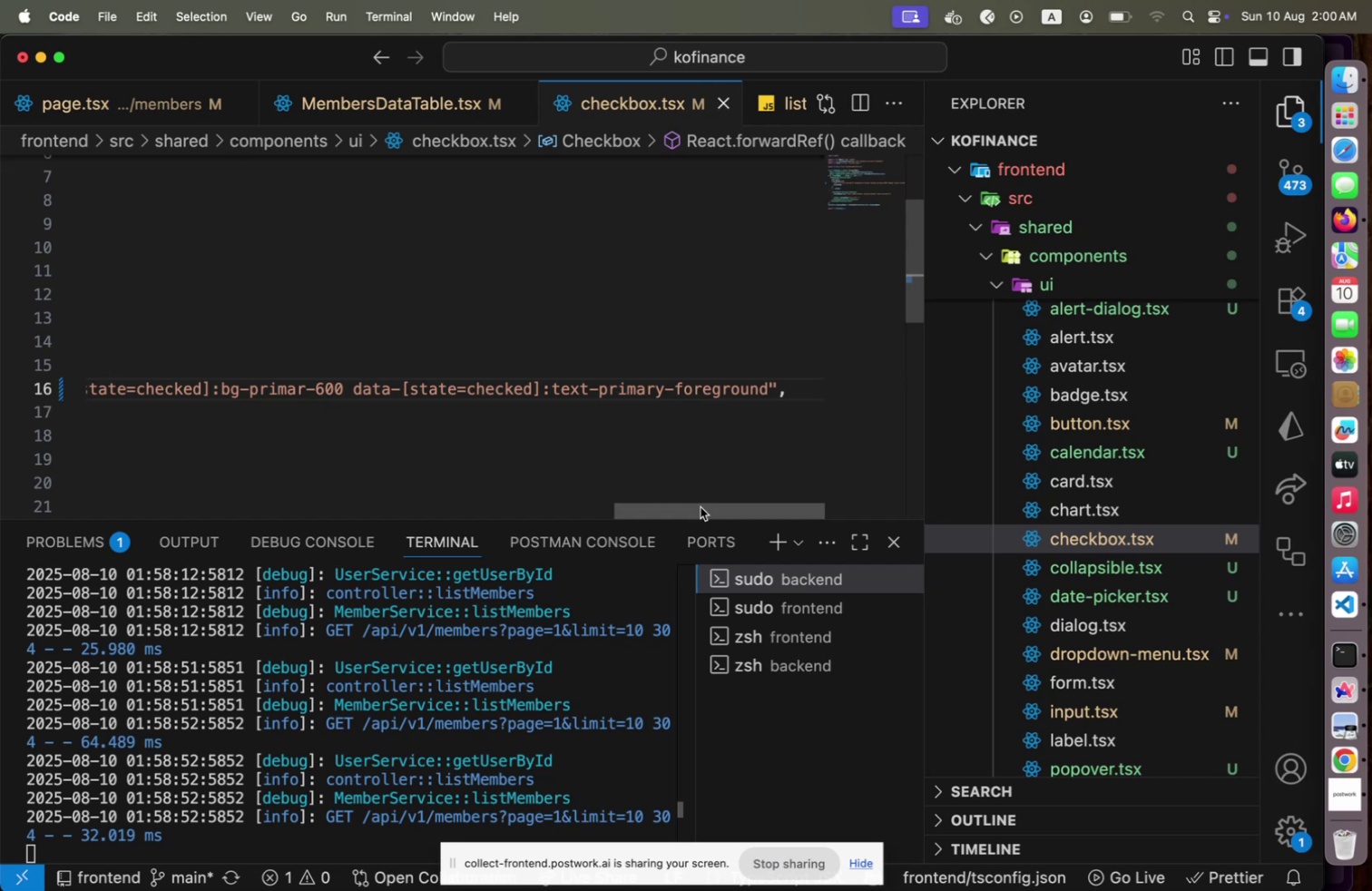 
key(Meta+CommandLeft)
 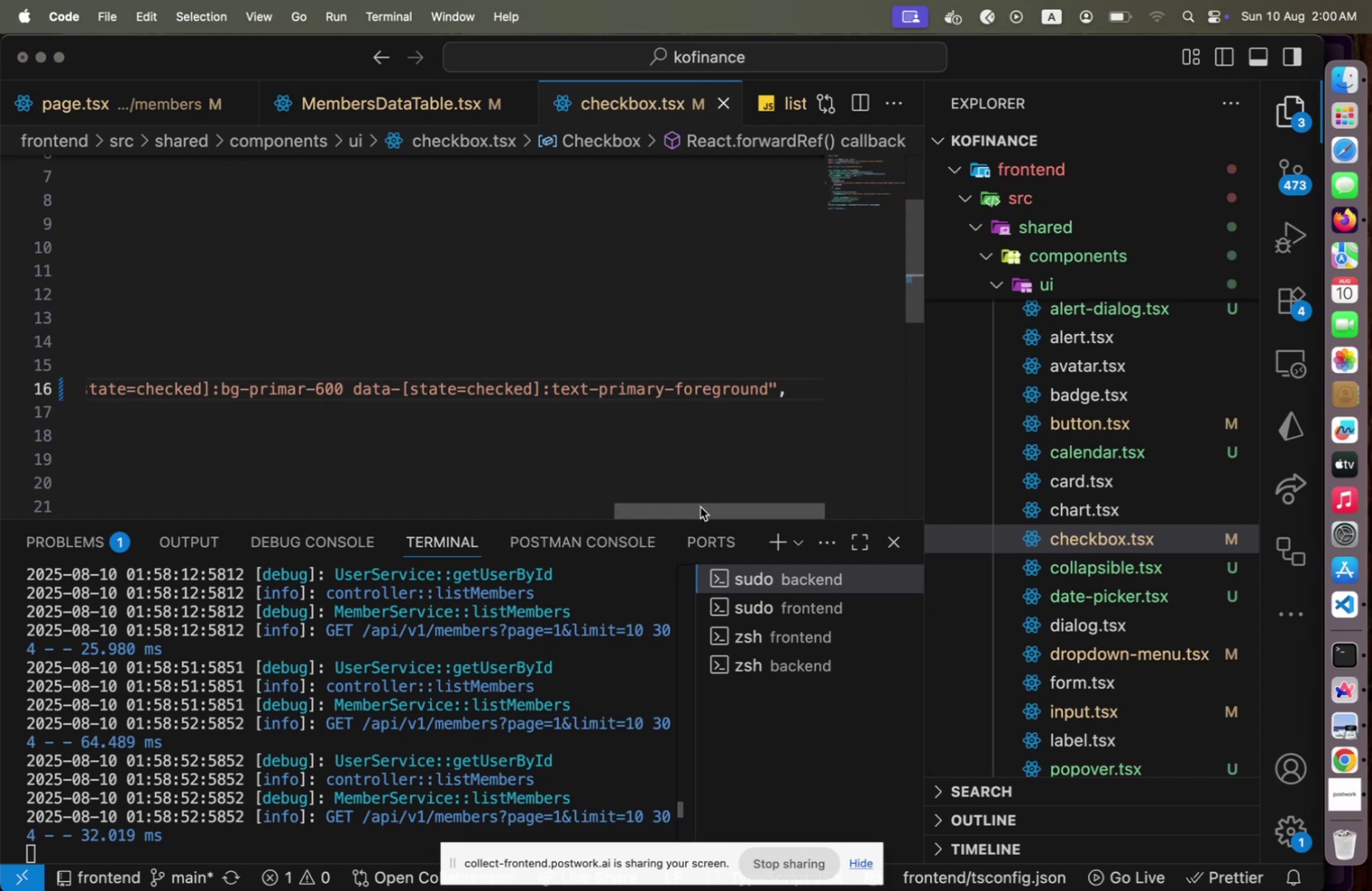 
key(Meta+Tab)
 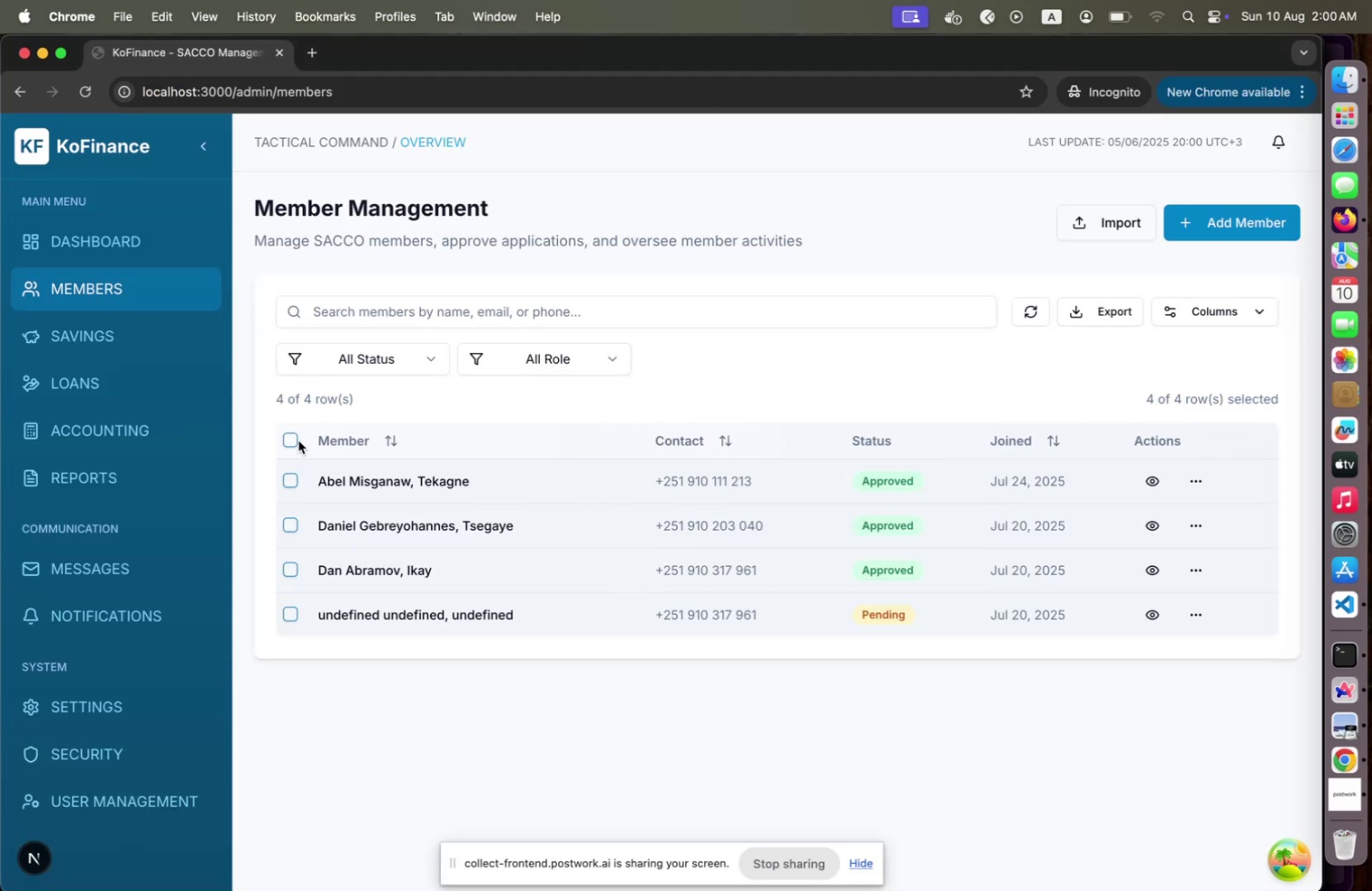 
left_click([296, 438])
 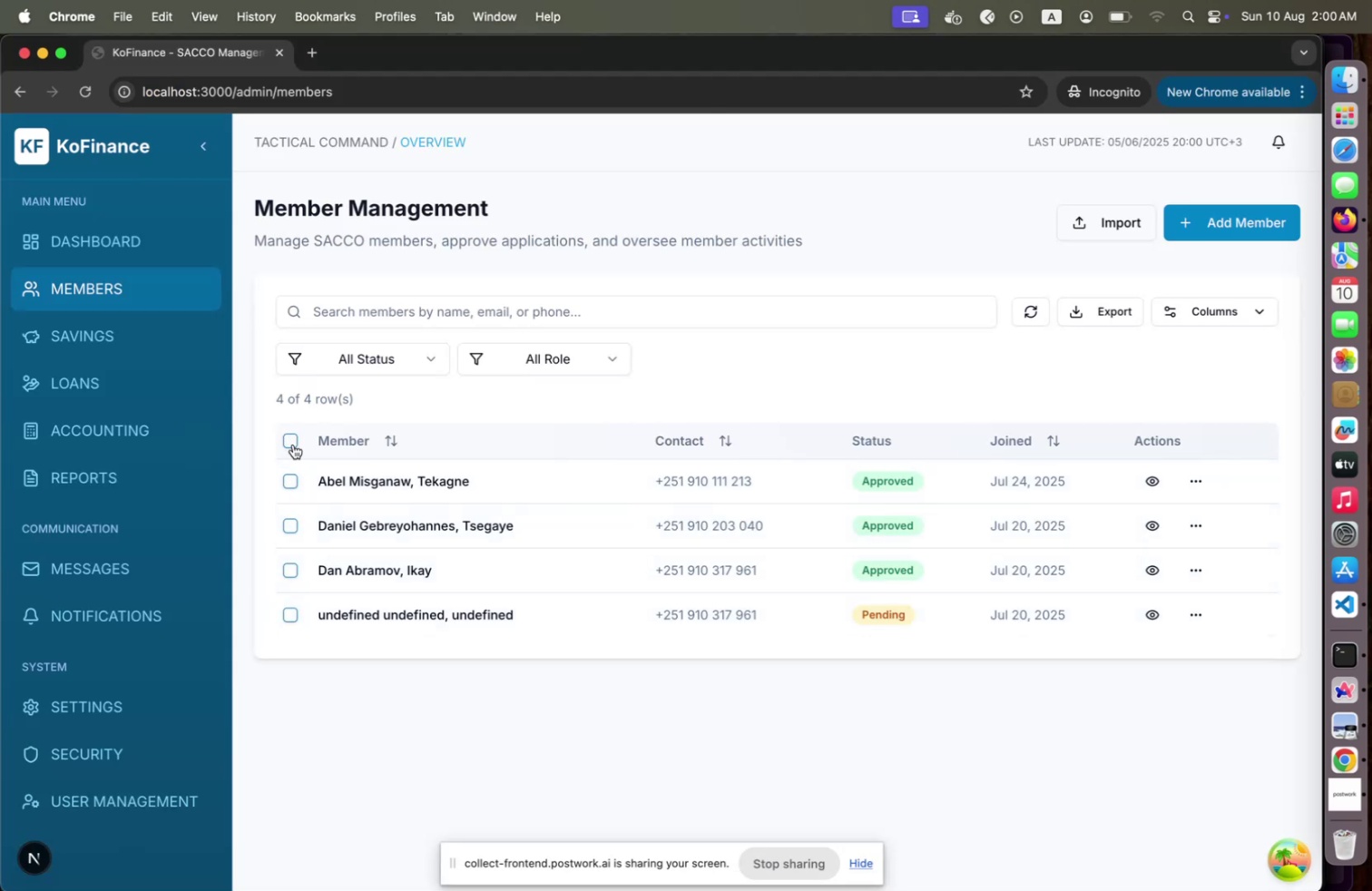 
left_click([293, 444])
 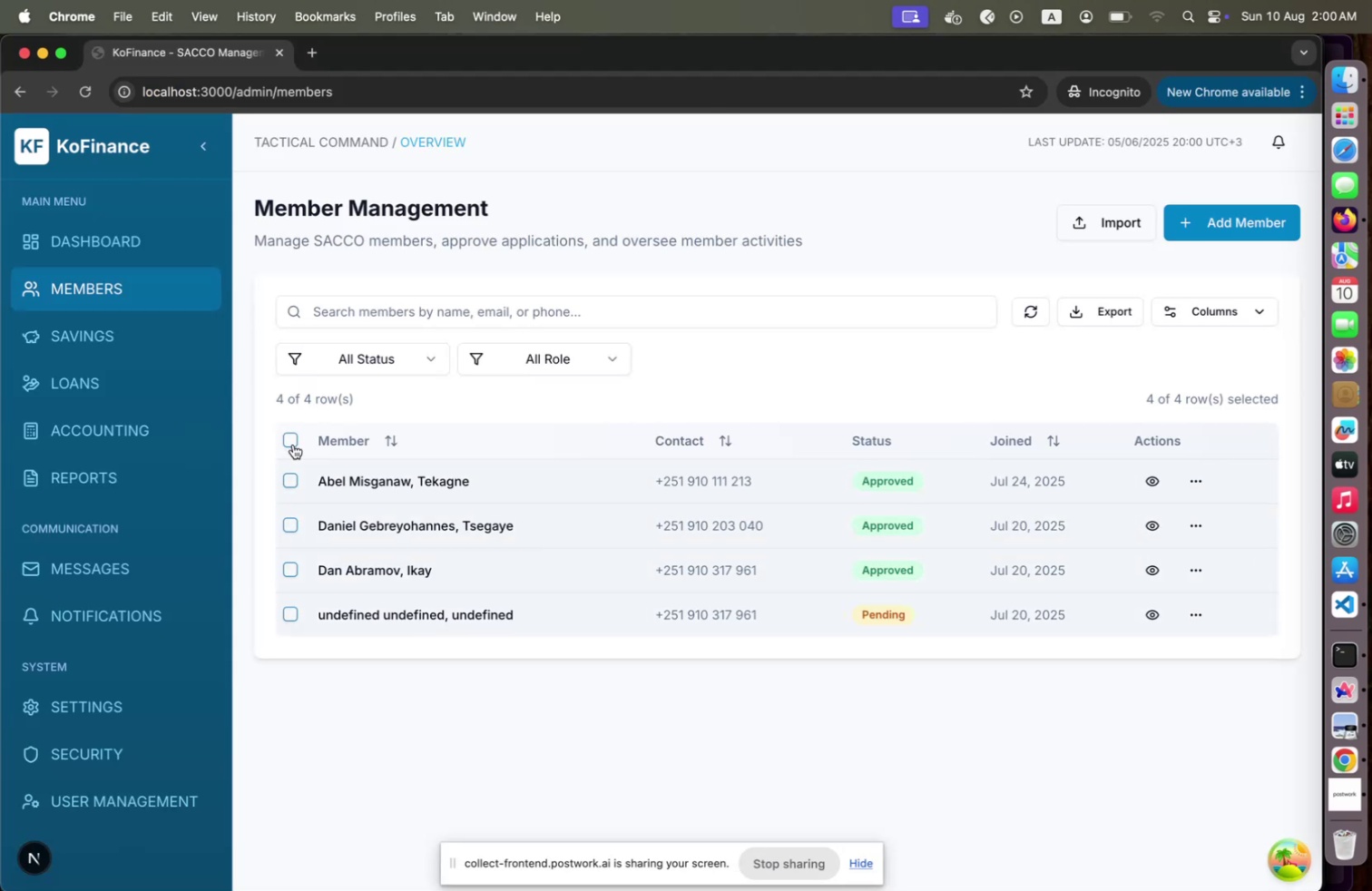 
key(Meta+CommandLeft)
 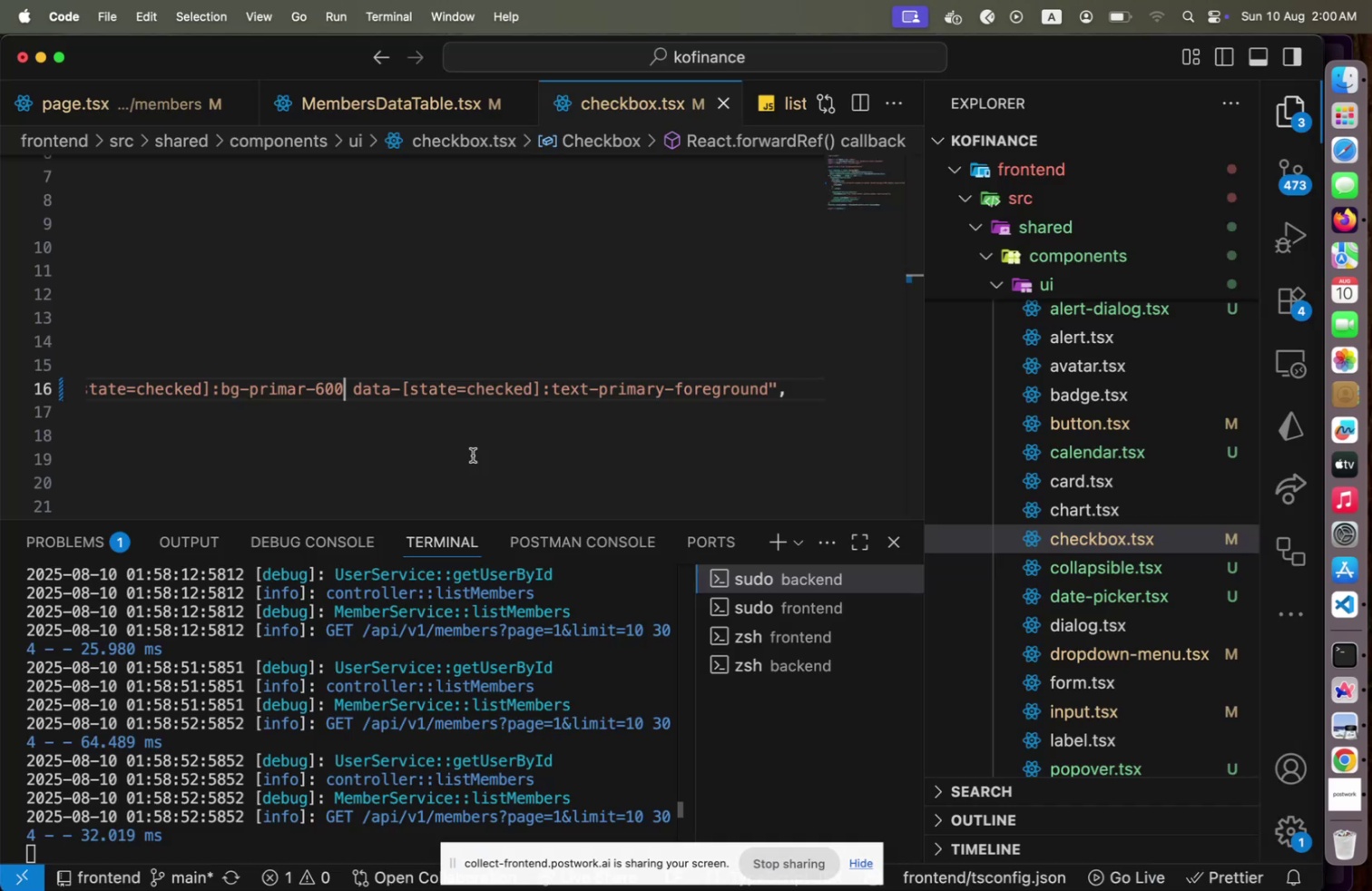 
key(Meta+Tab)
 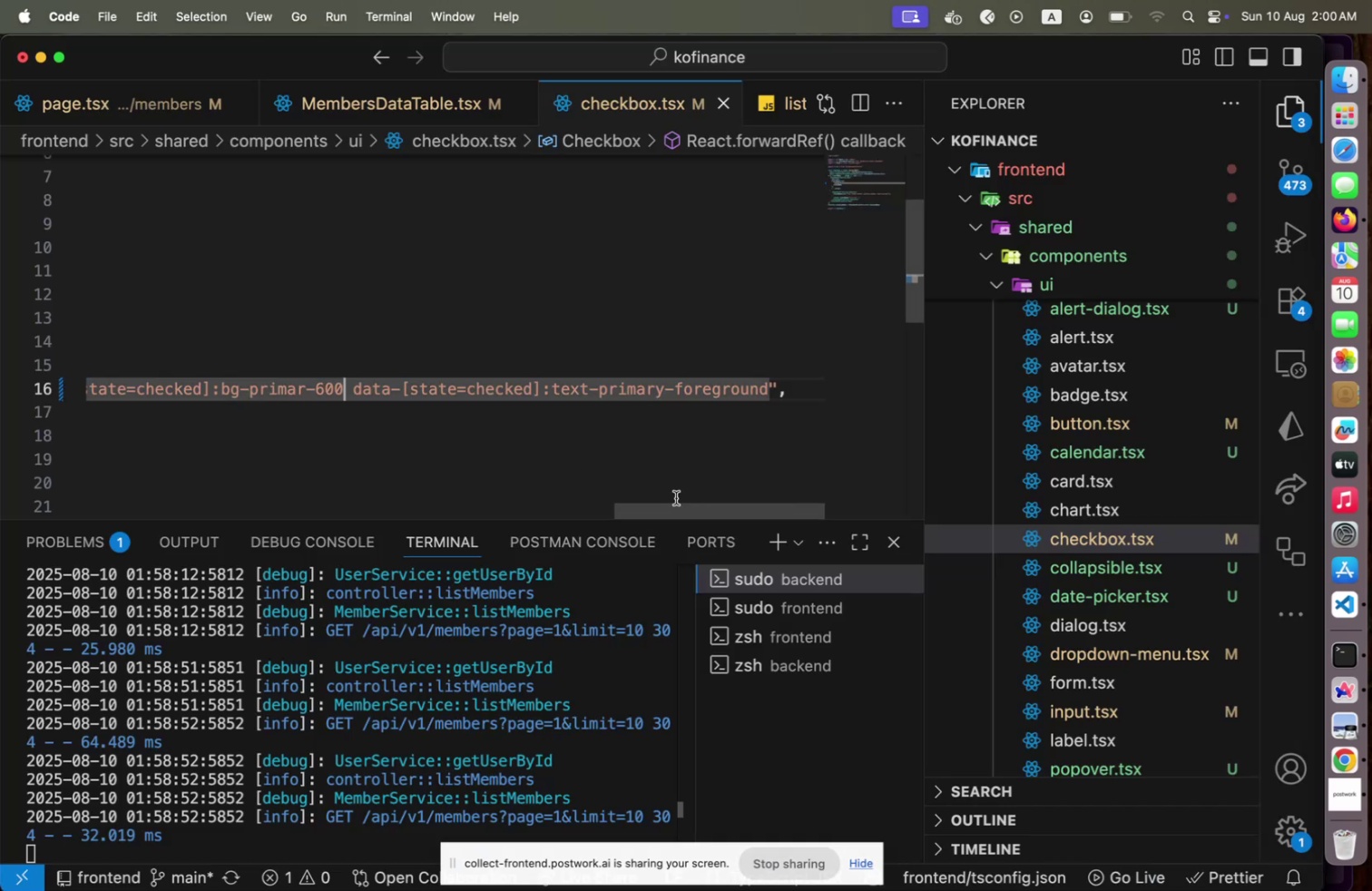 
wait(5.36)
 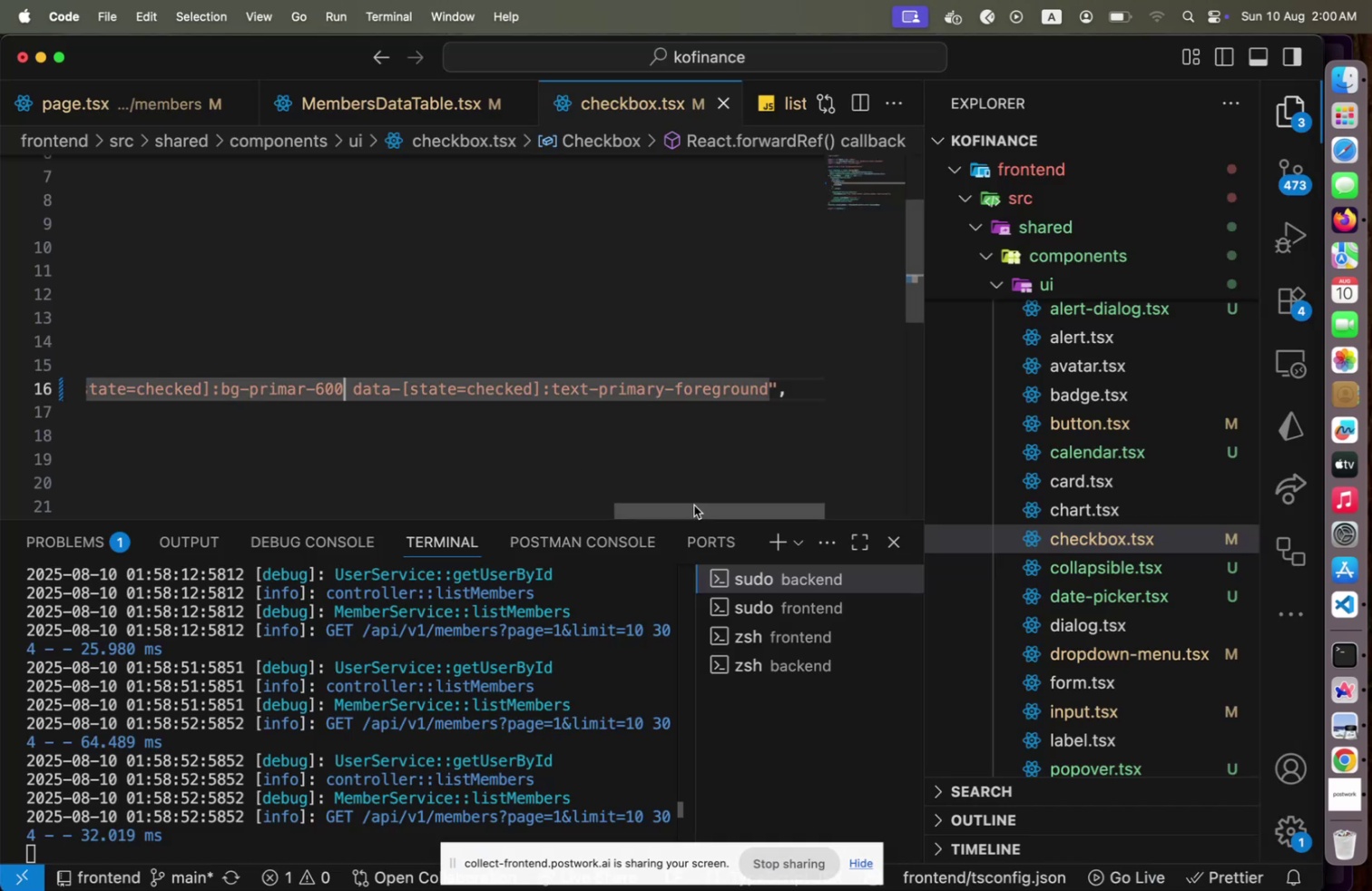 
left_click_drag(start_coordinate=[674, 508], to_coordinate=[648, 511])
 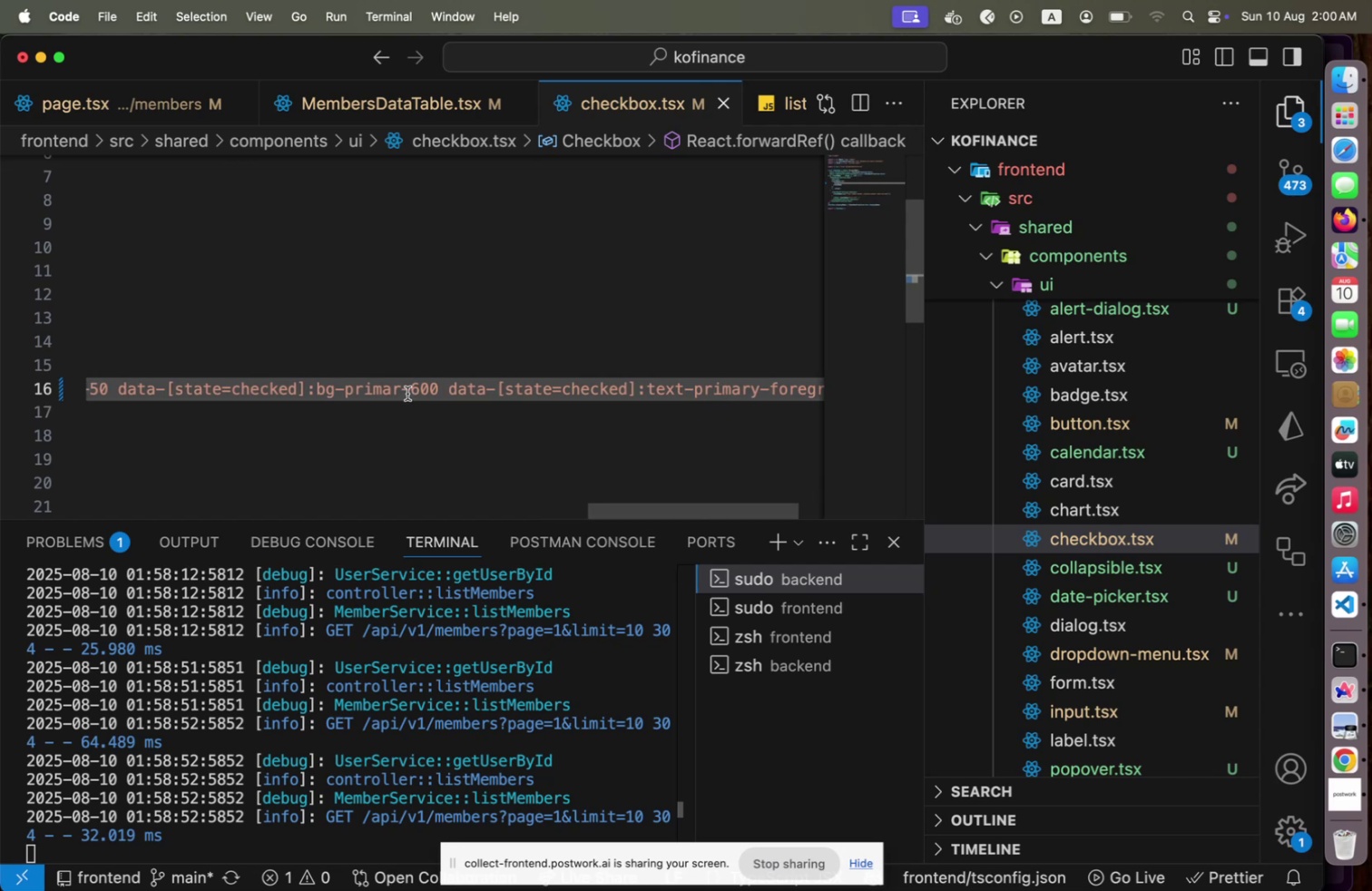 
left_click([407, 393])
 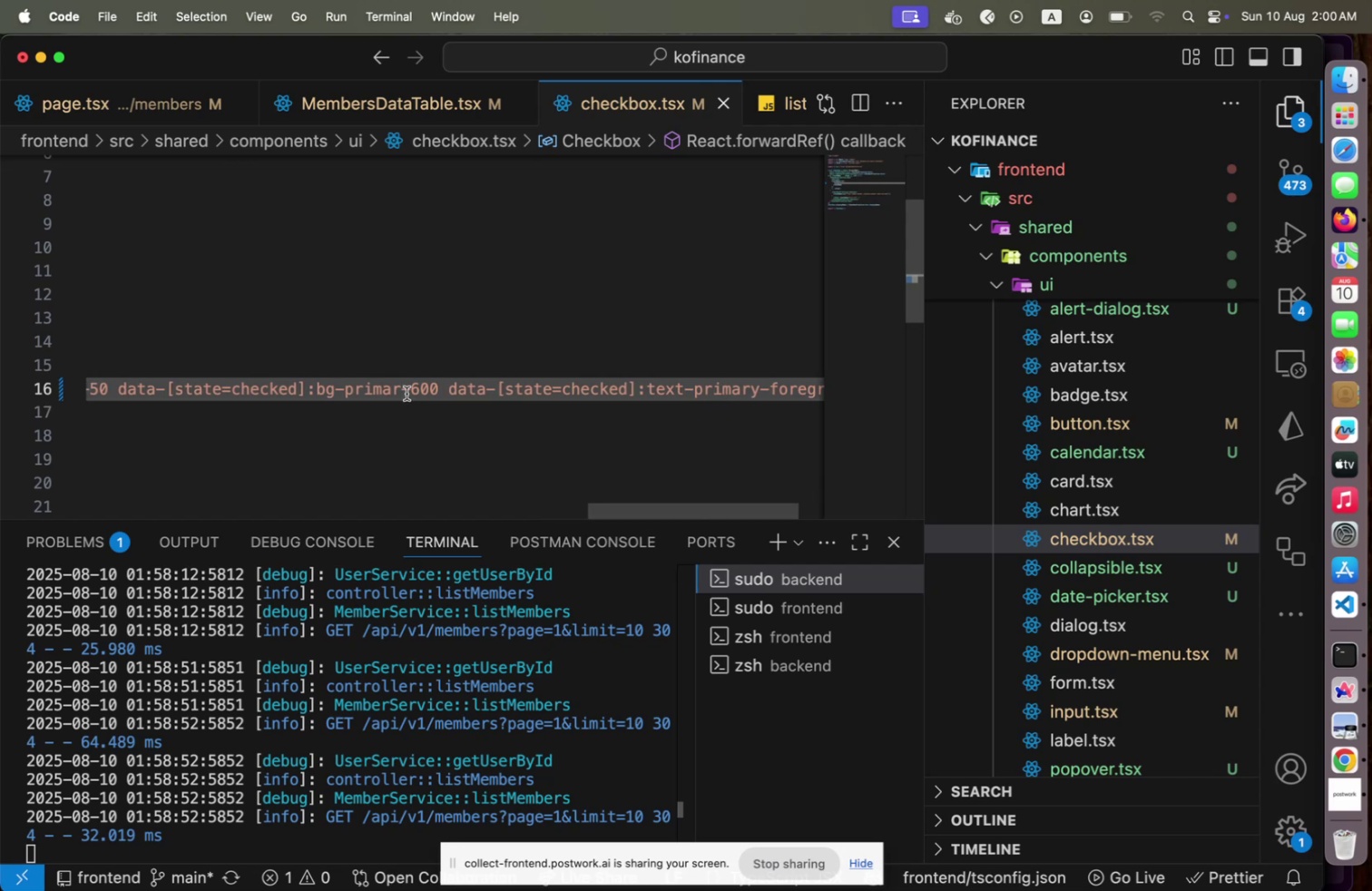 
key(Y)
 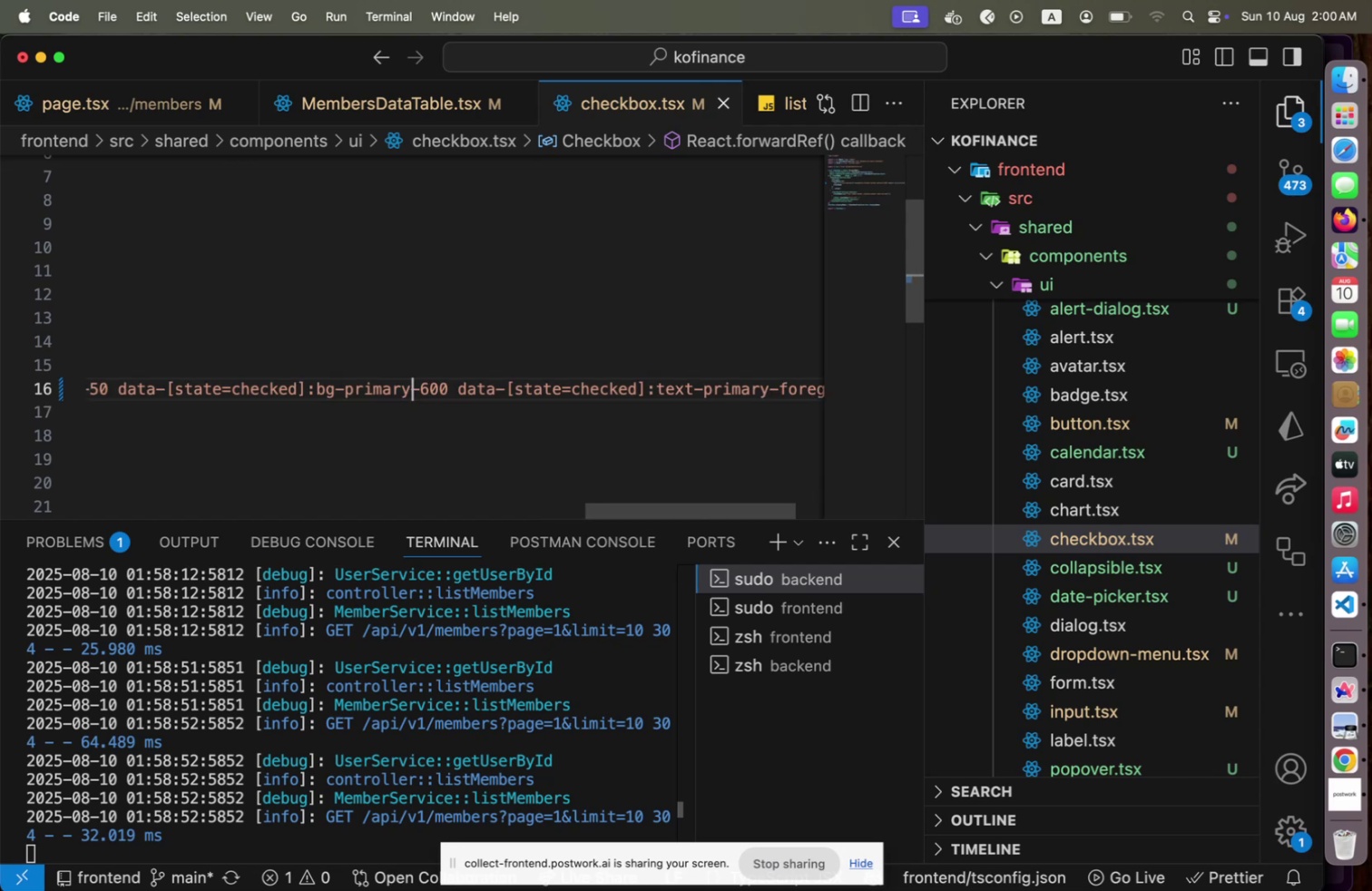 
key(Meta+CommandLeft)
 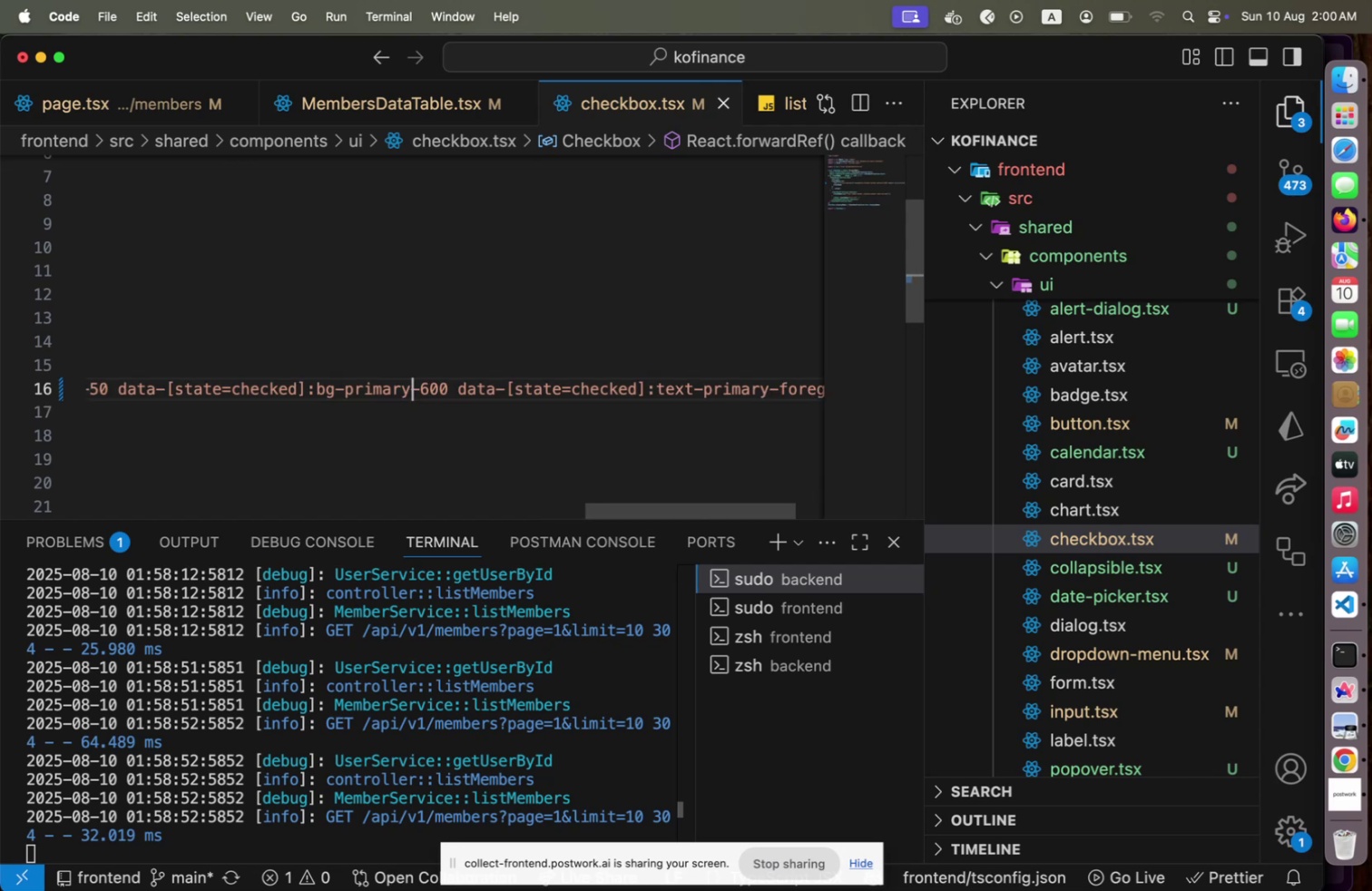 
key(Meta+S)
 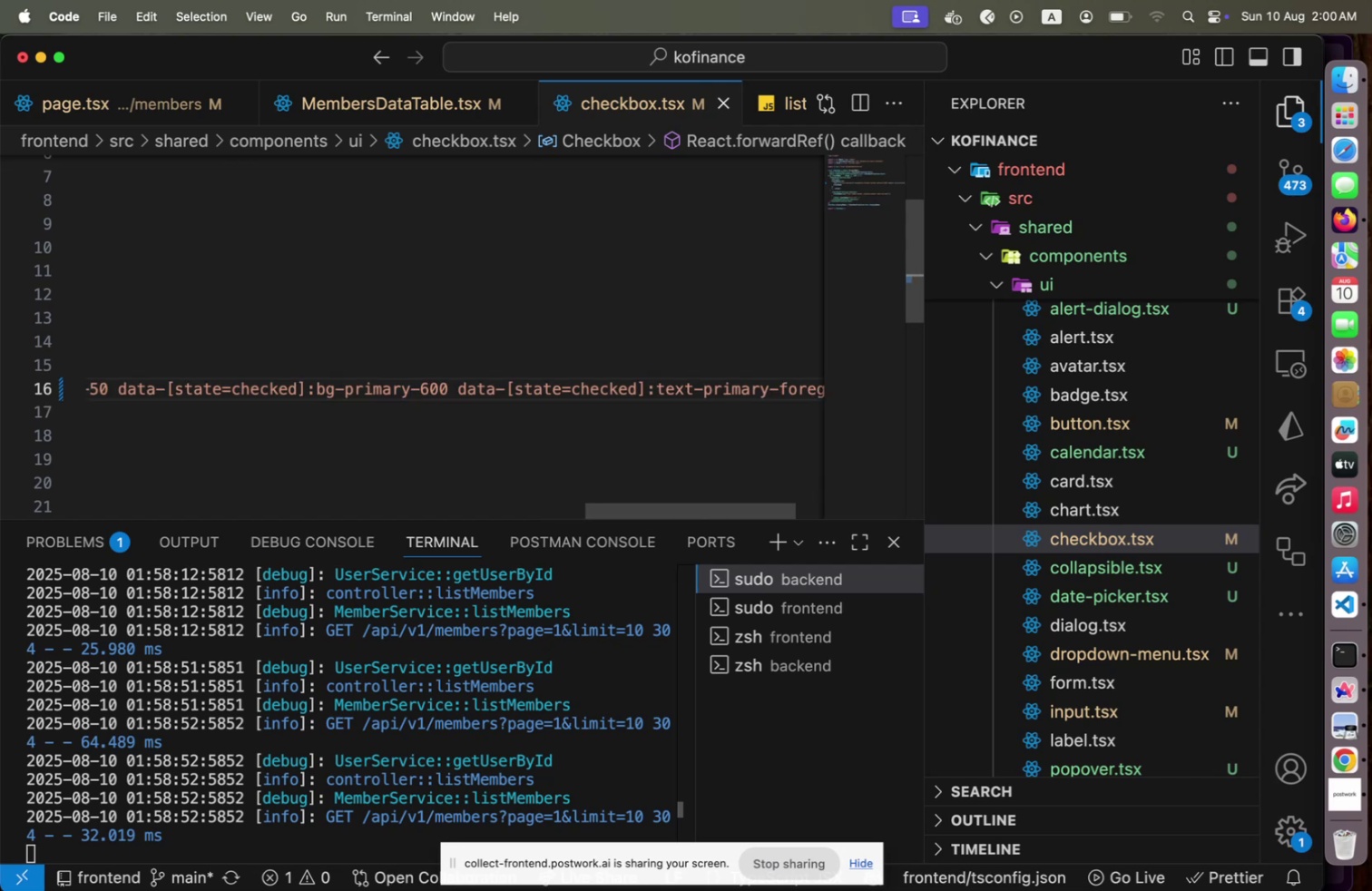 
key(Meta+CommandLeft)
 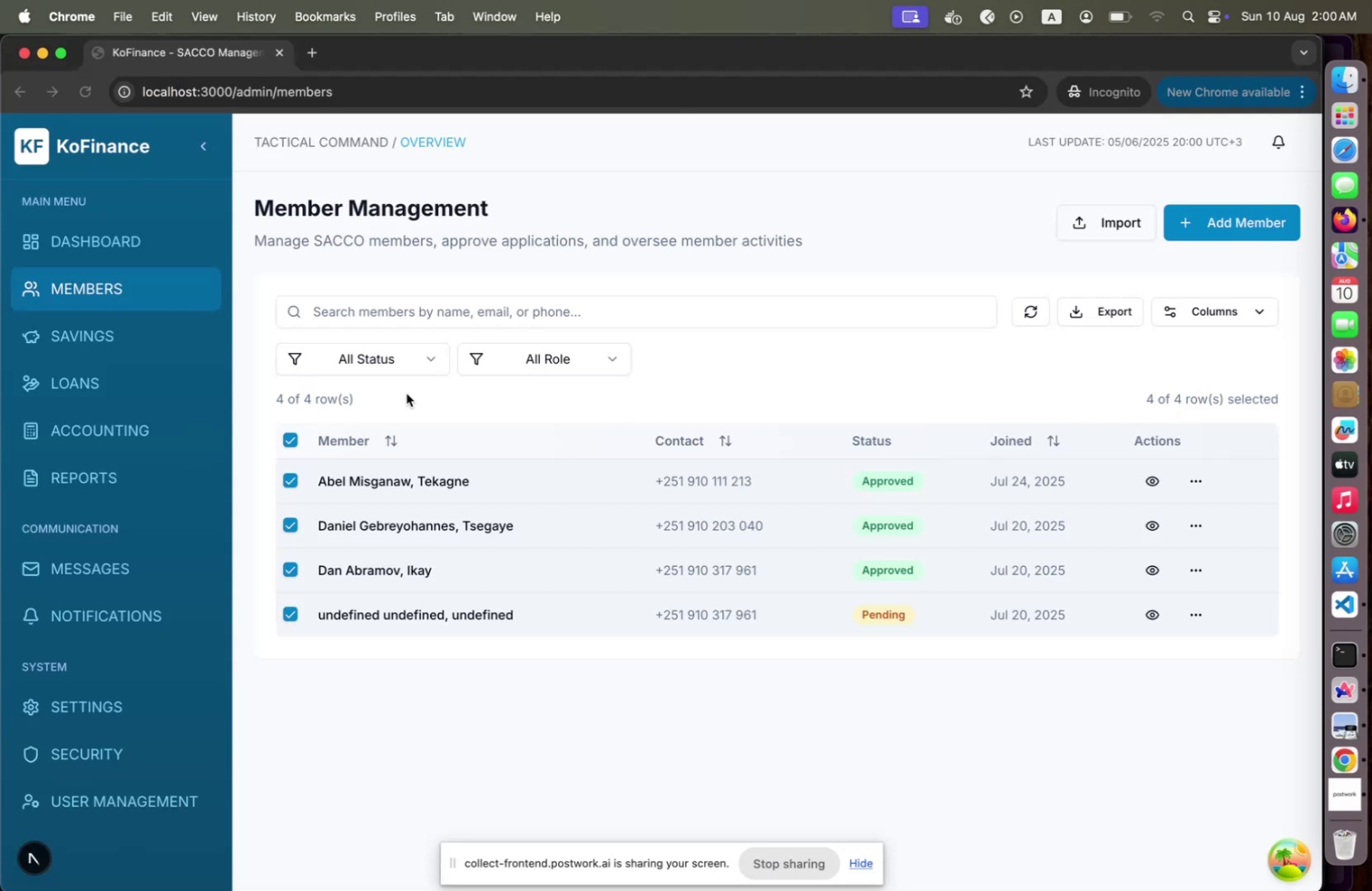 
key(Meta+Tab)
 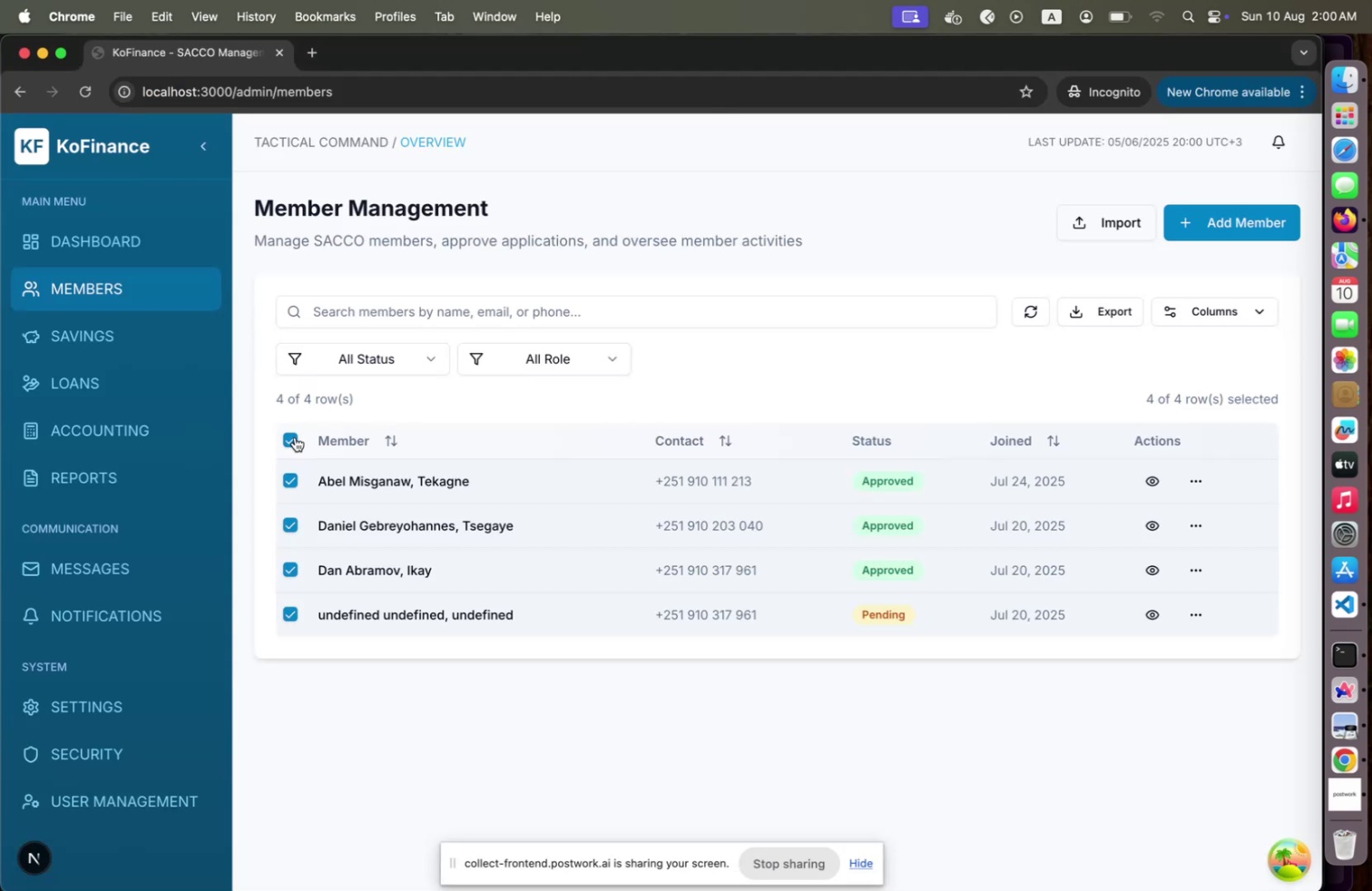 
left_click([295, 436])
 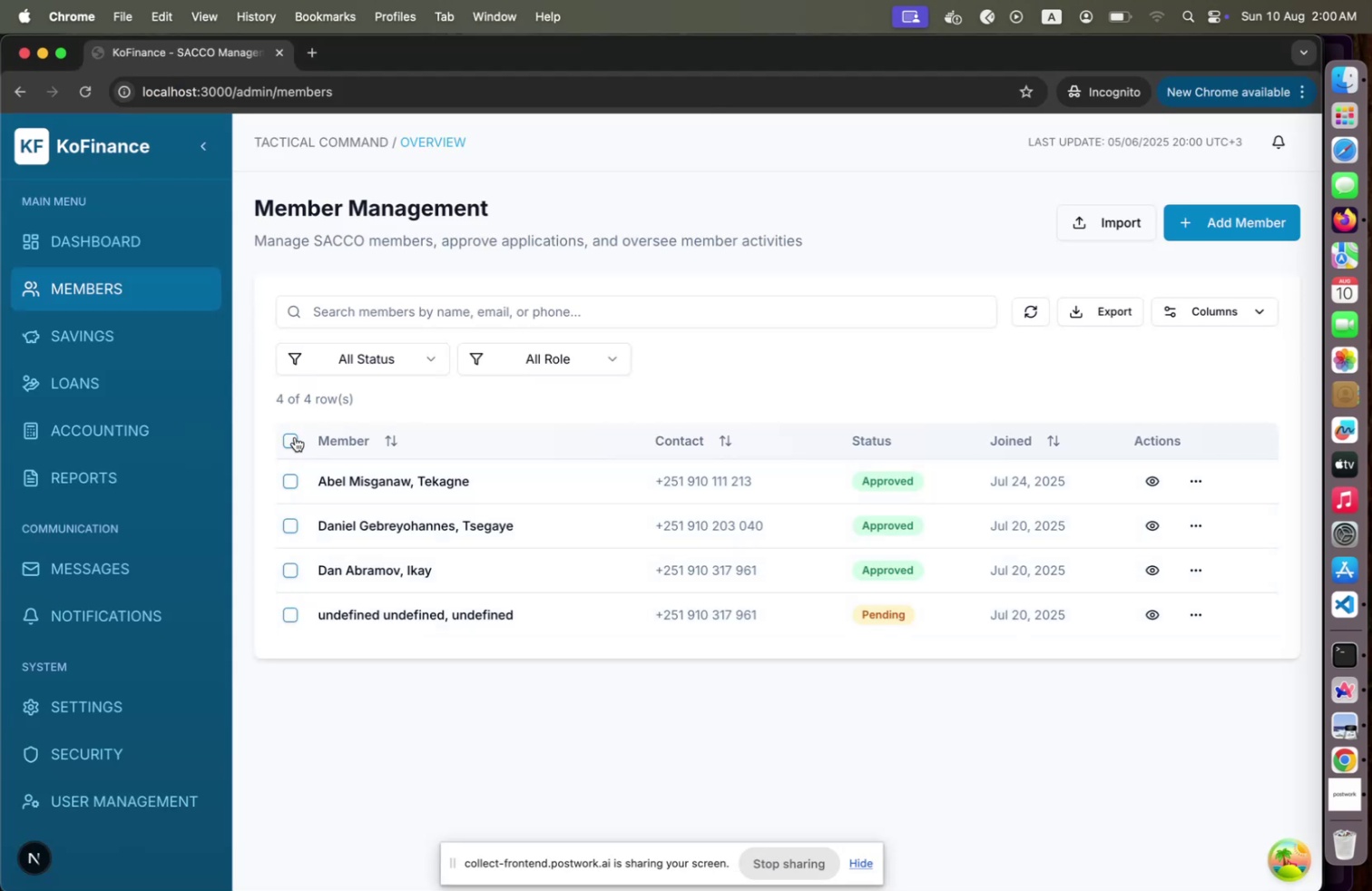 
left_click([295, 436])
 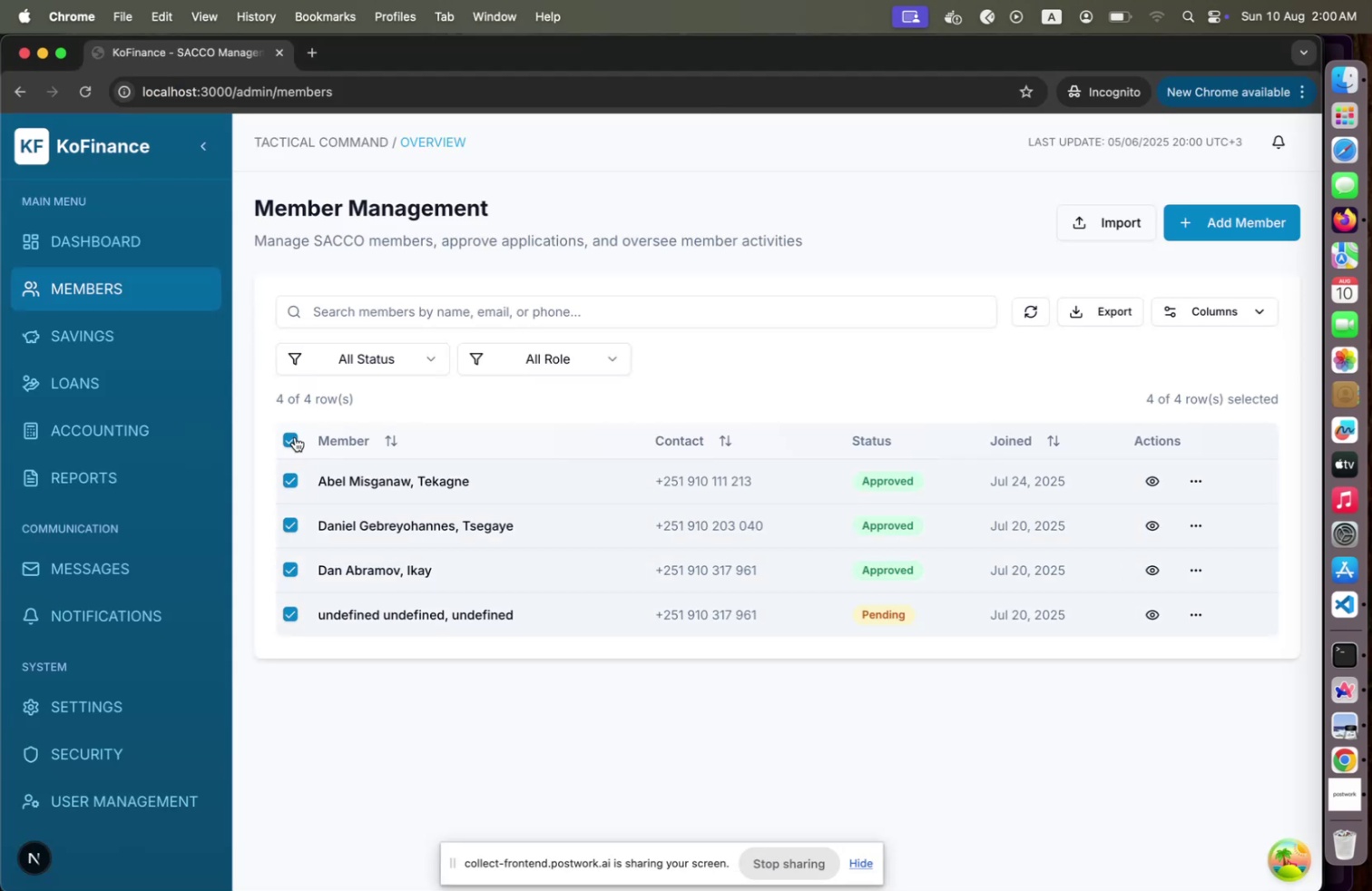 
left_click([295, 436])
 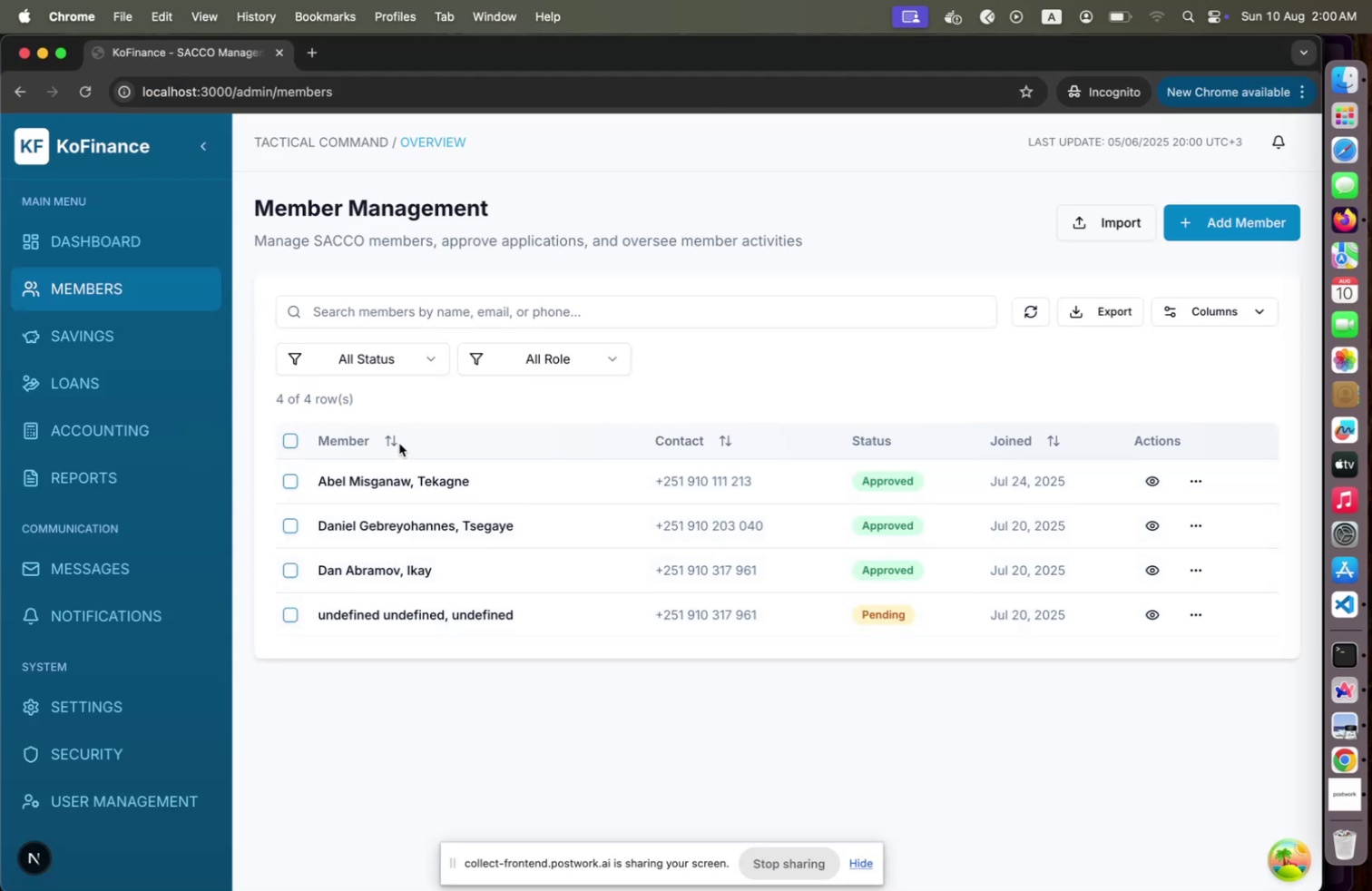 
left_click([392, 439])
 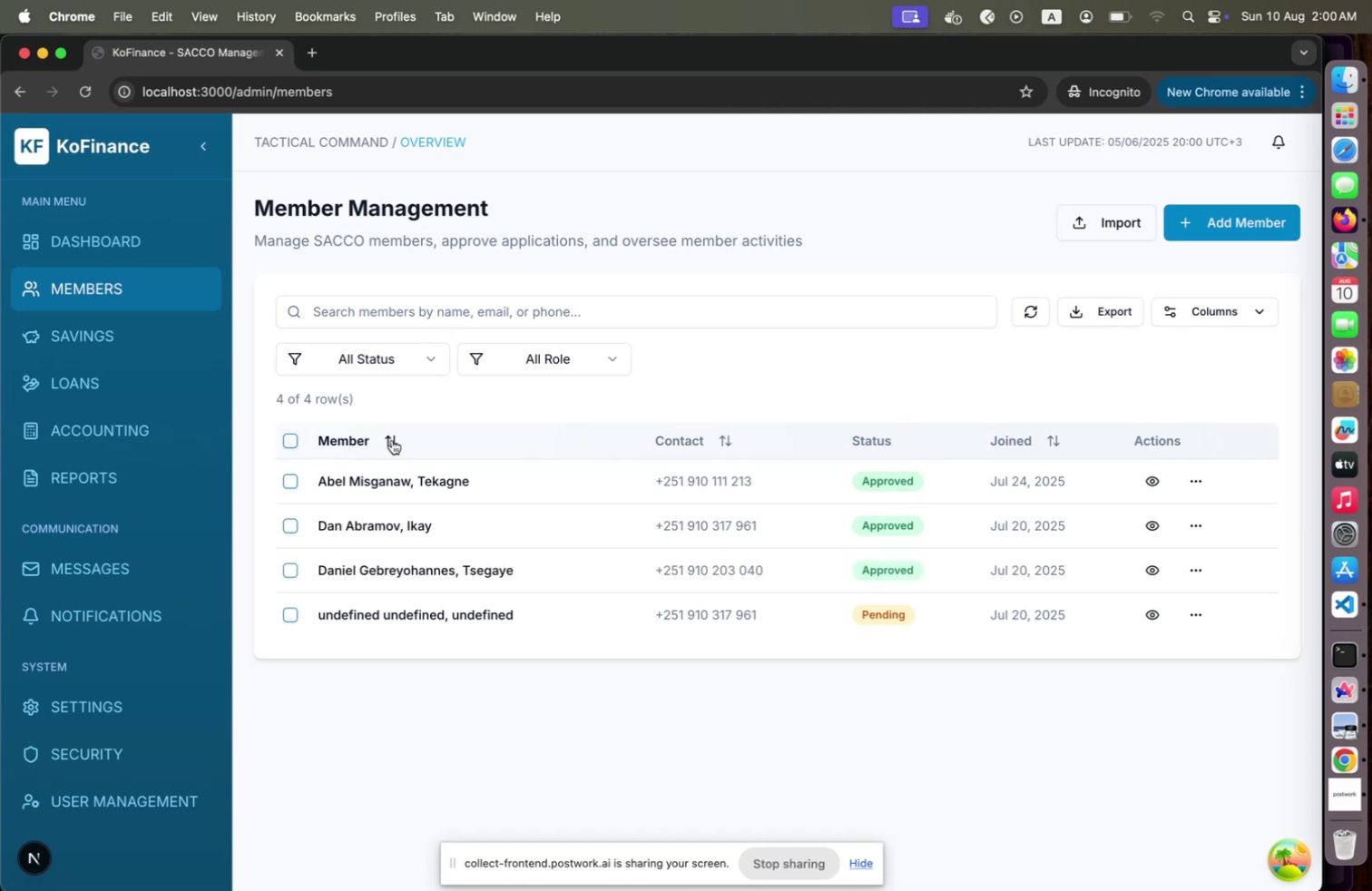 
left_click([392, 439])
 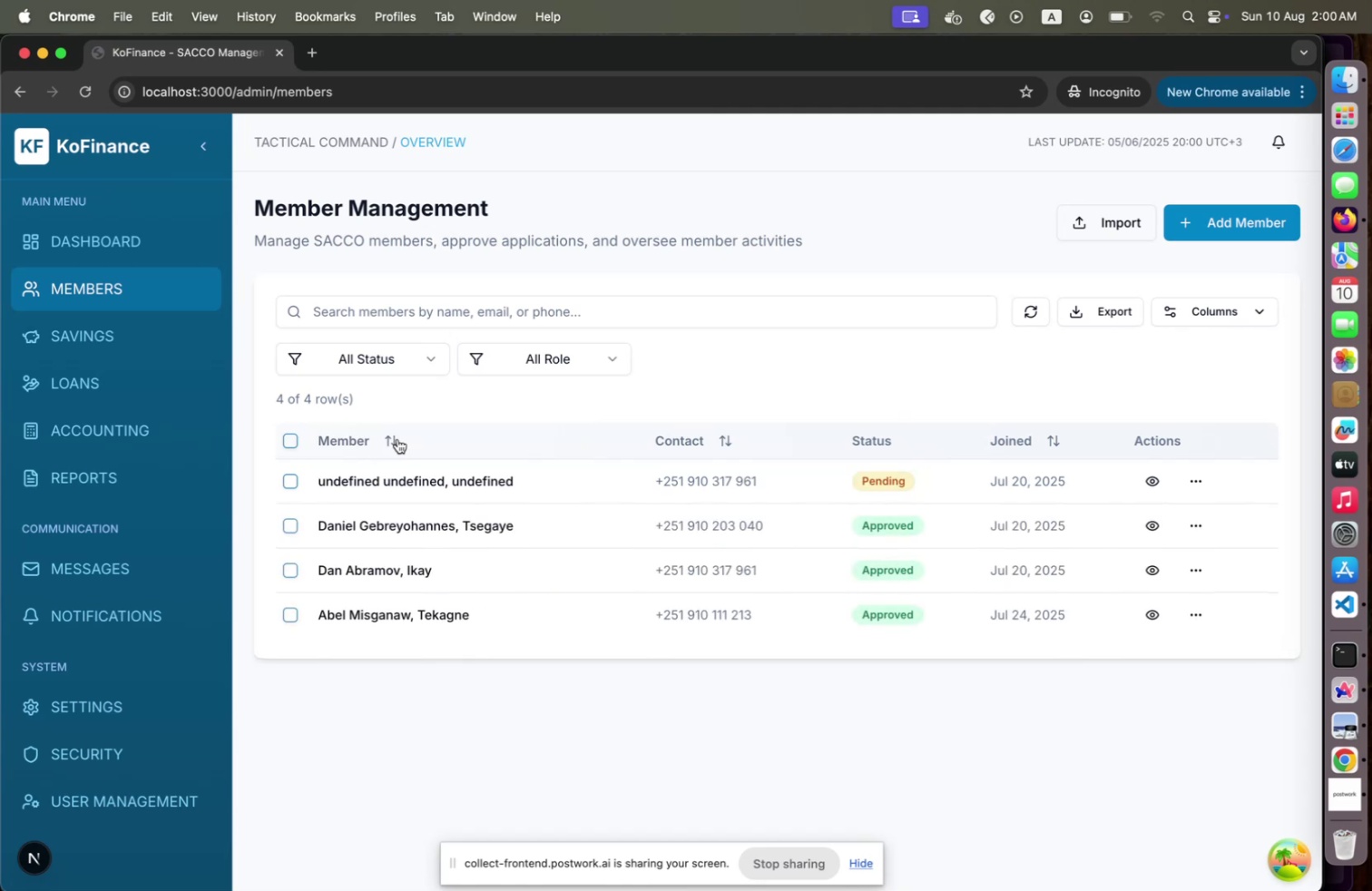 
left_click([394, 439])
 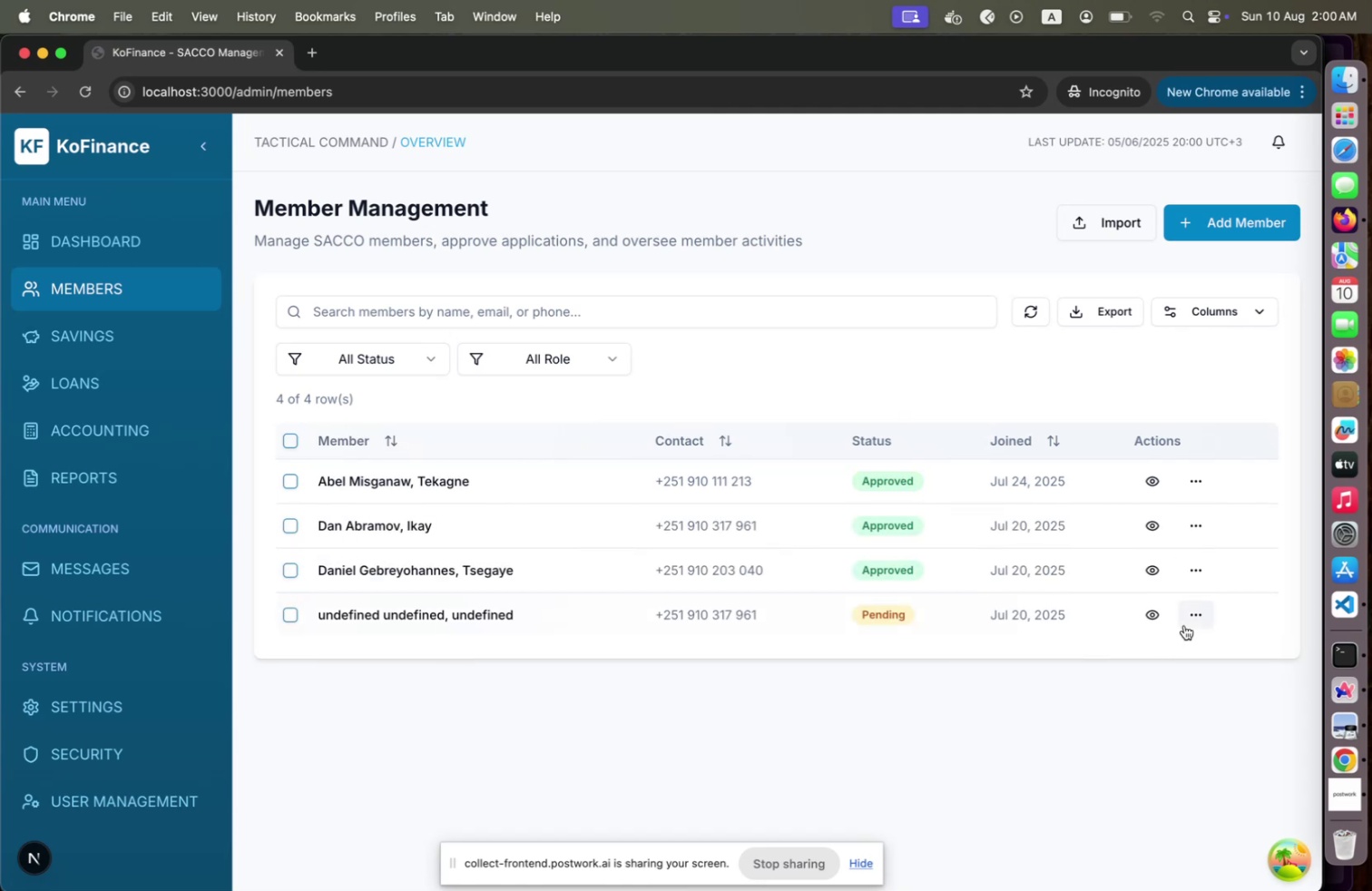 
left_click([1184, 624])
 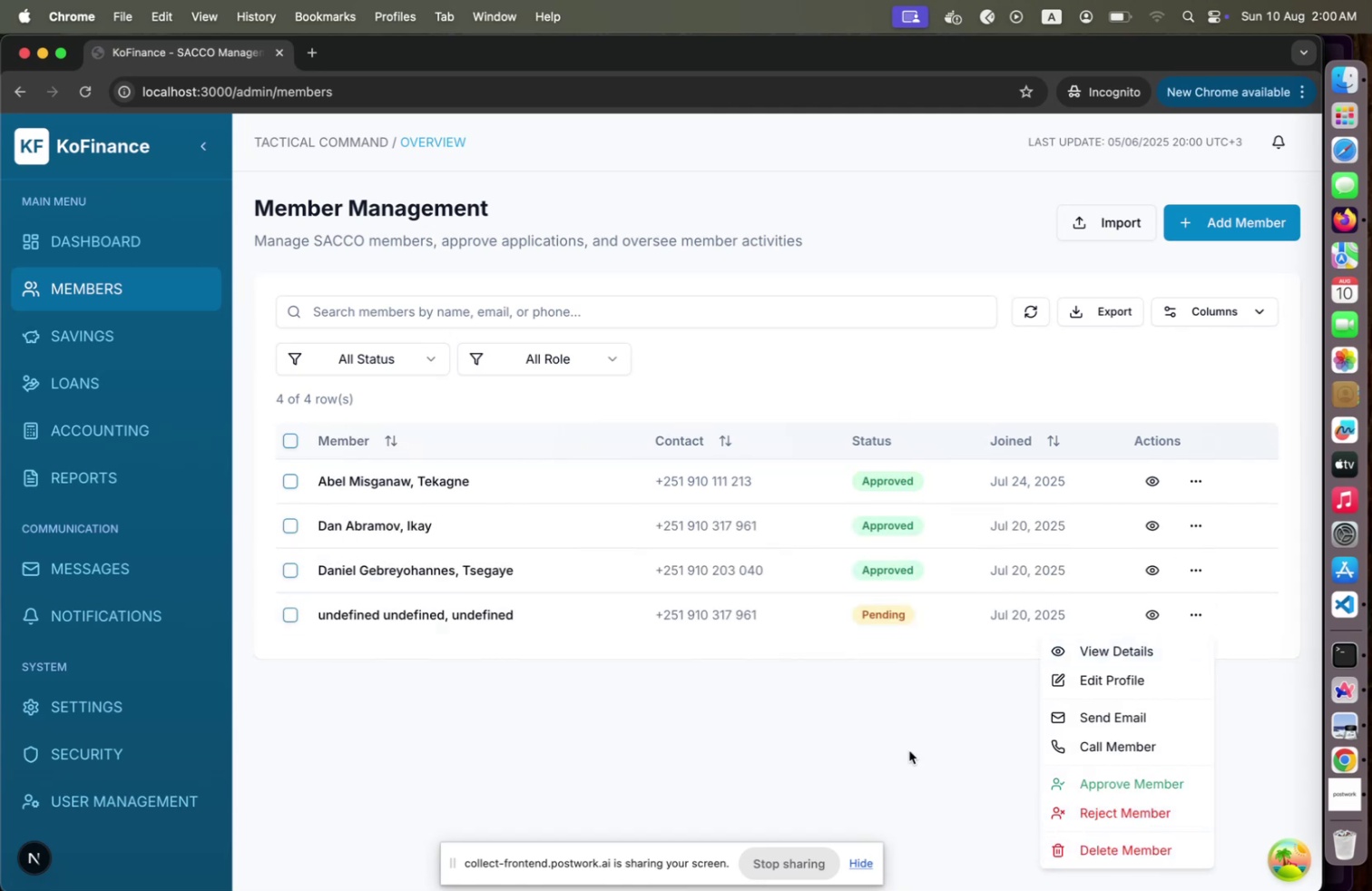 
left_click([904, 741])
 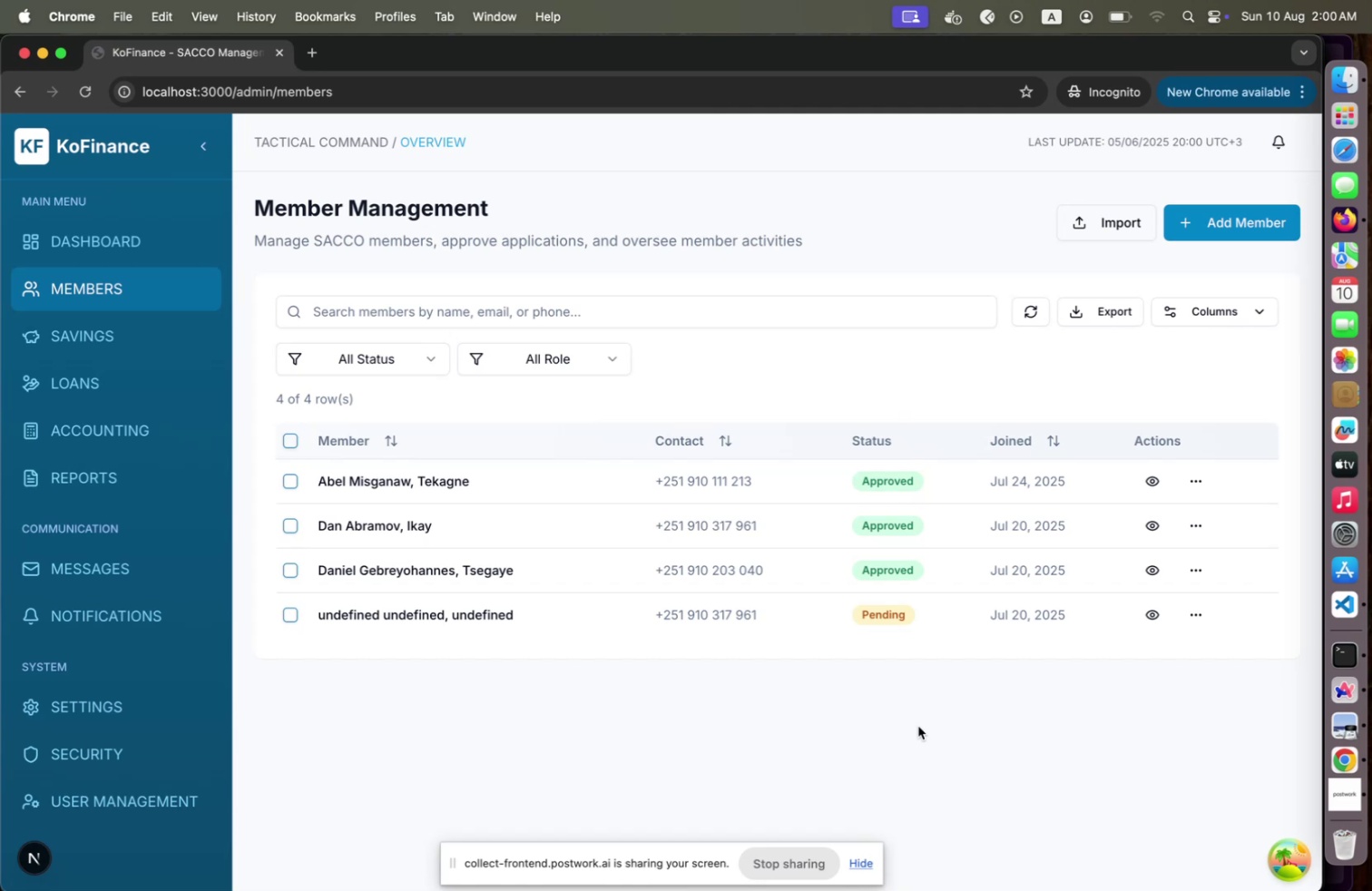 
wait(21.96)
 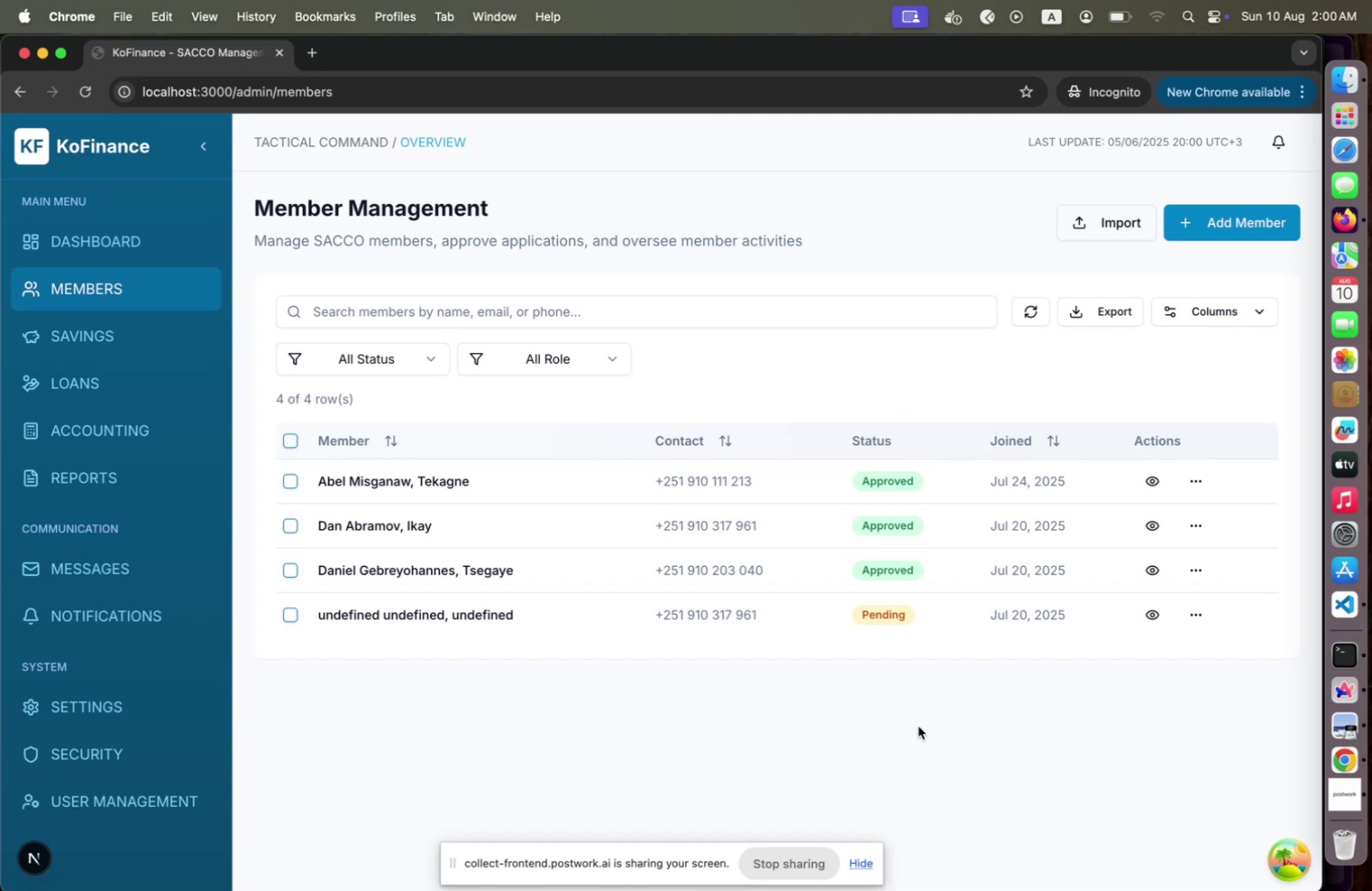 
key(Meta+CommandLeft)
 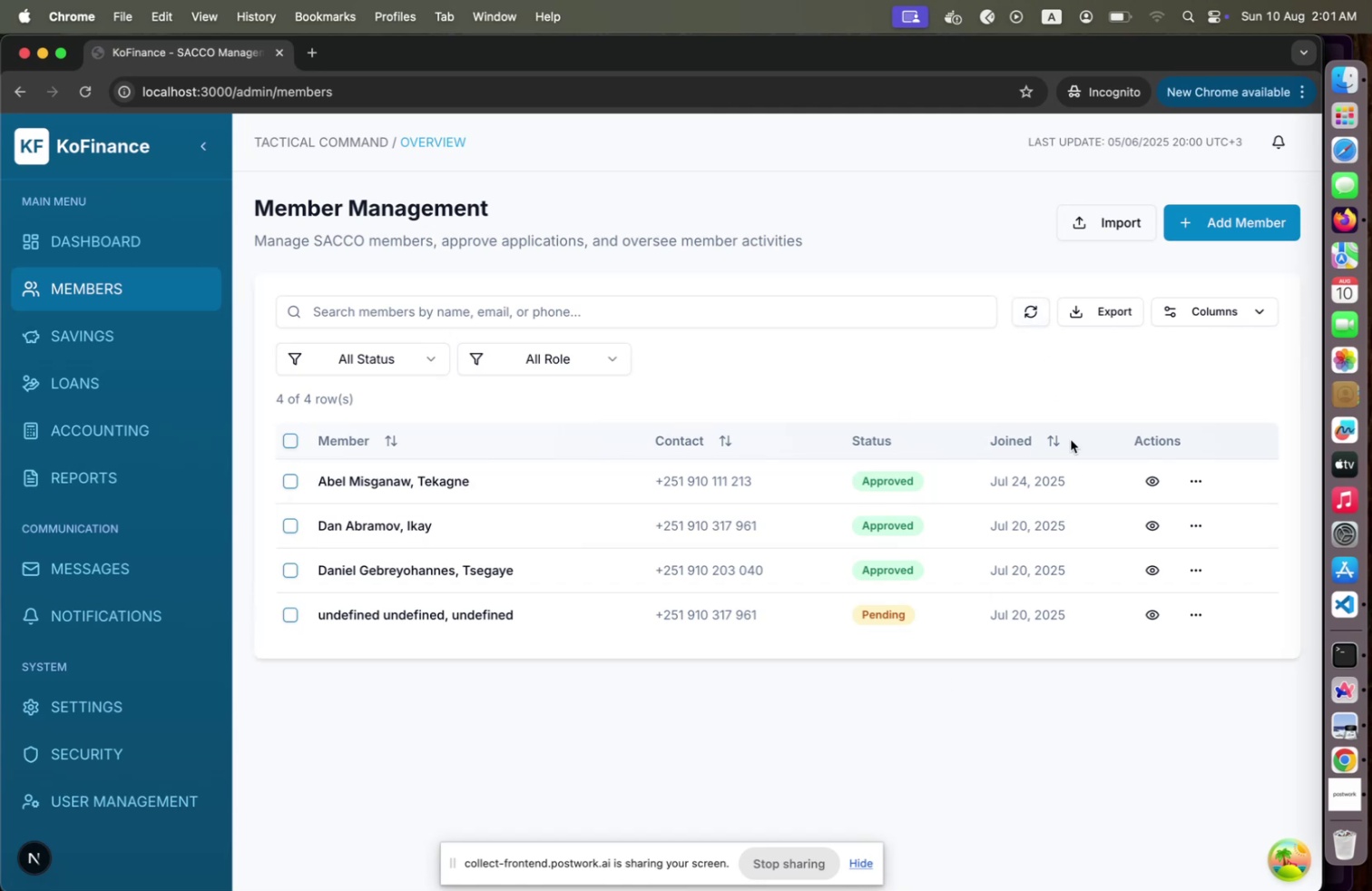 
key(Meta+Tab)
 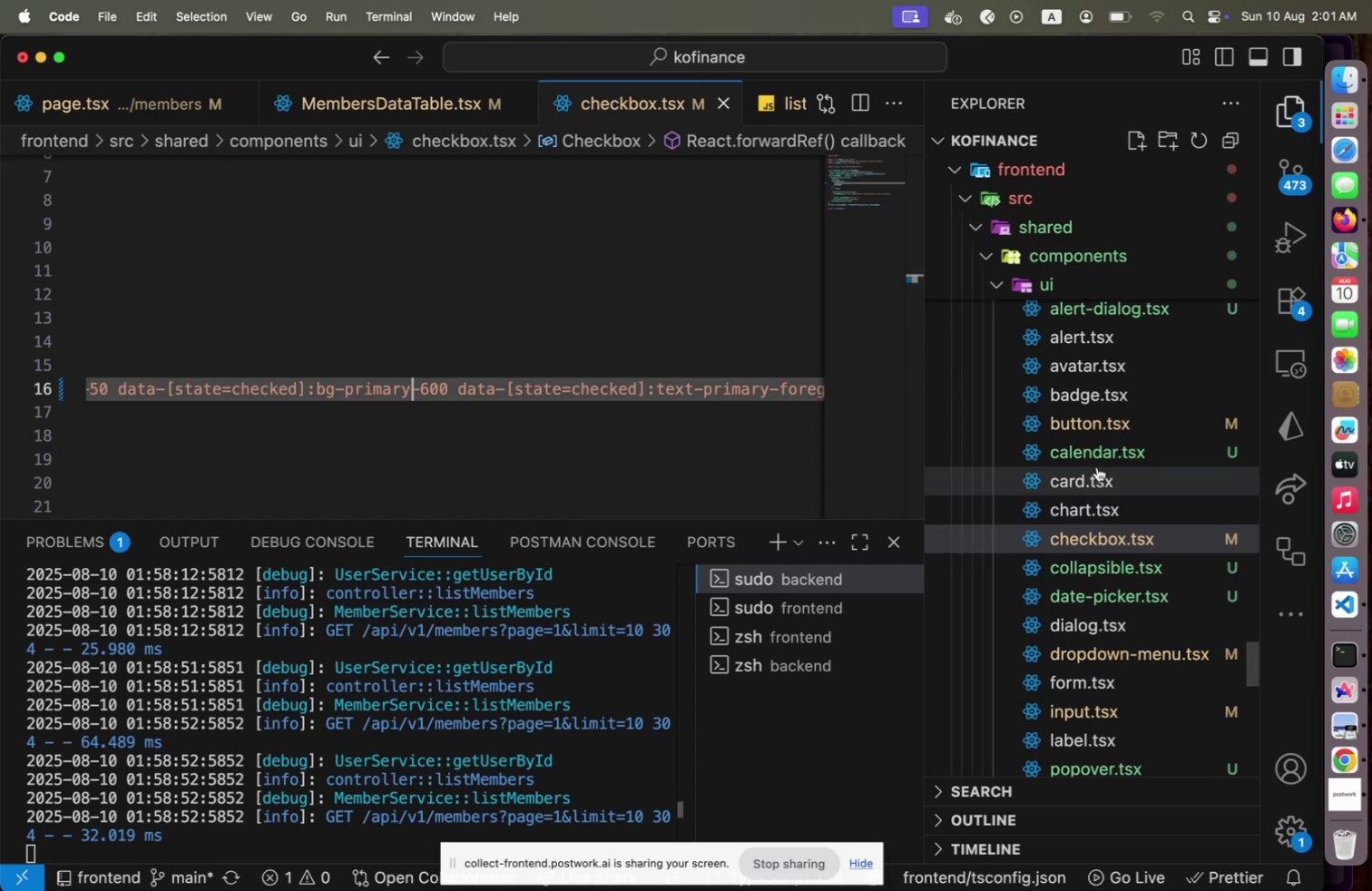 
left_click([1093, 430])
 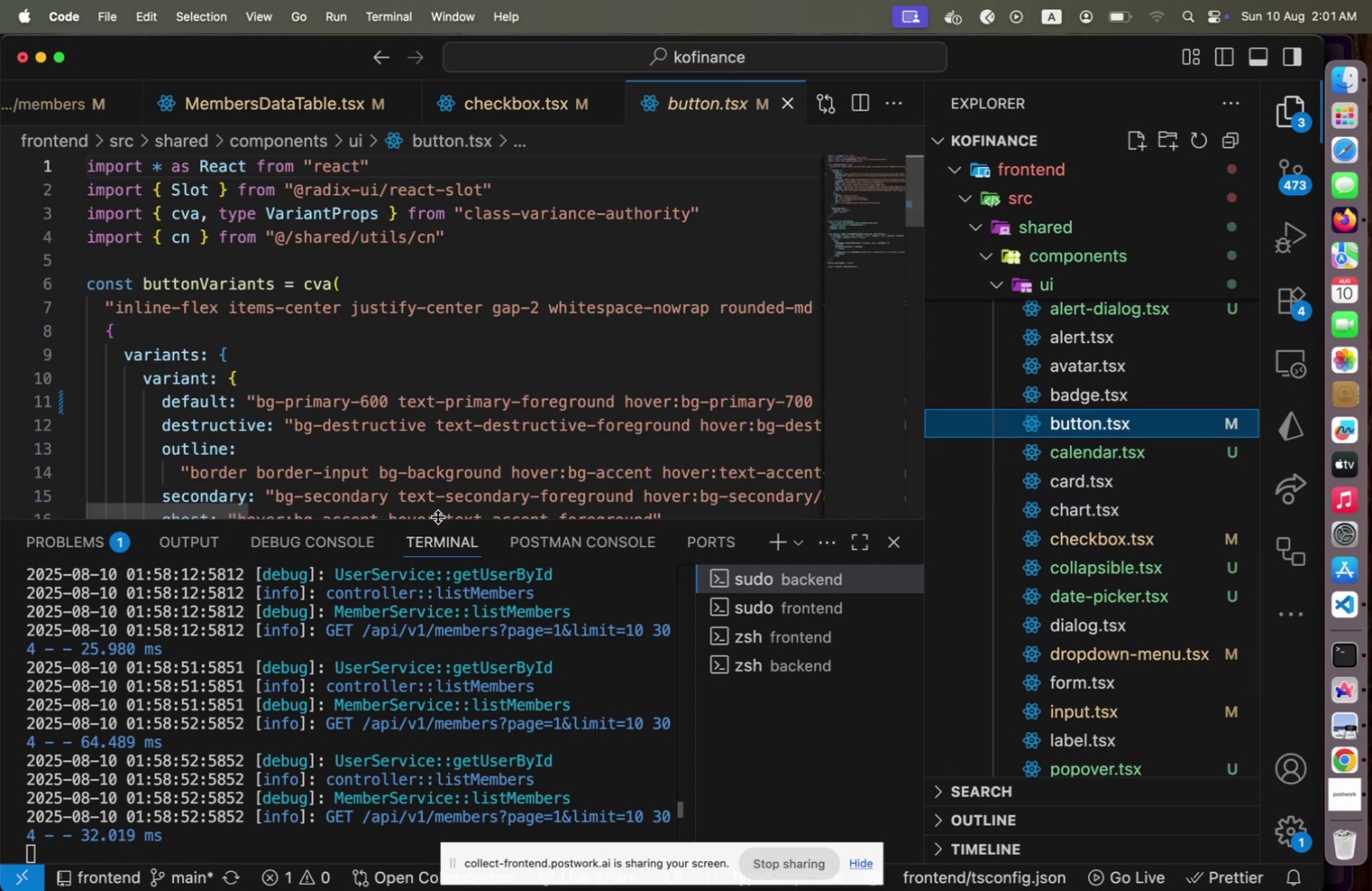 
wait(5.56)
 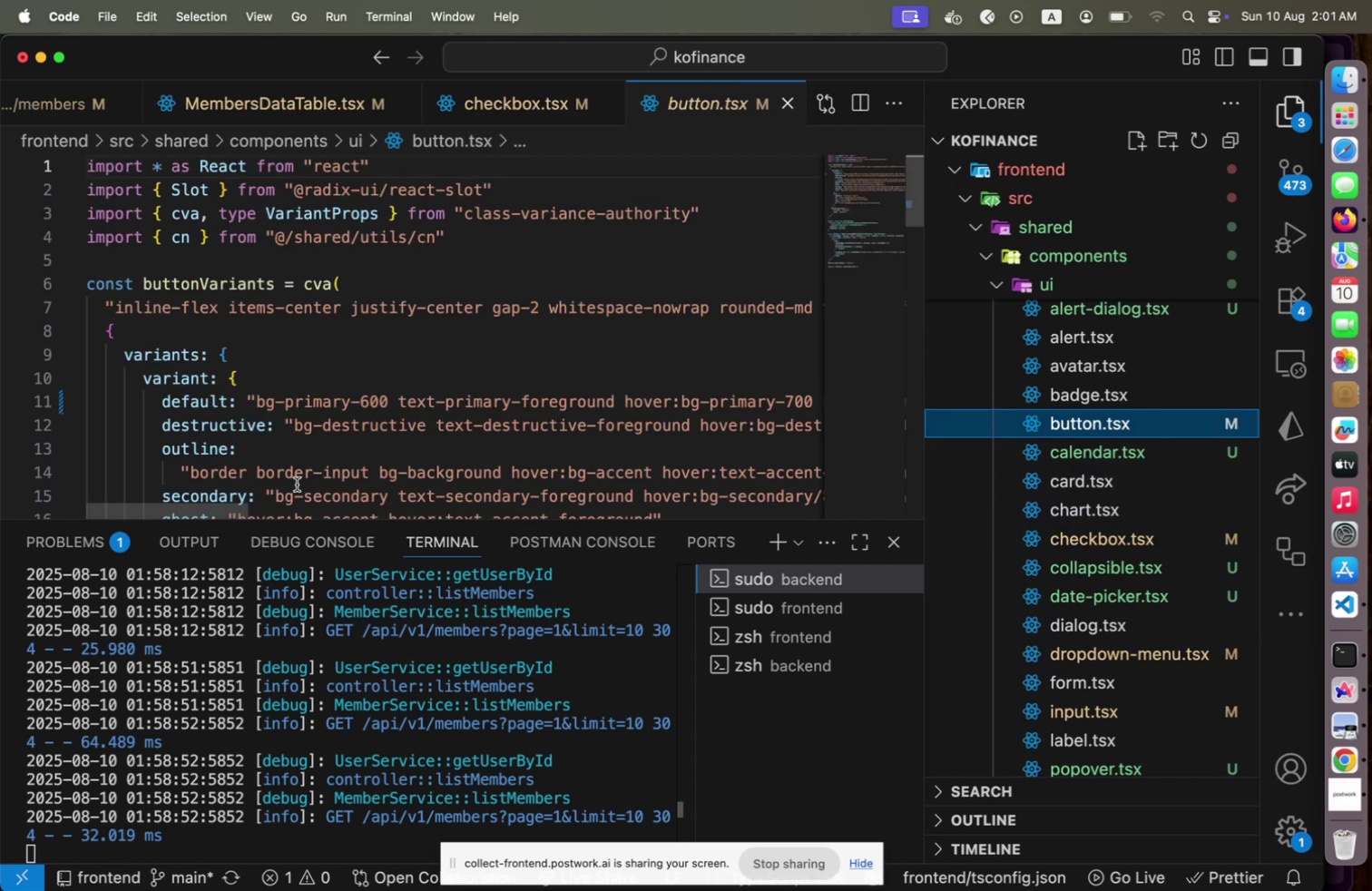 
left_click_drag(start_coordinate=[220, 509], to_coordinate=[158, 502])
 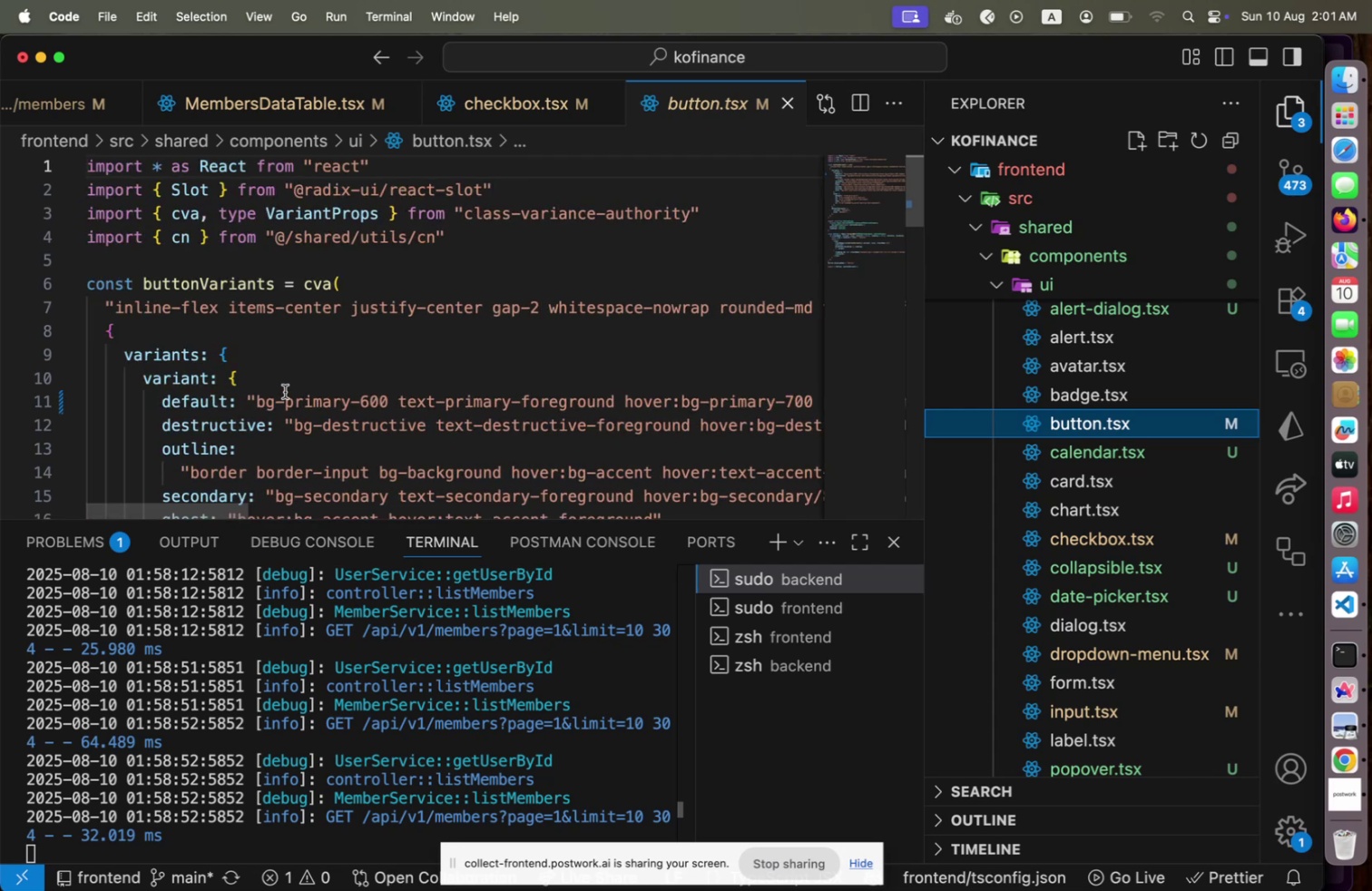 
scroll: coordinate [328, 386], scroll_direction: down, amount: 7.0
 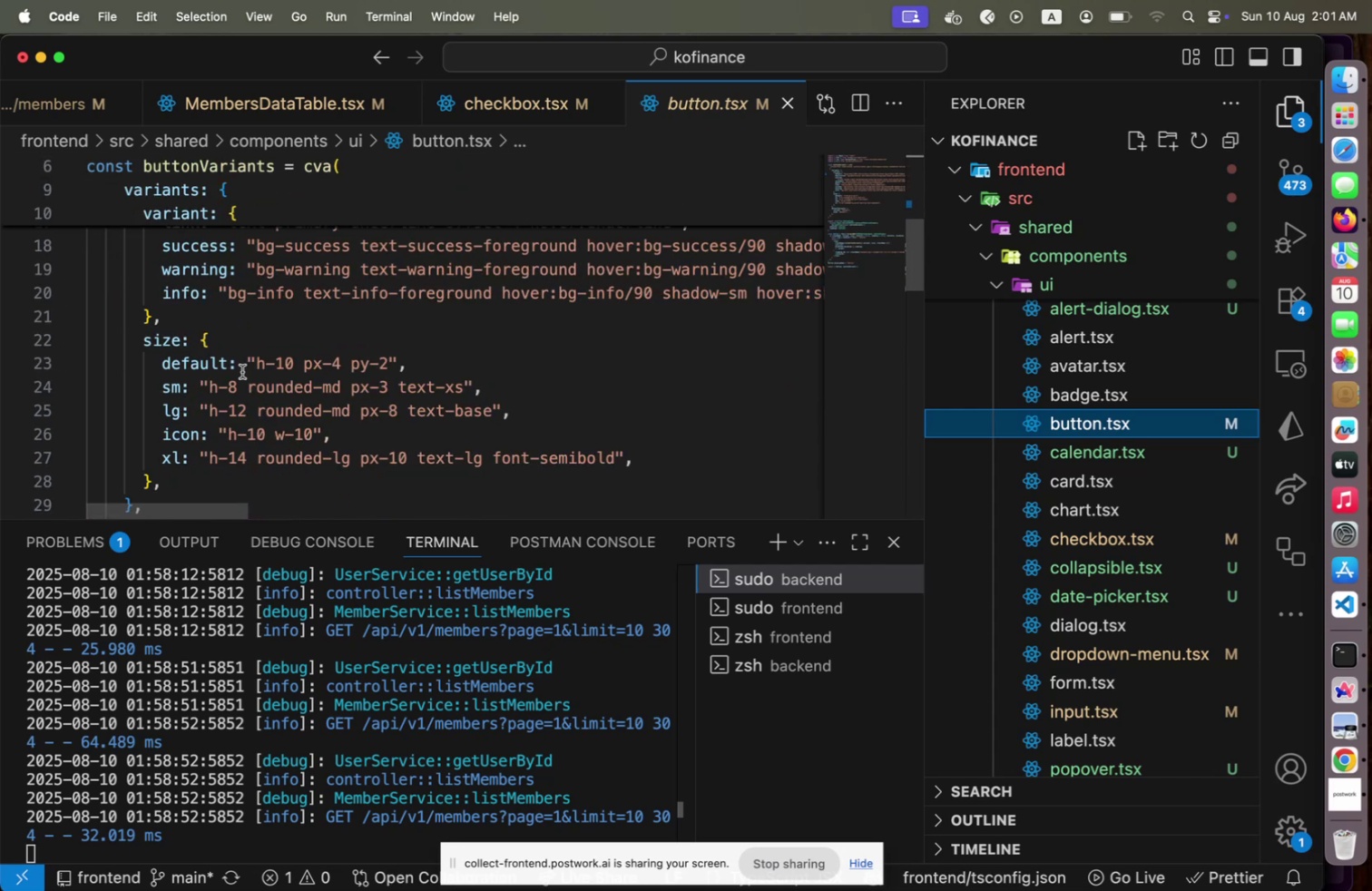 
left_click([242, 371])
 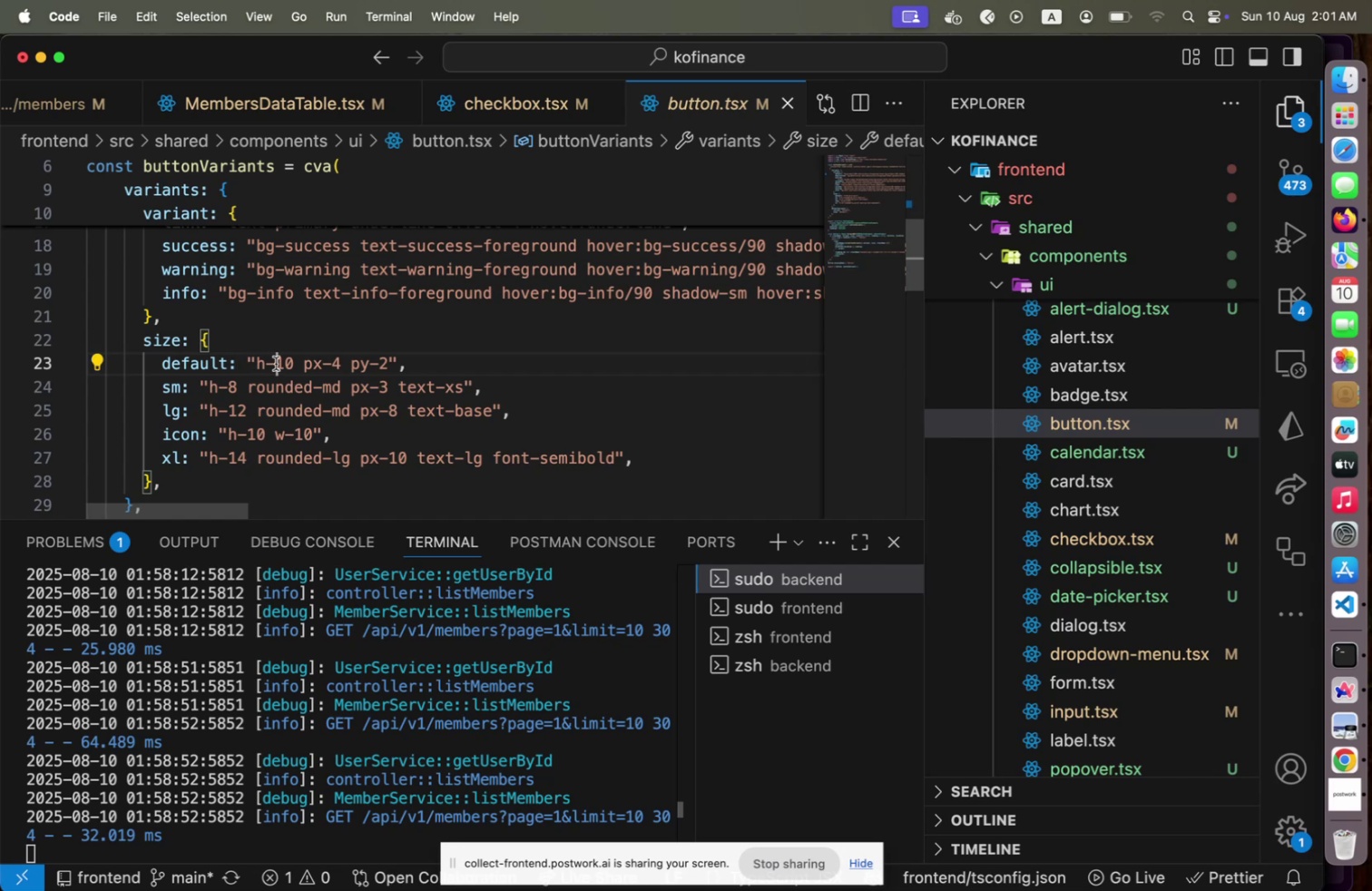 
left_click([276, 363])
 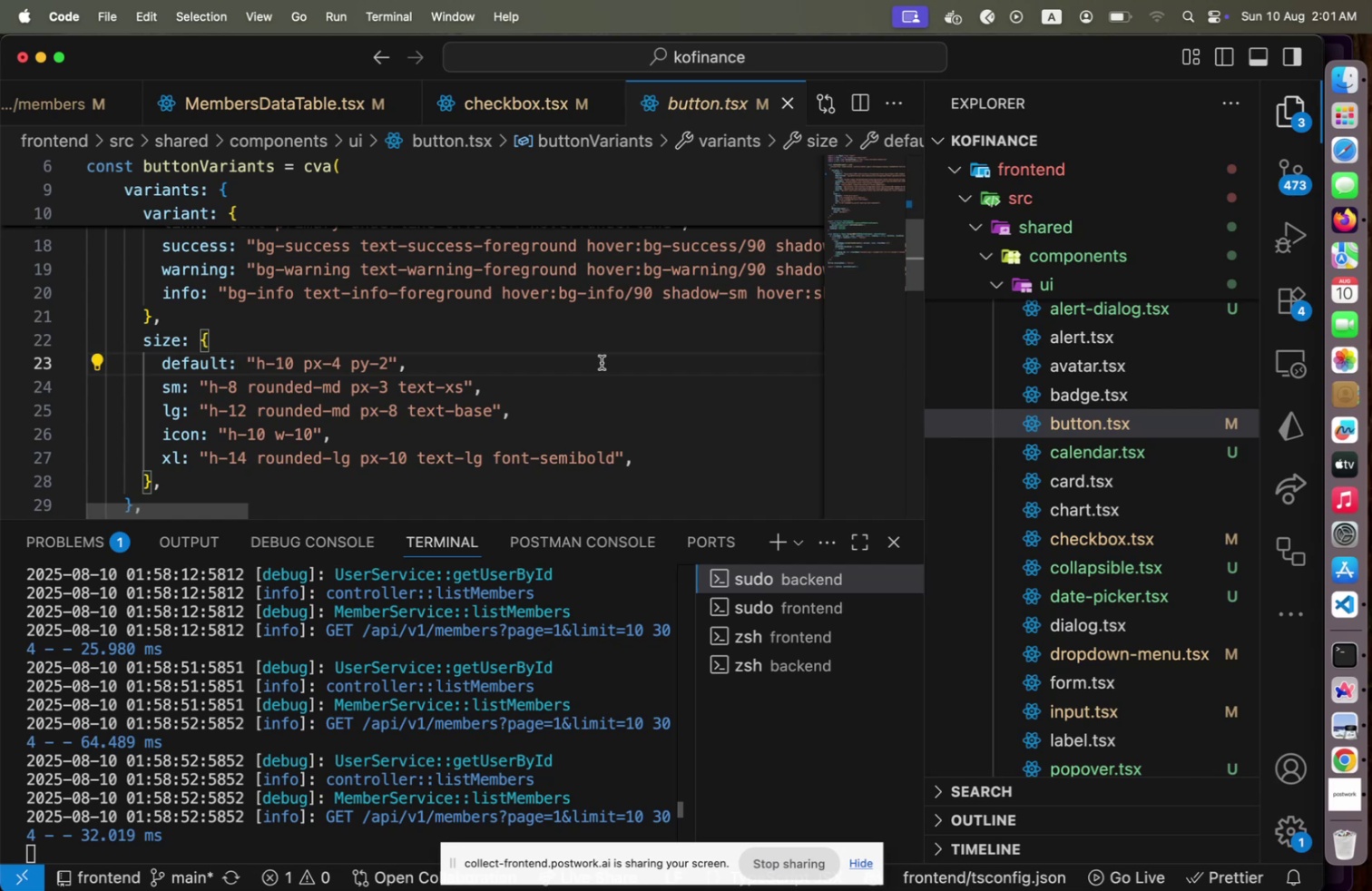 
key(Meta+CommandLeft)
 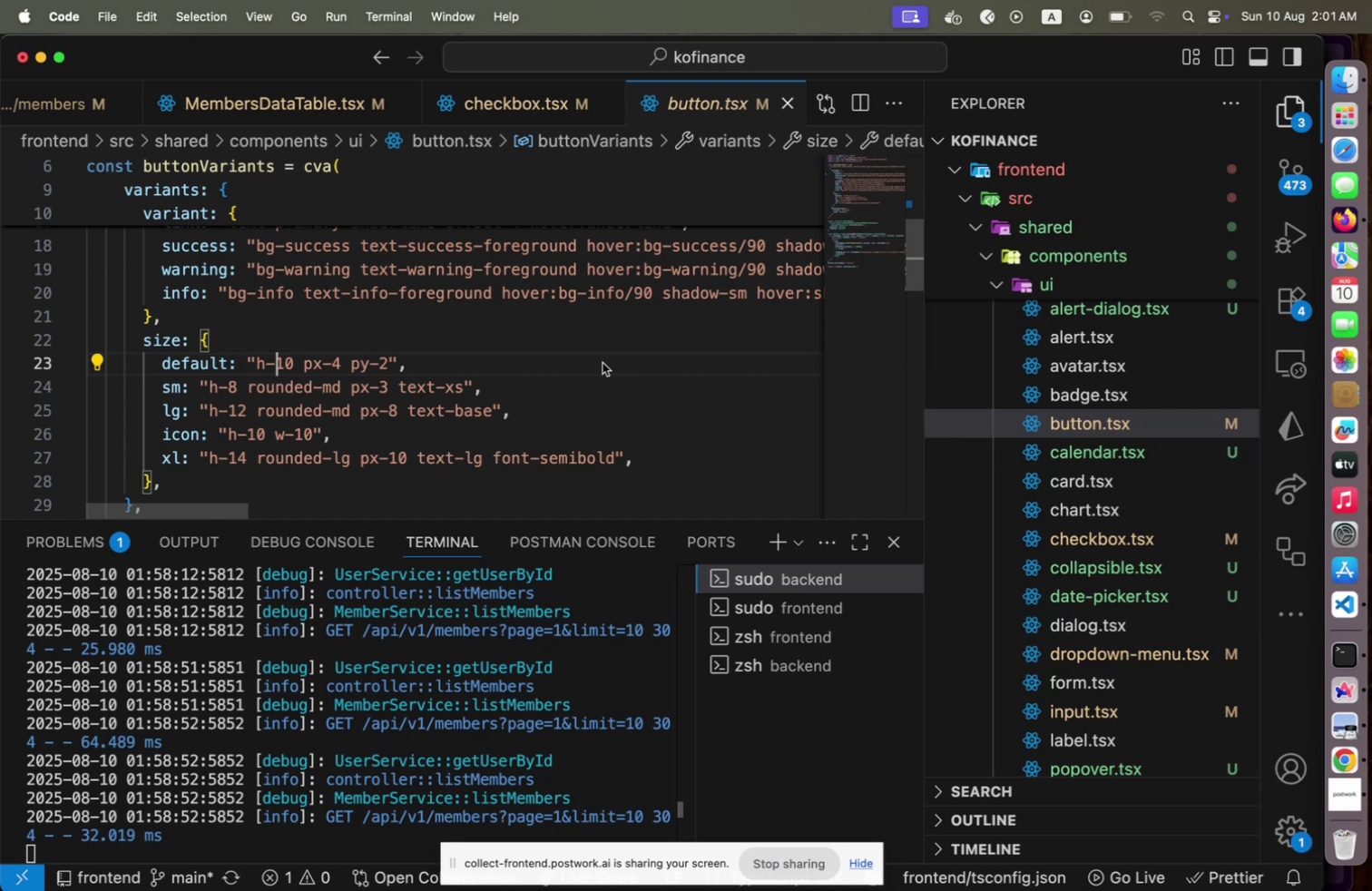 
key(Meta+Tab)
 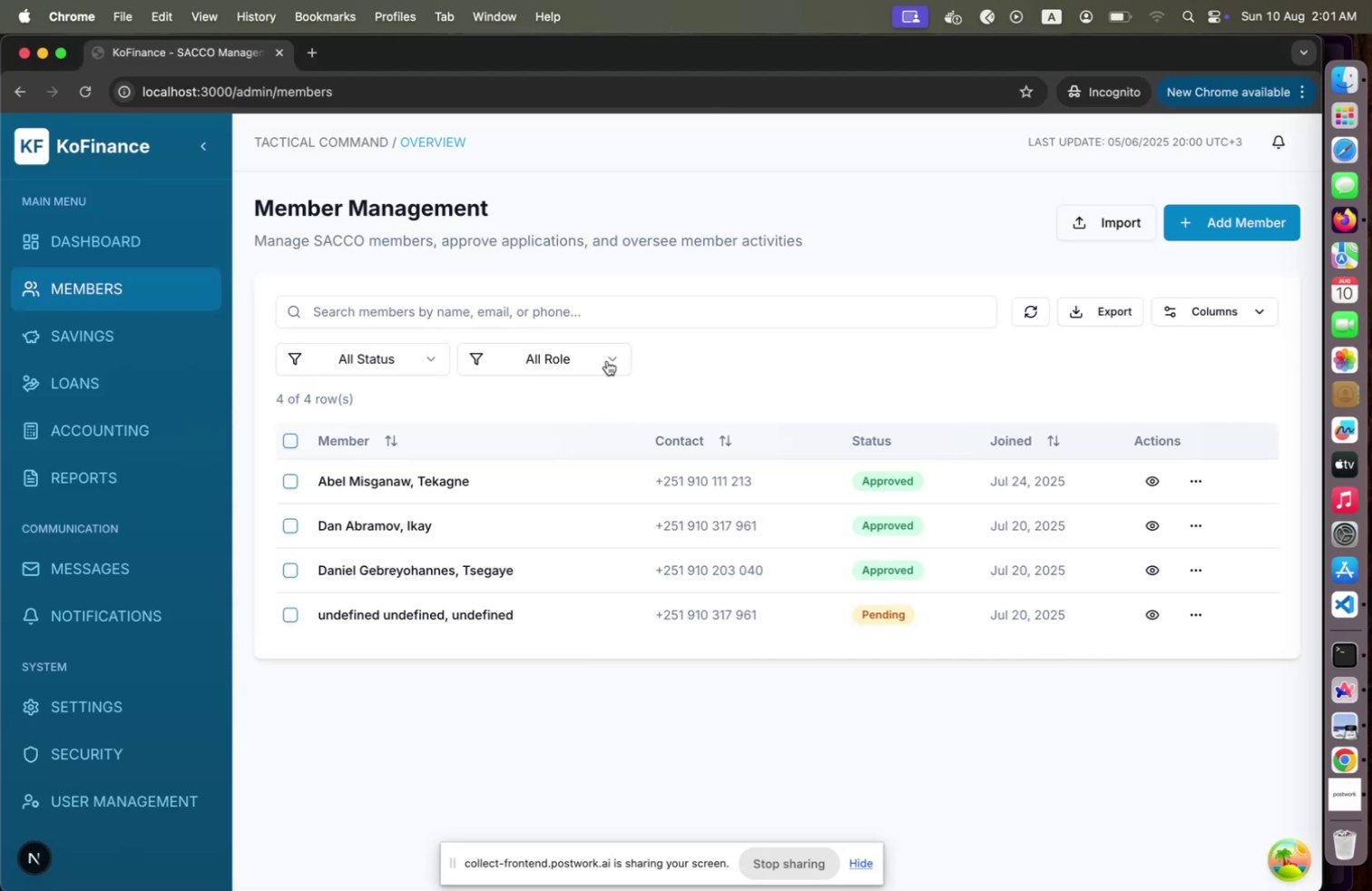 
key(Meta+CommandLeft)
 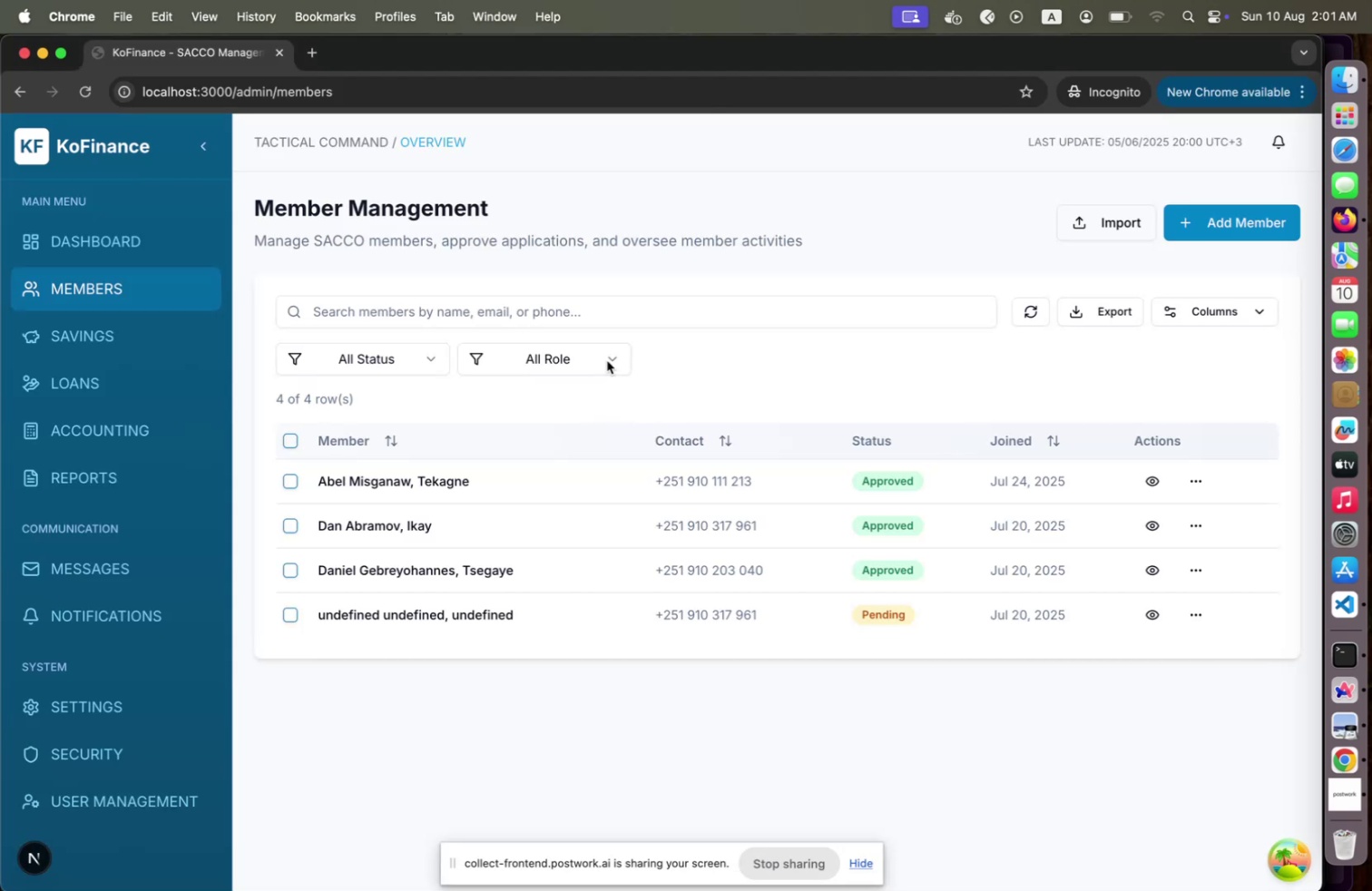 
key(Meta+Tab)
 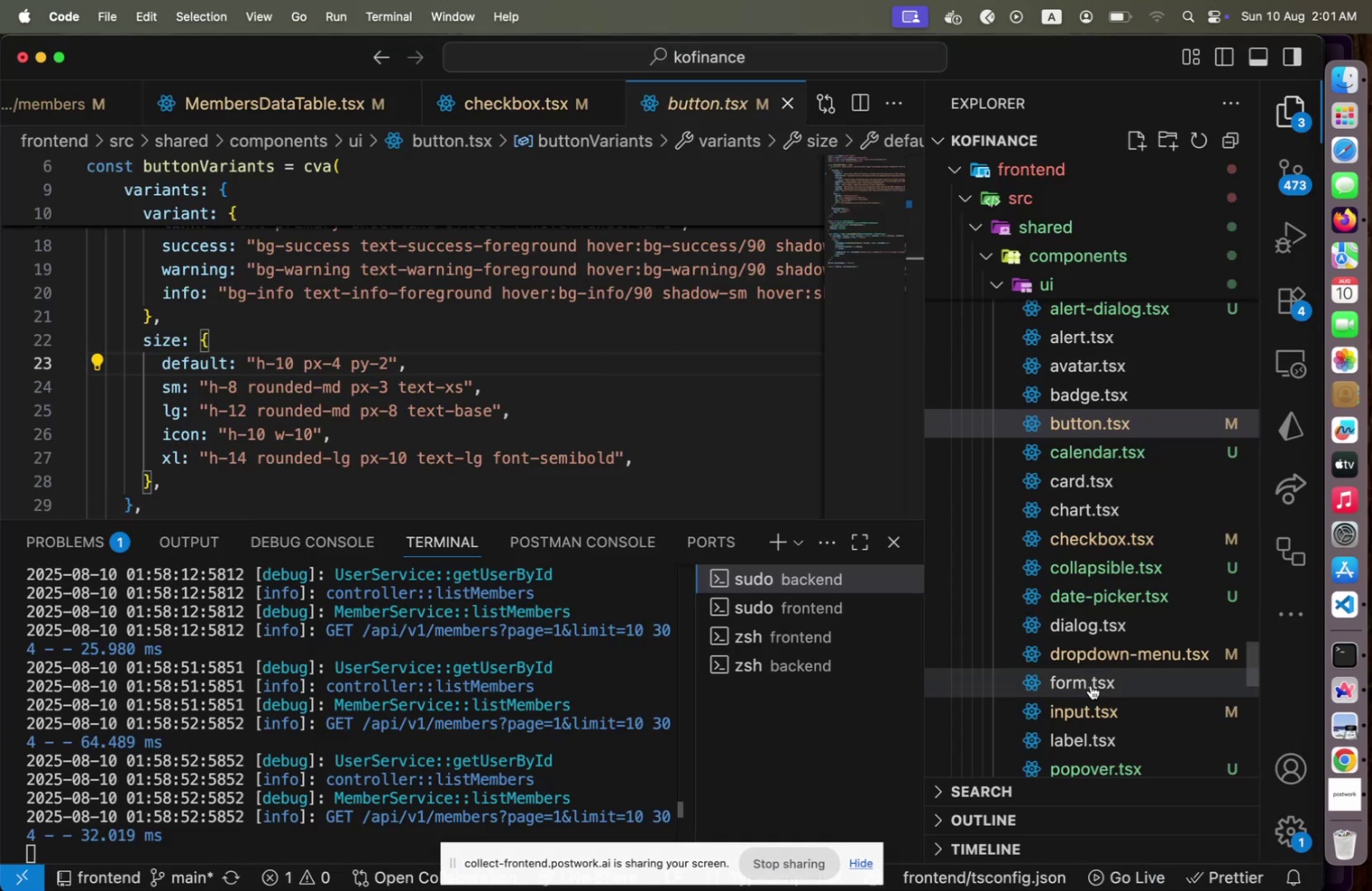 
left_click([1085, 708])
 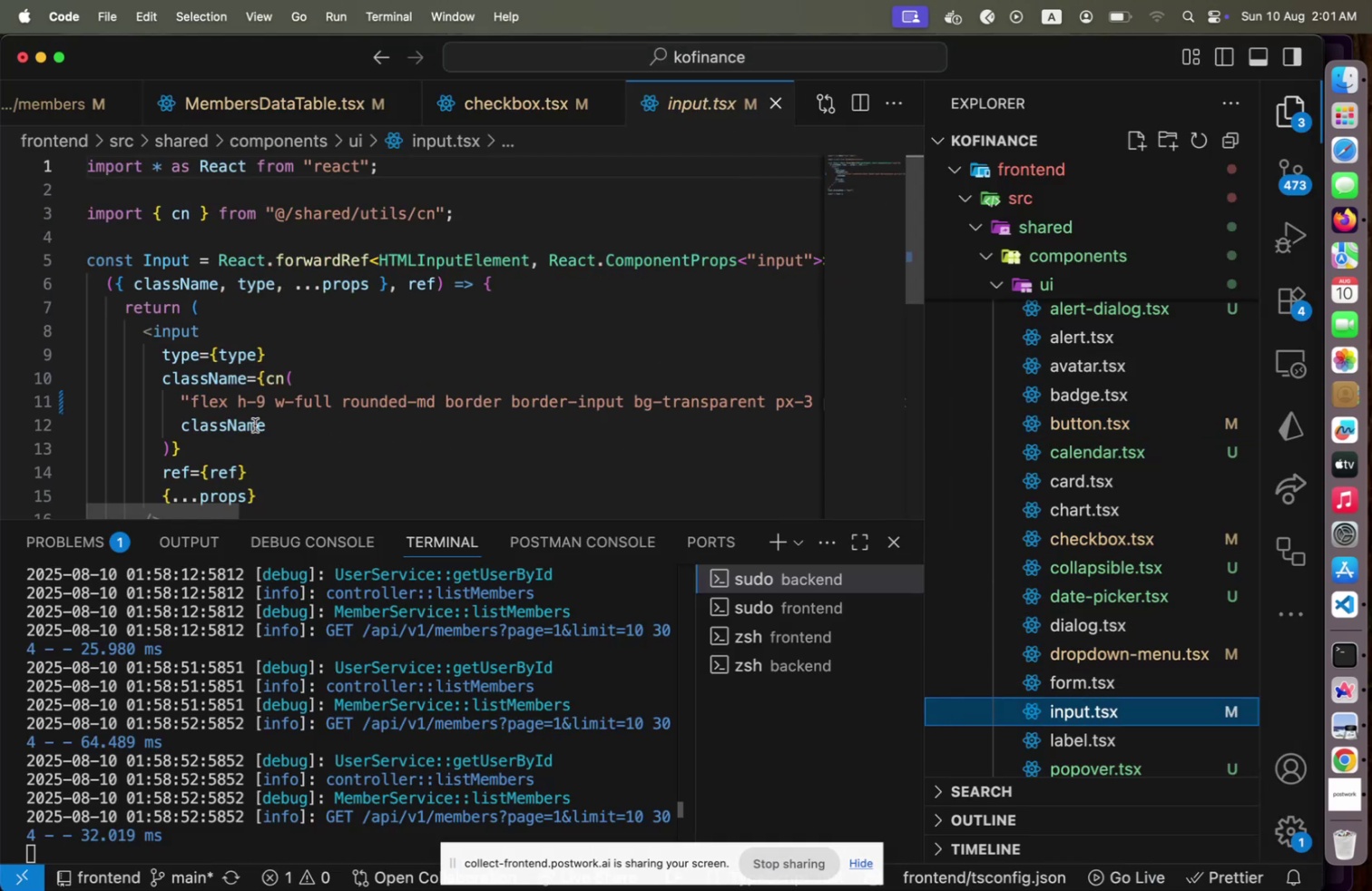 
left_click([260, 406])
 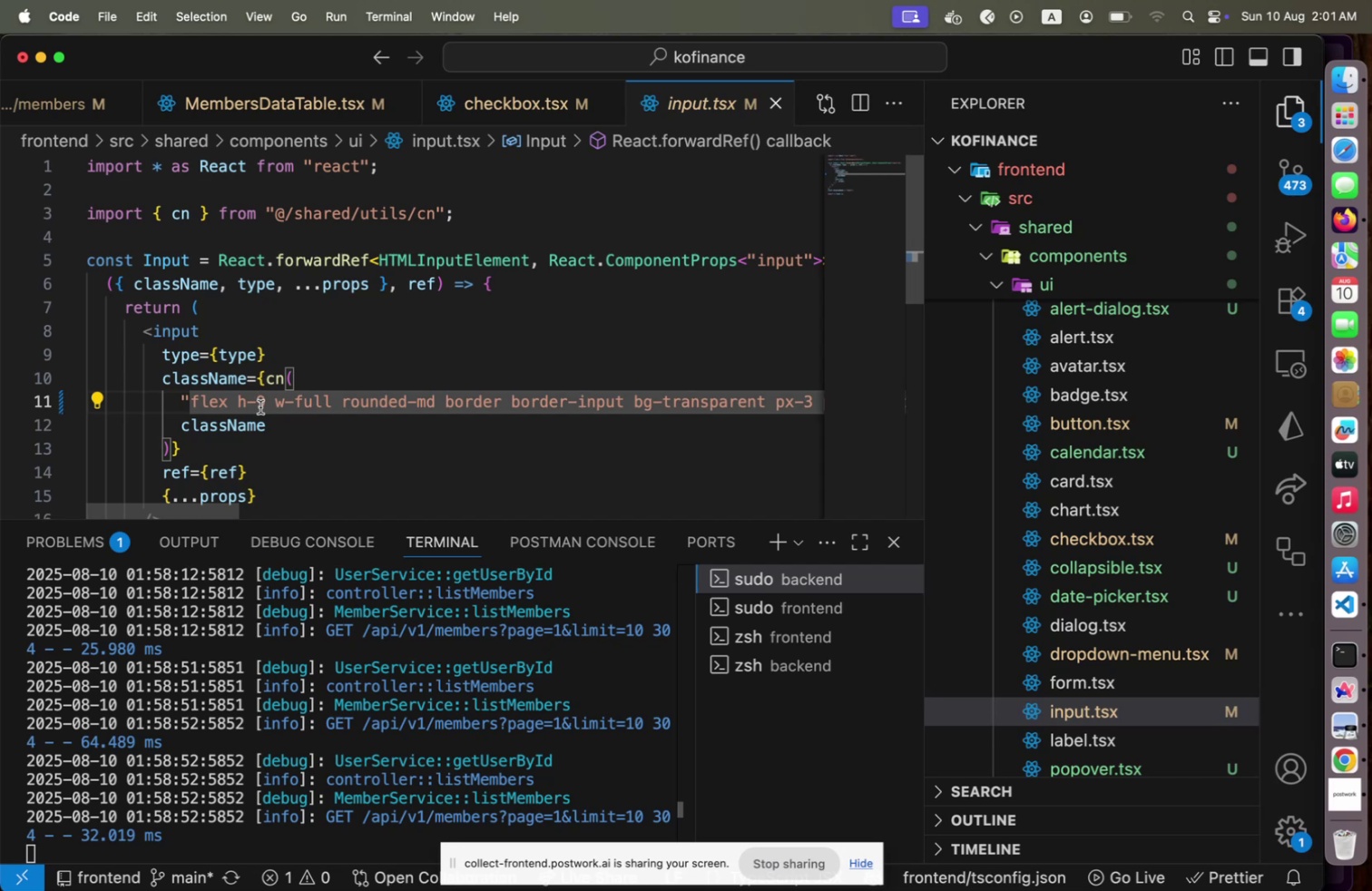 
key(Shift+ArrowRight)
 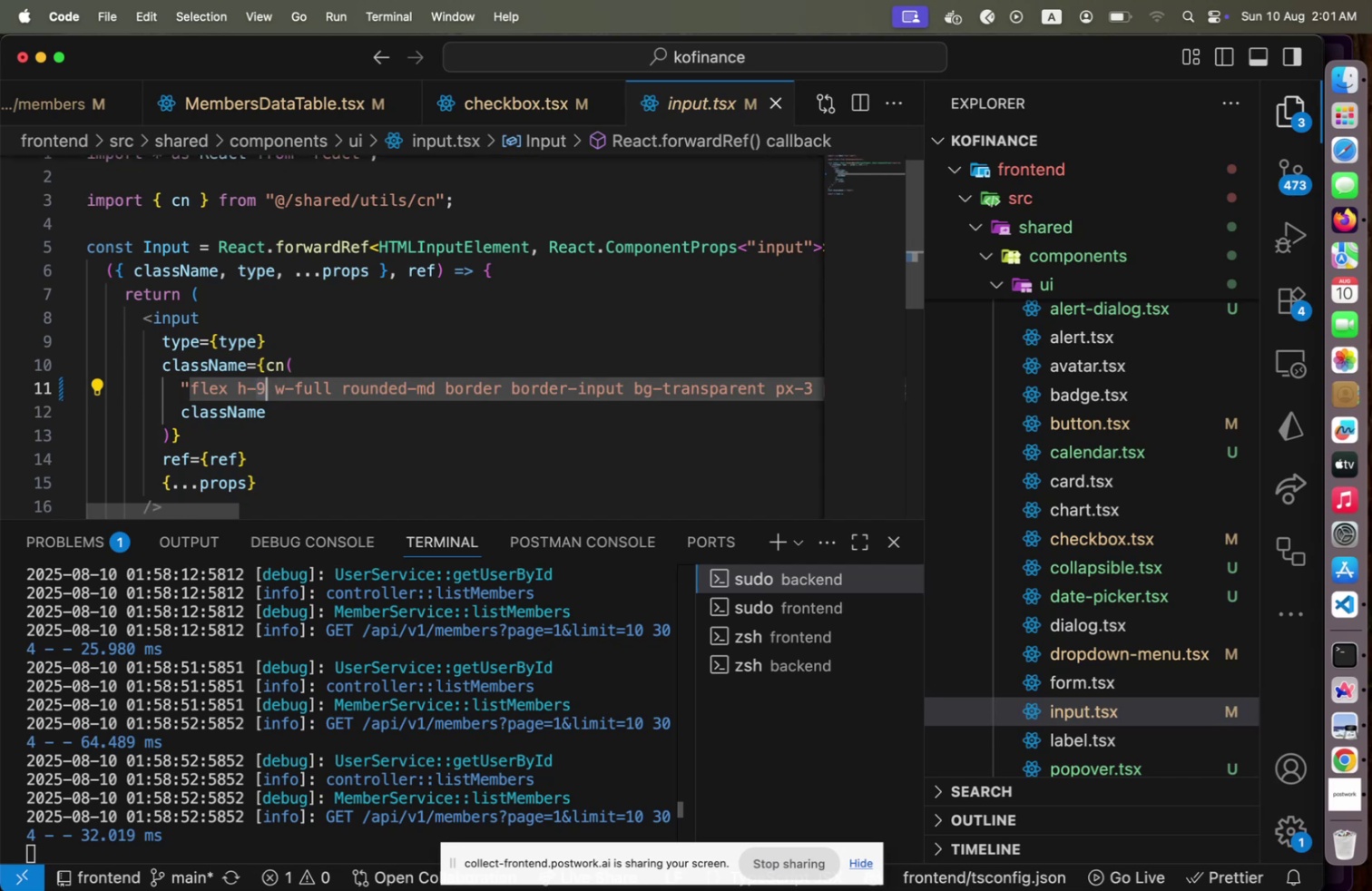 
type(12)
 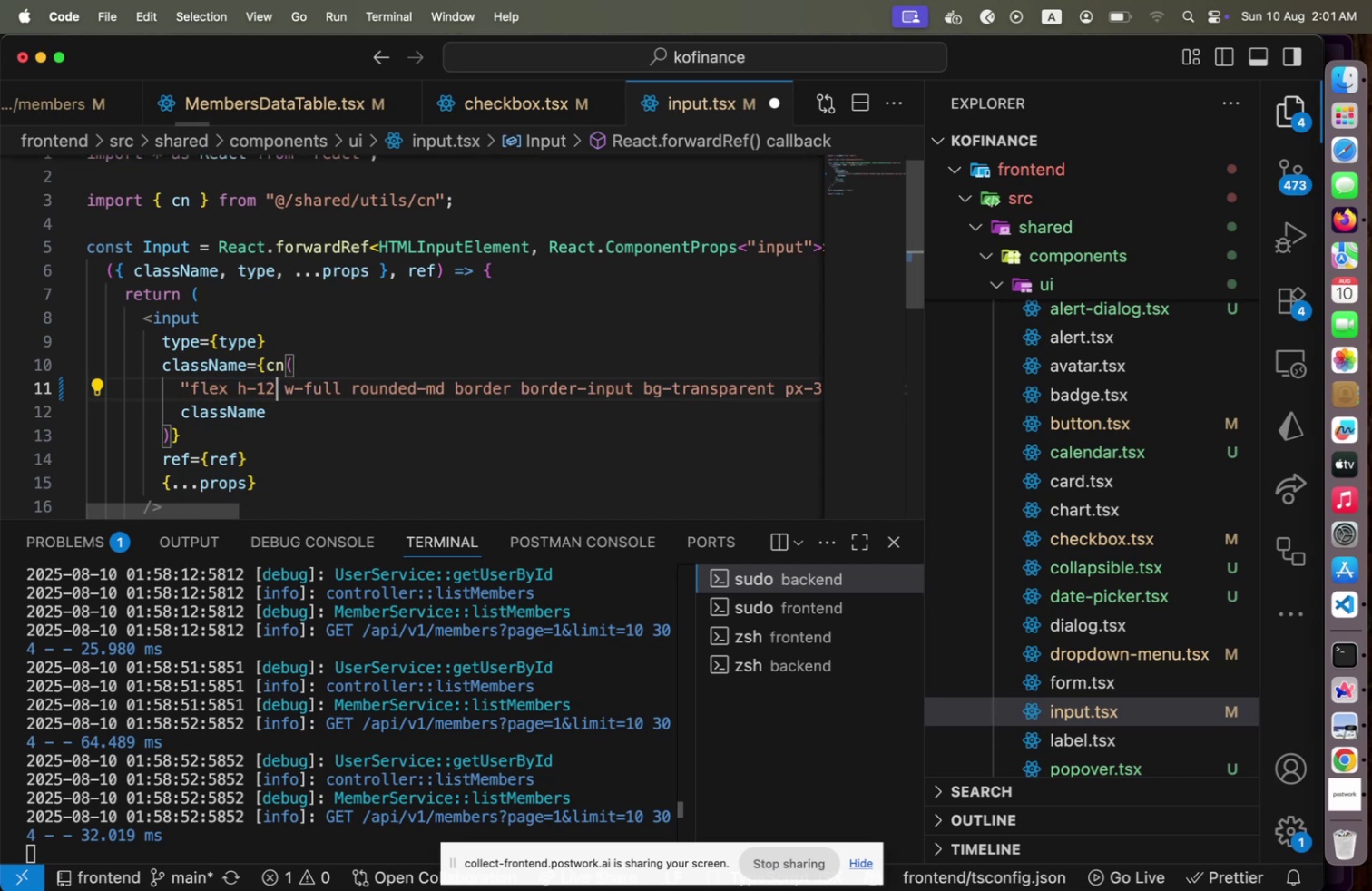 
key(Alt+OptionLeft)
 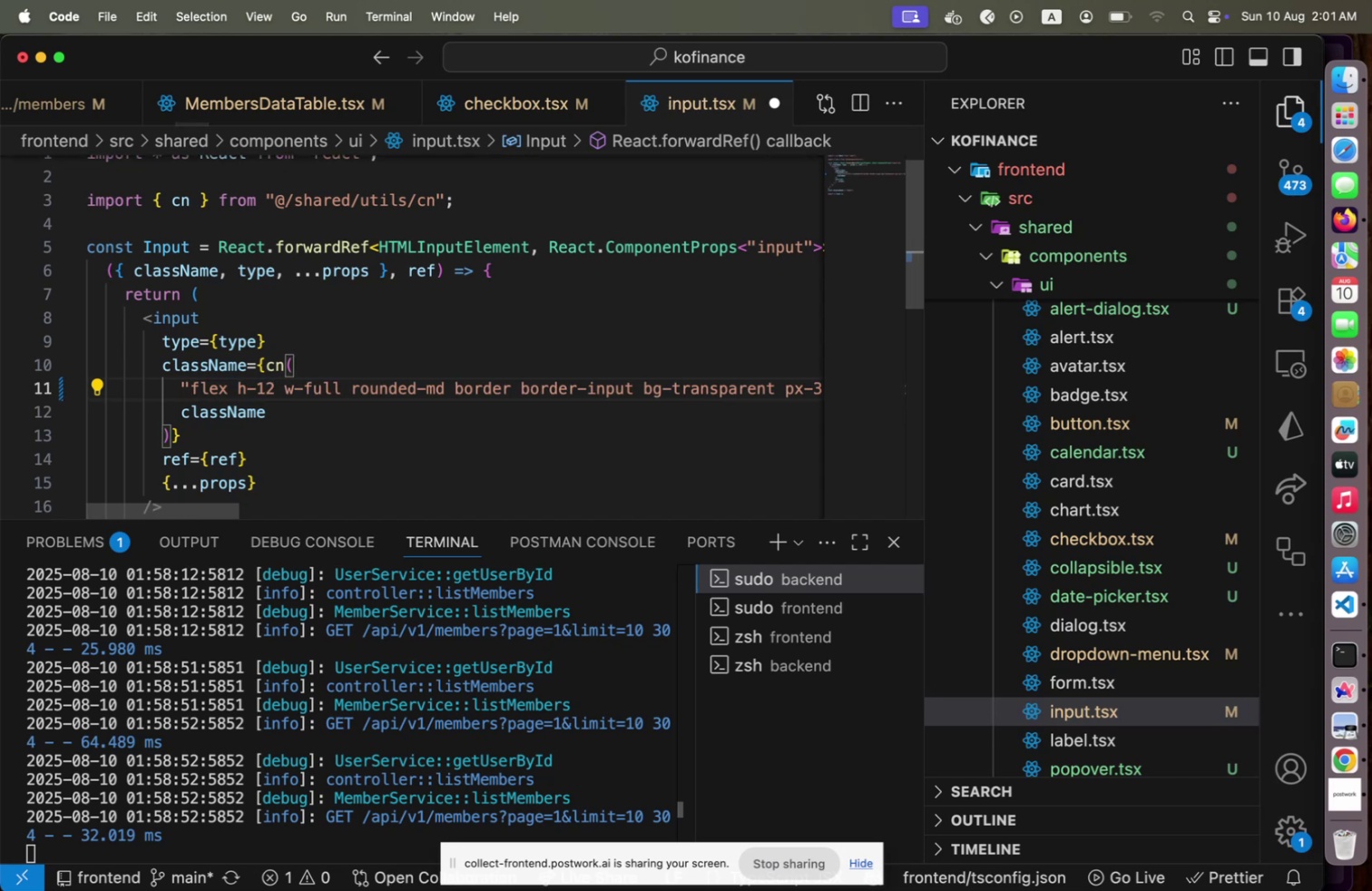 
key(Meta+CommandLeft)
 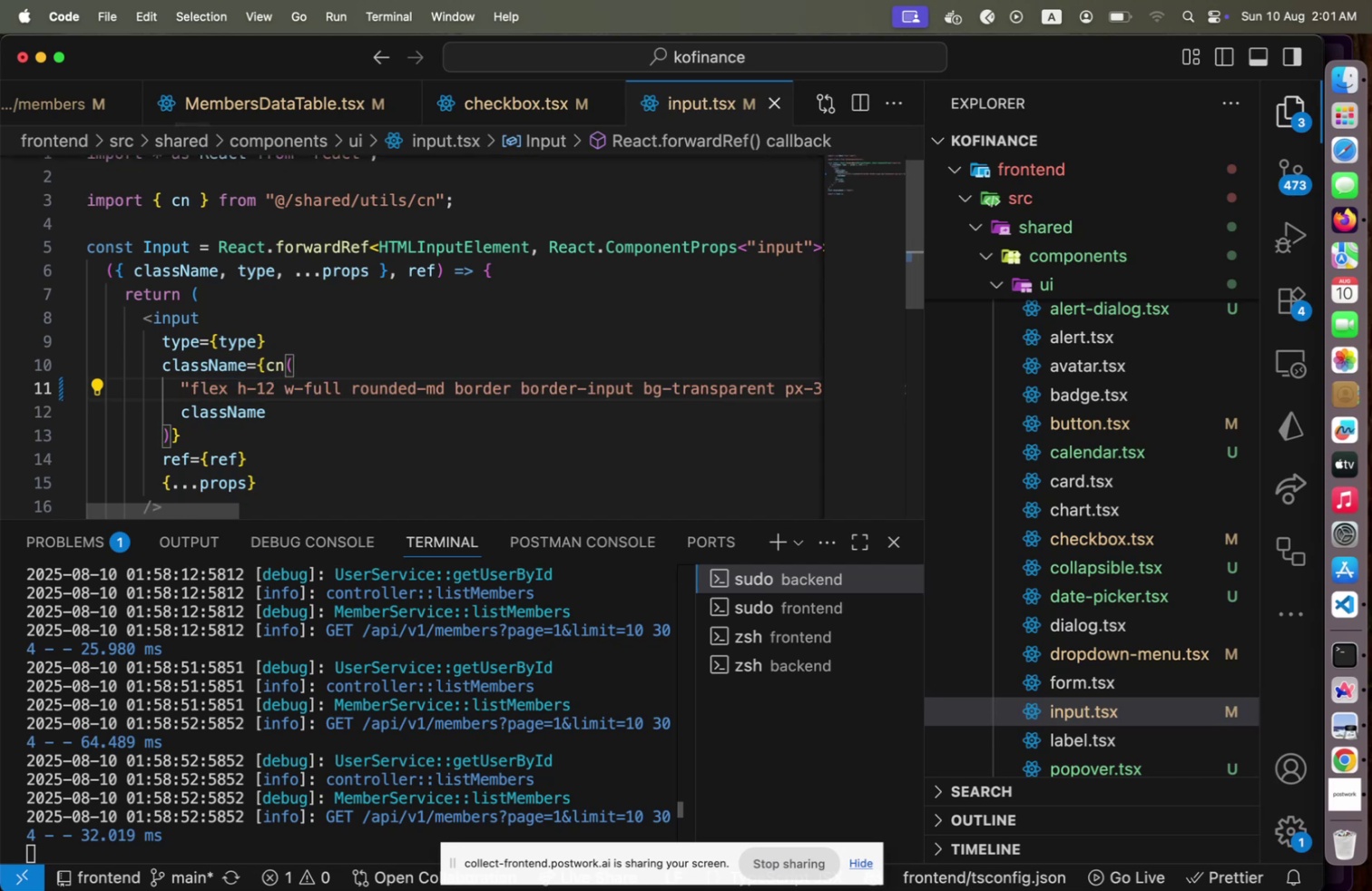 
key(Meta+S)
 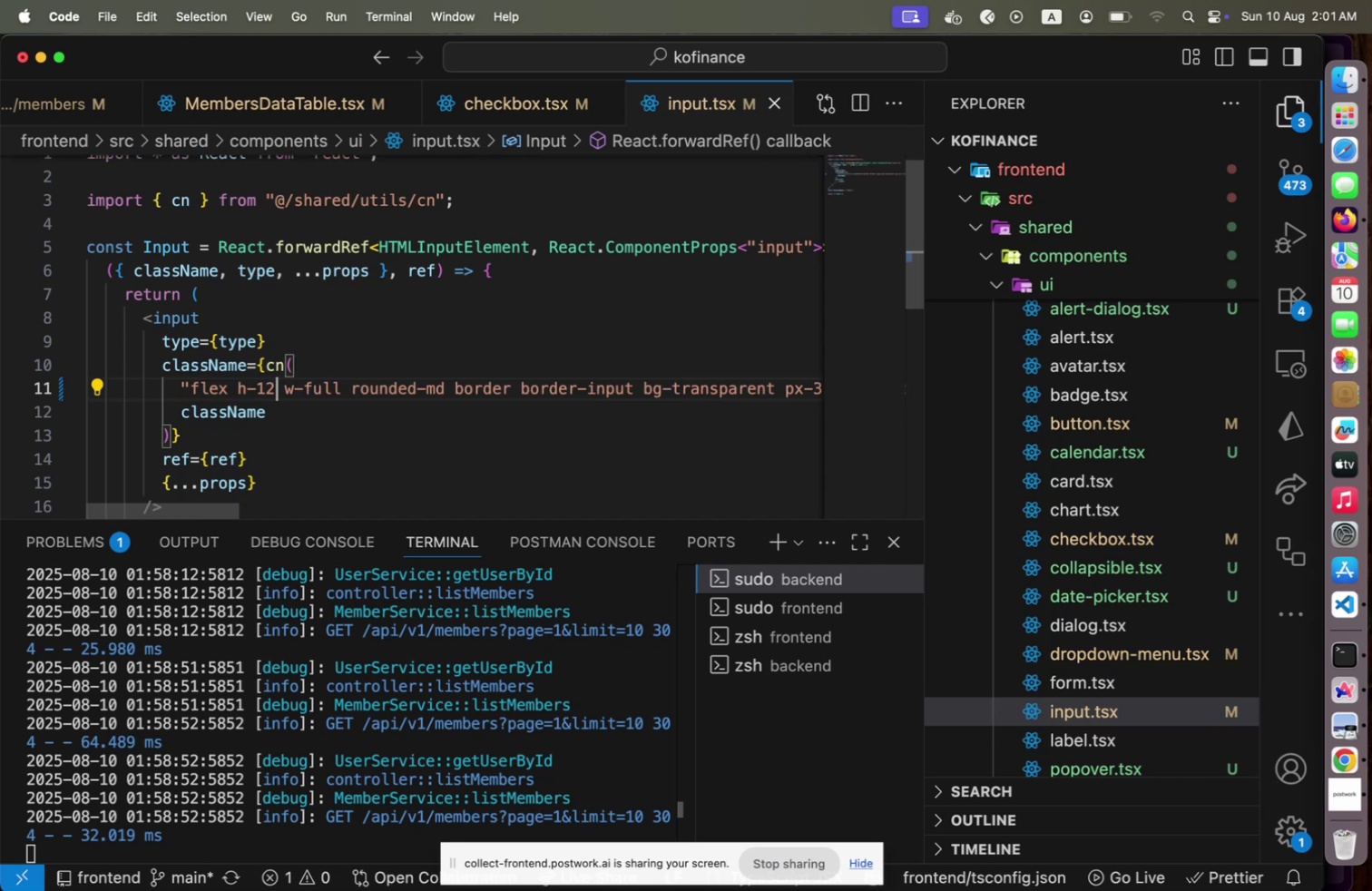 
key(Meta+CommandLeft)
 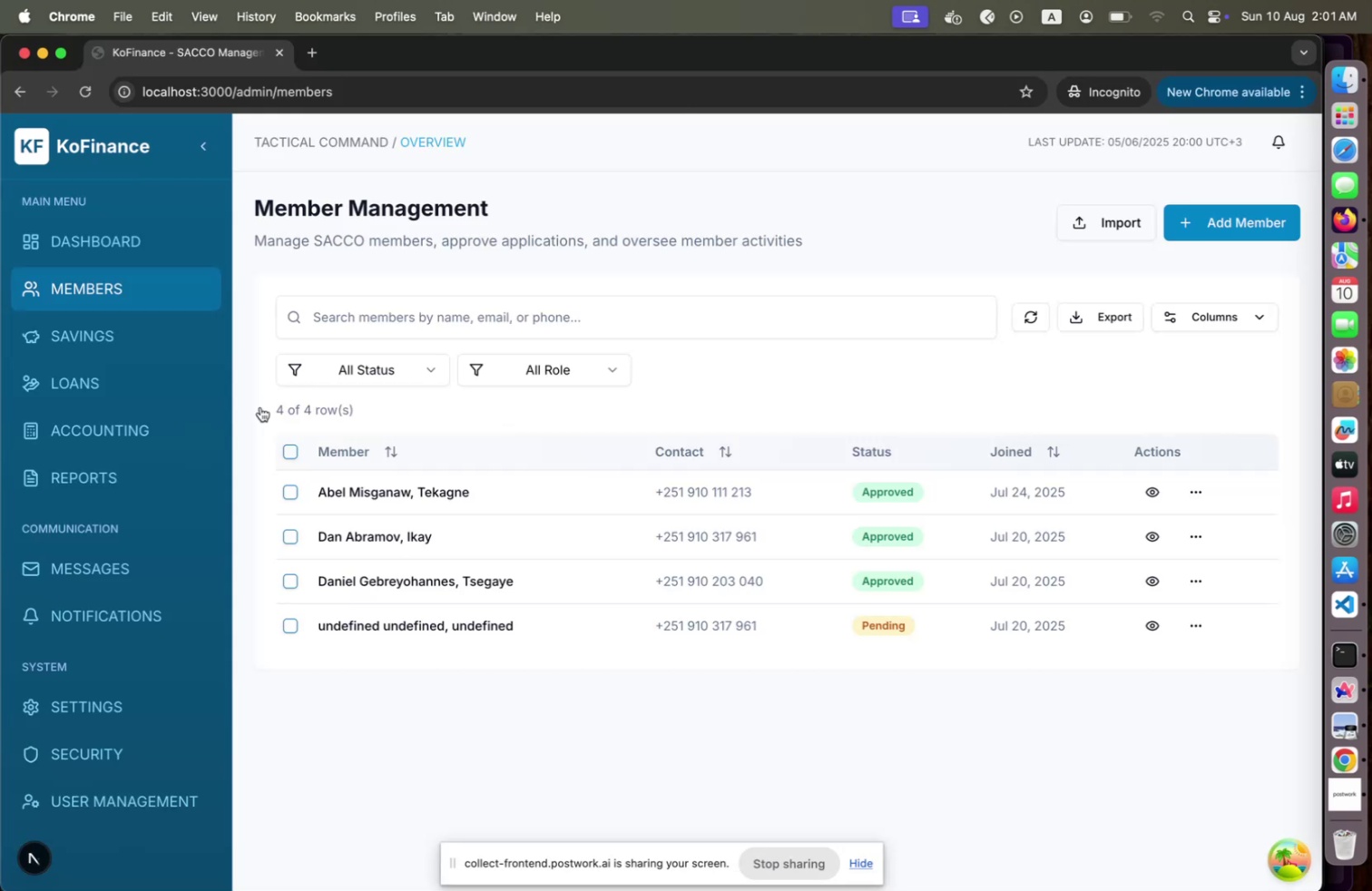 
key(Meta+Tab)
 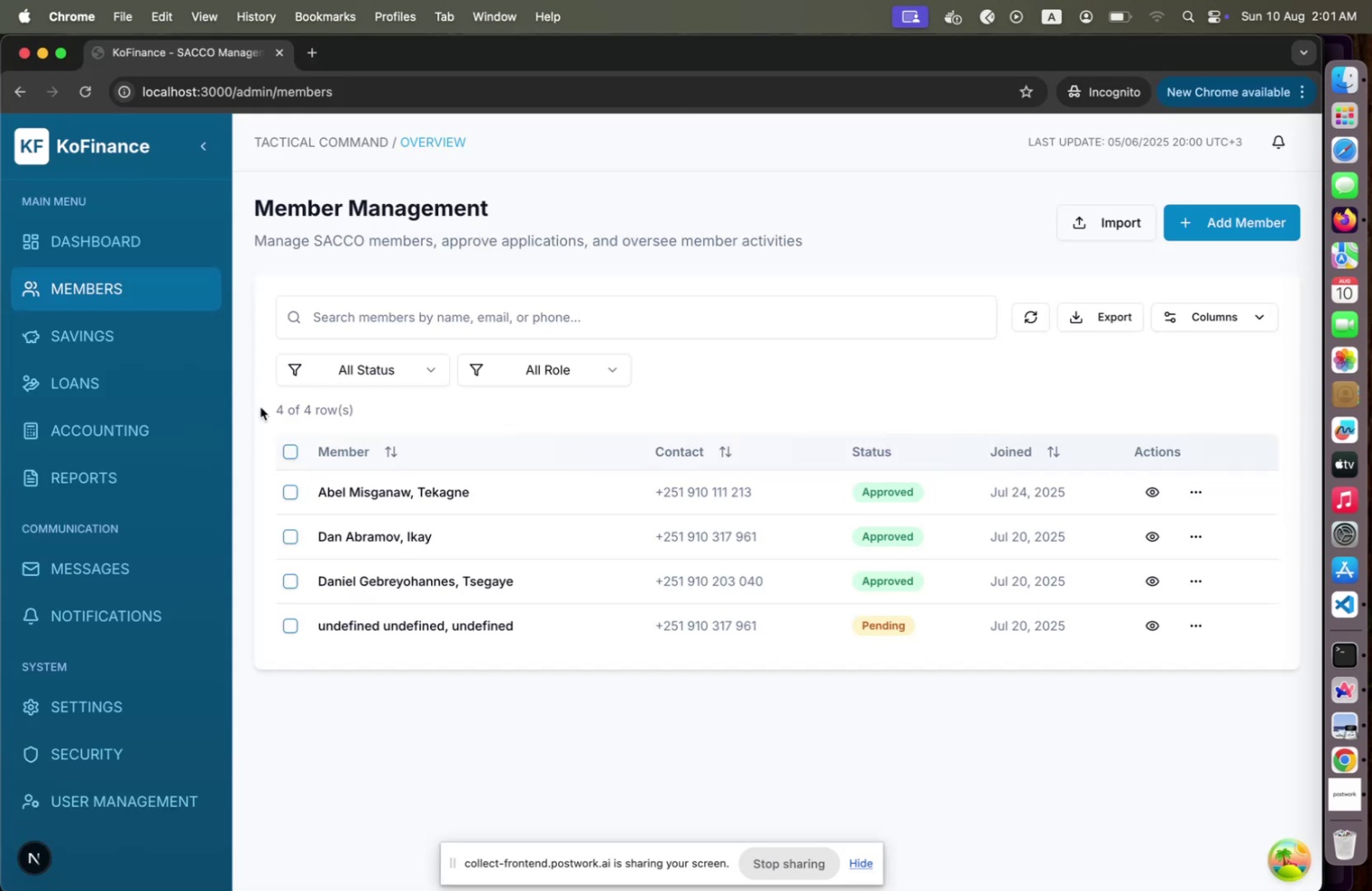 
key(Meta+CommandLeft)
 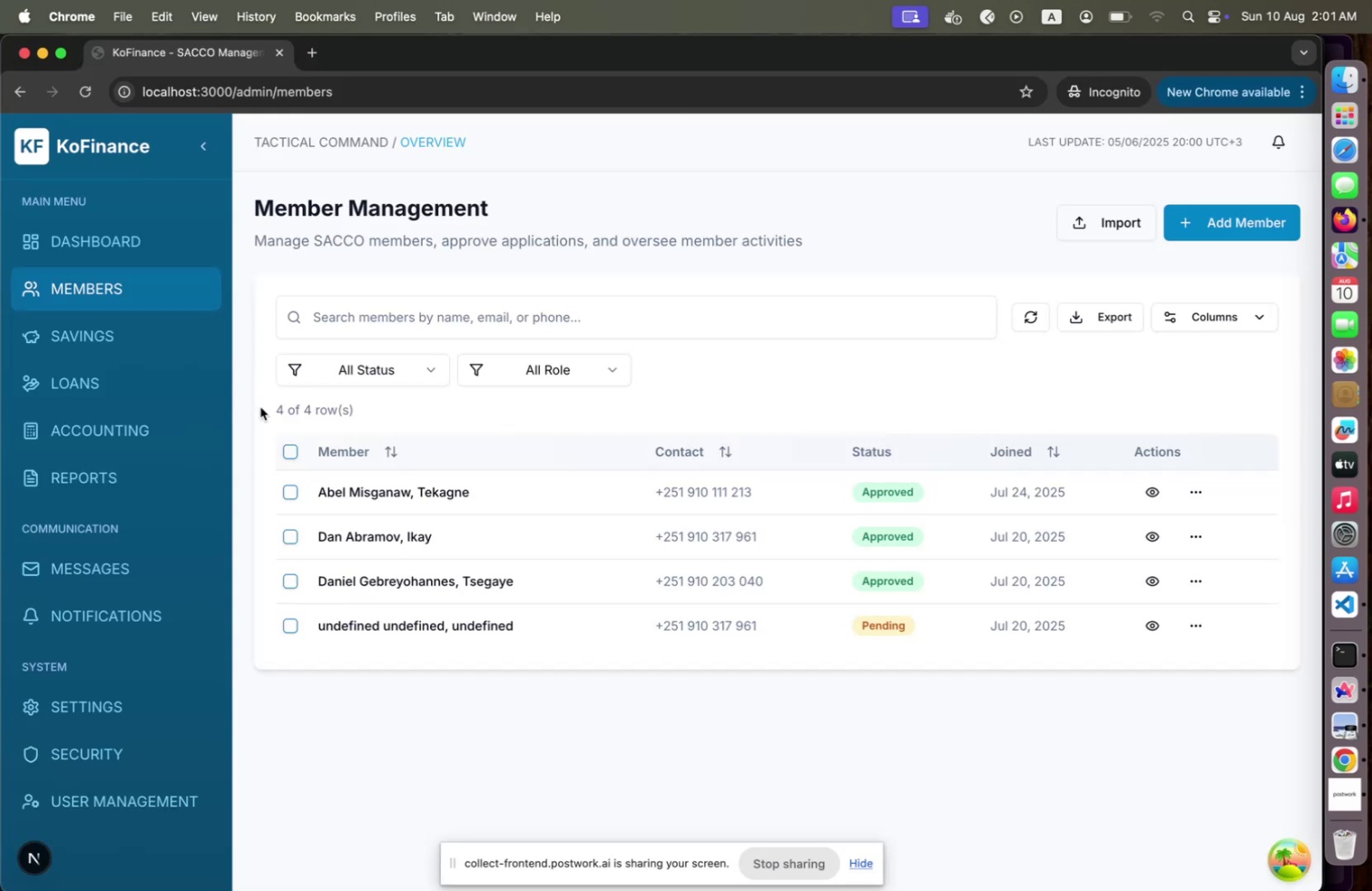 
key(Meta+Tab)
 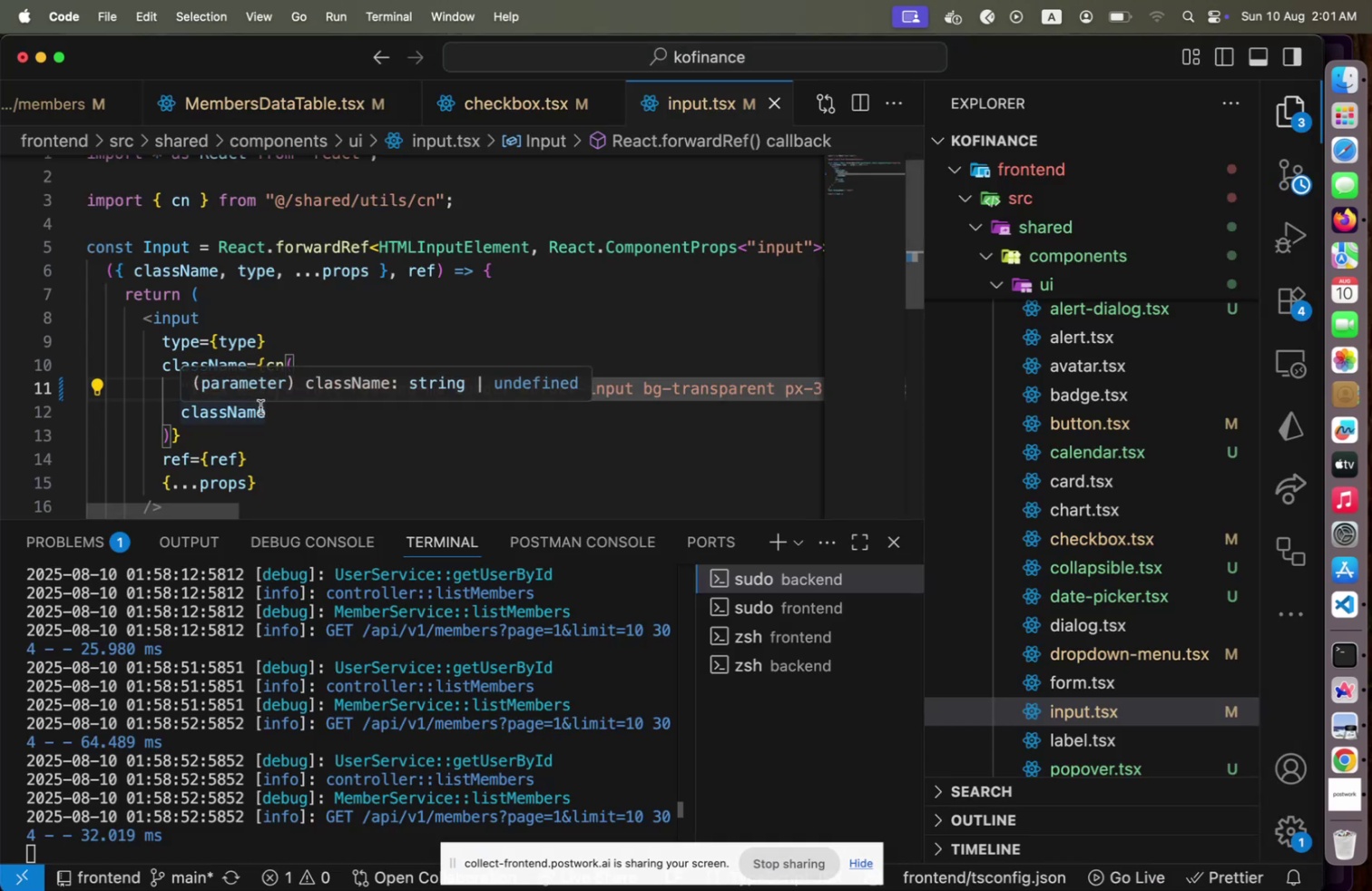 
key(Shift+ArrowLeft)
 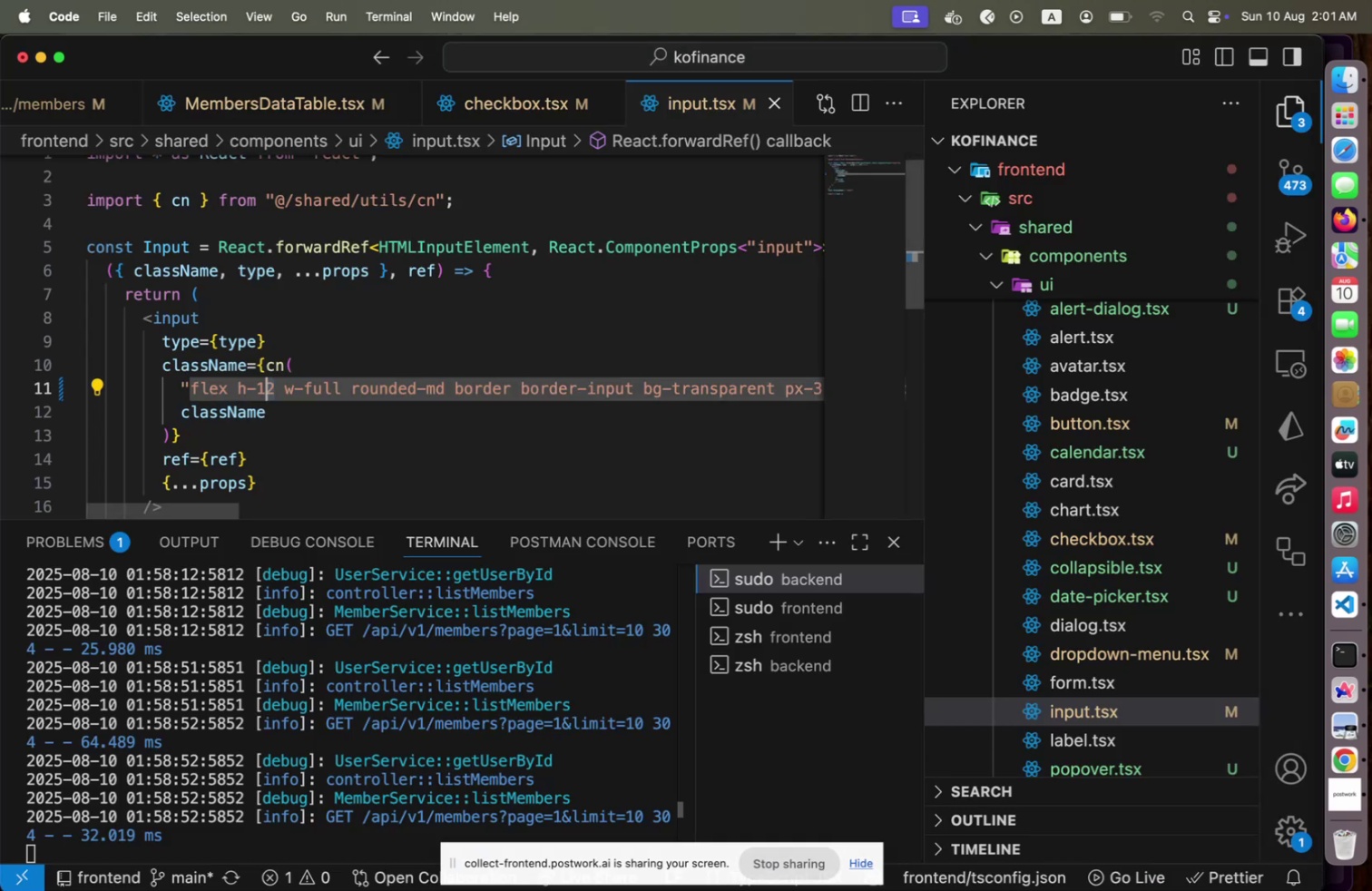 
key(0)
 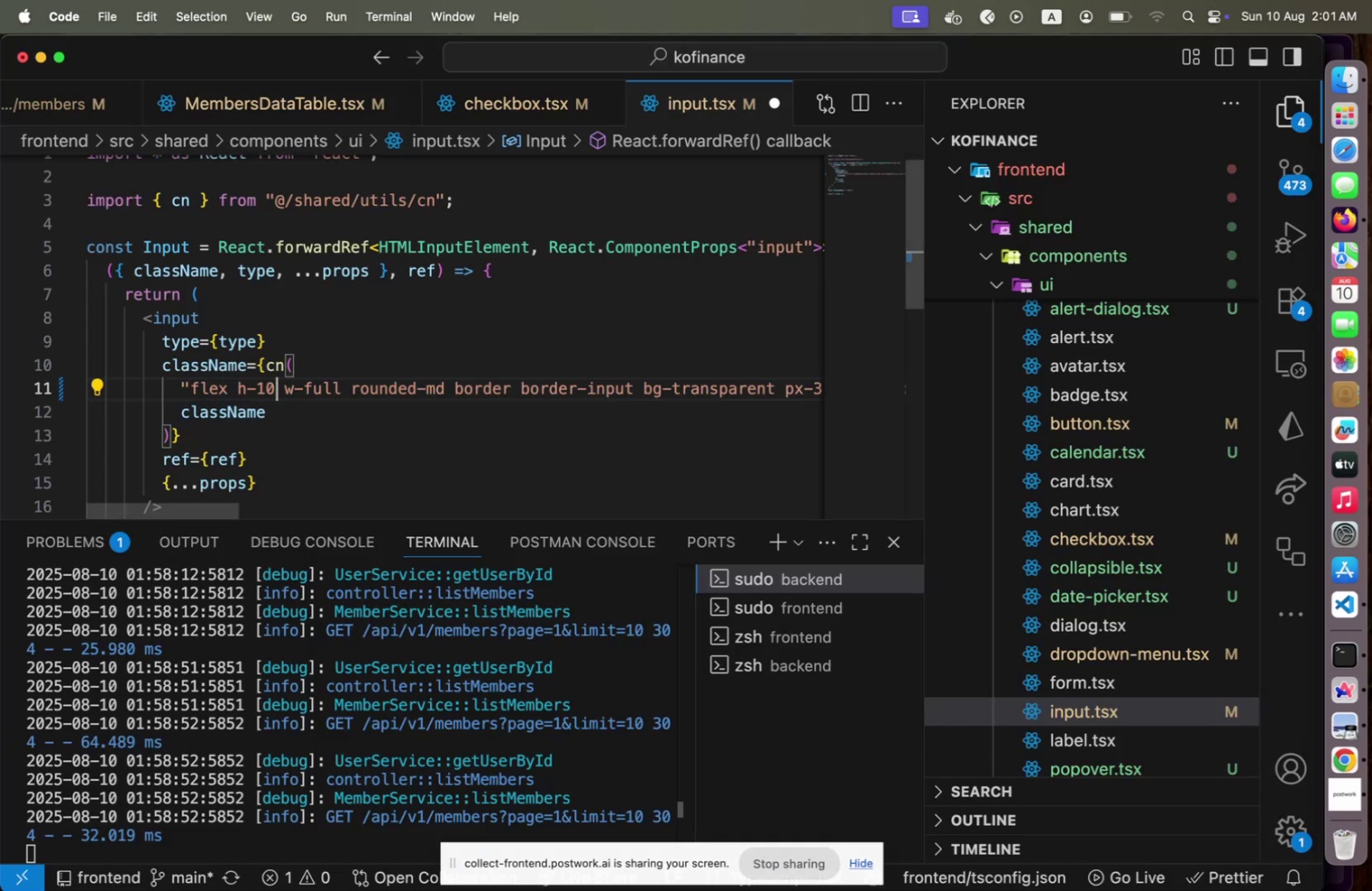 
key(Meta+CommandLeft)
 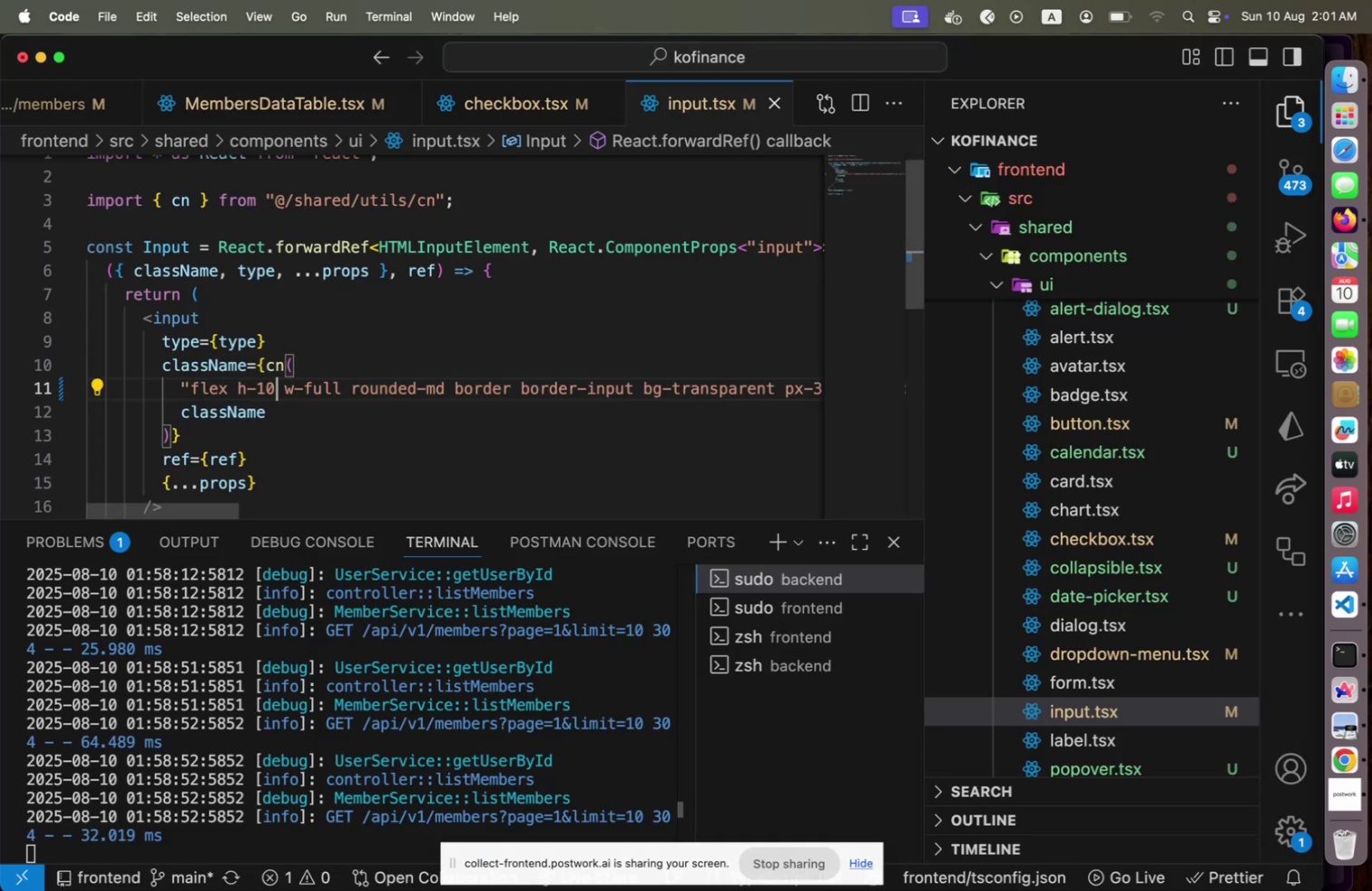 
key(Meta+S)
 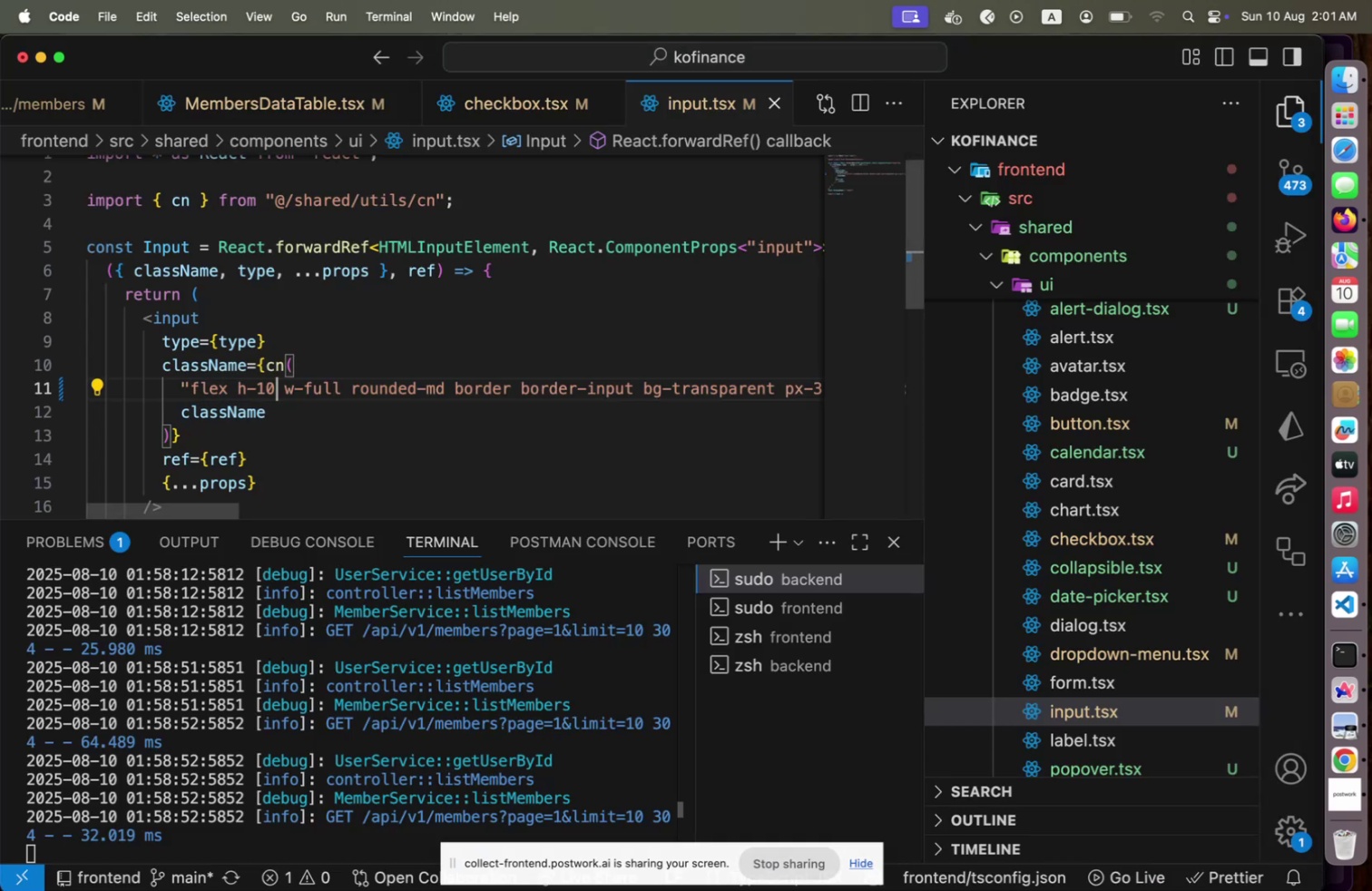 
key(Meta+CommandLeft)
 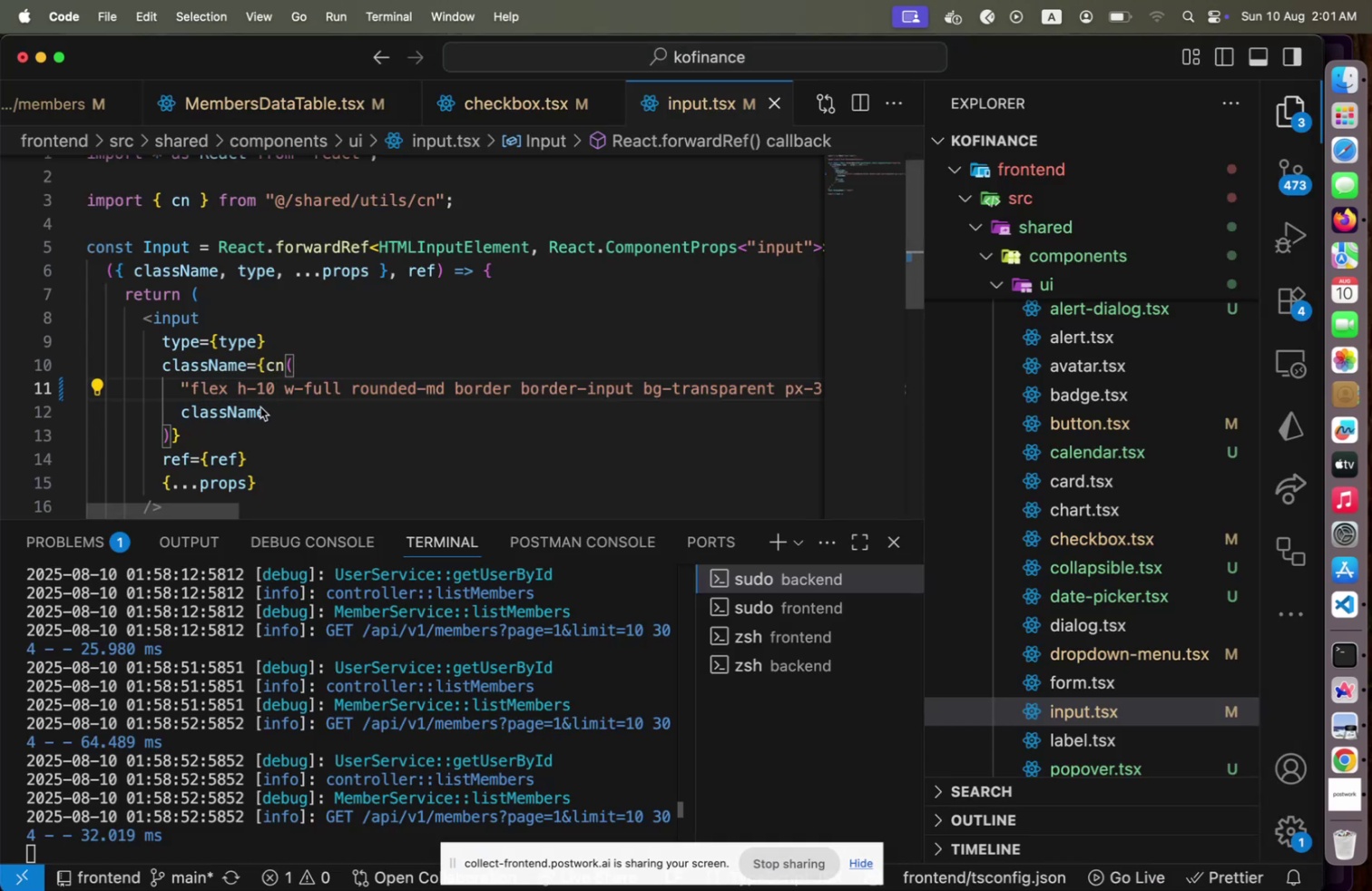 
key(Meta+Tab)
 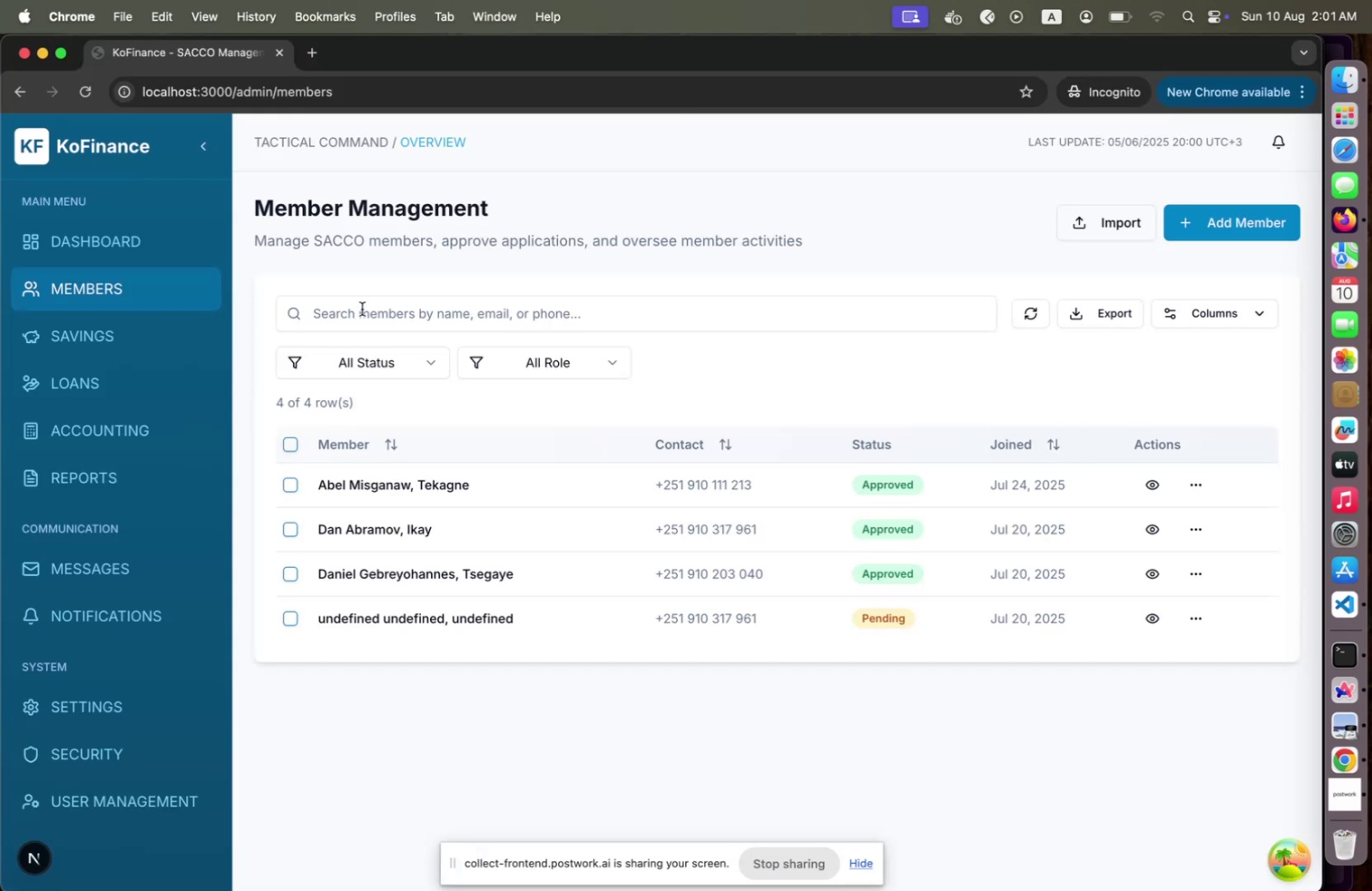 
left_click([364, 307])
 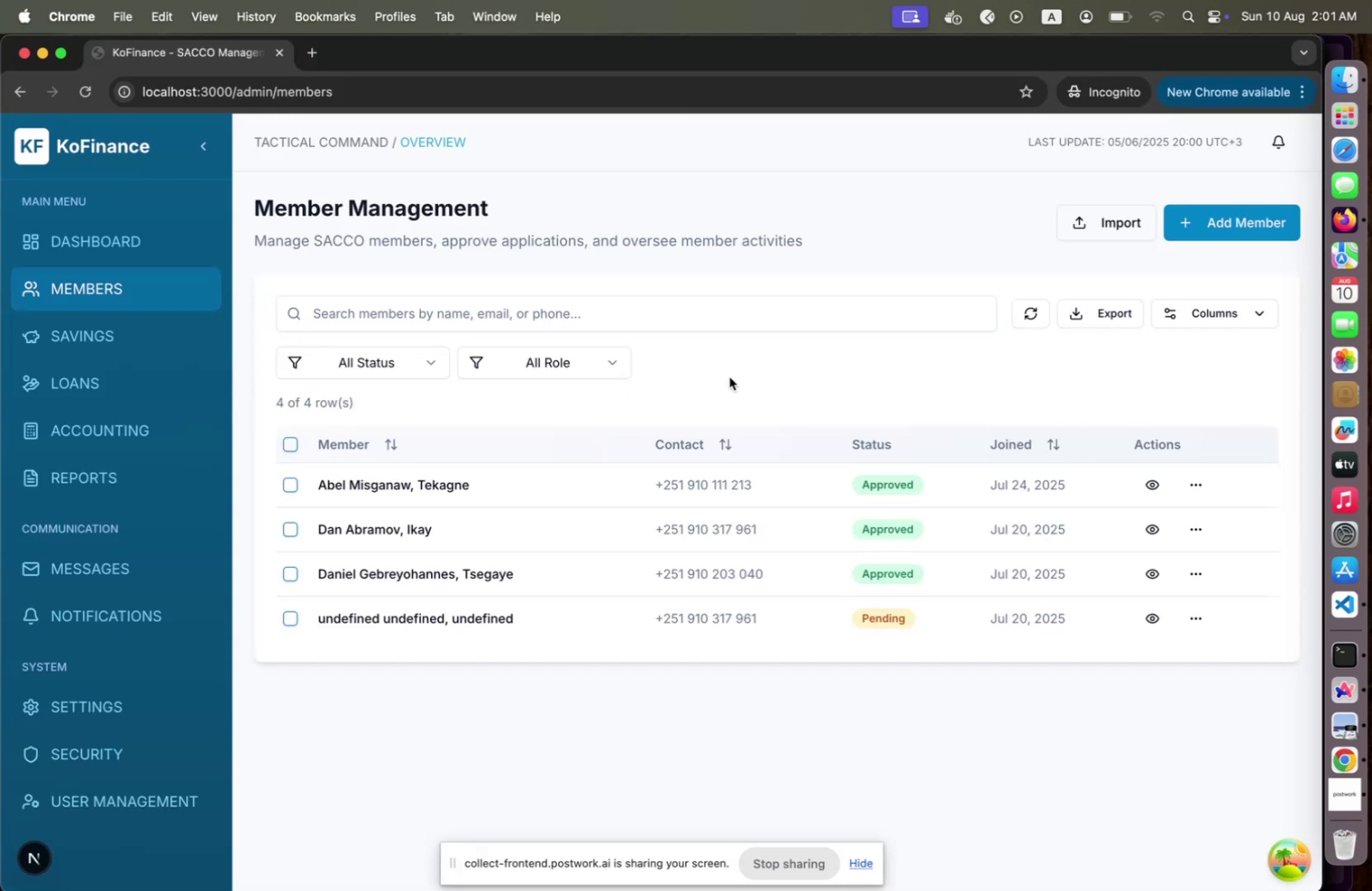 
left_click([730, 377])
 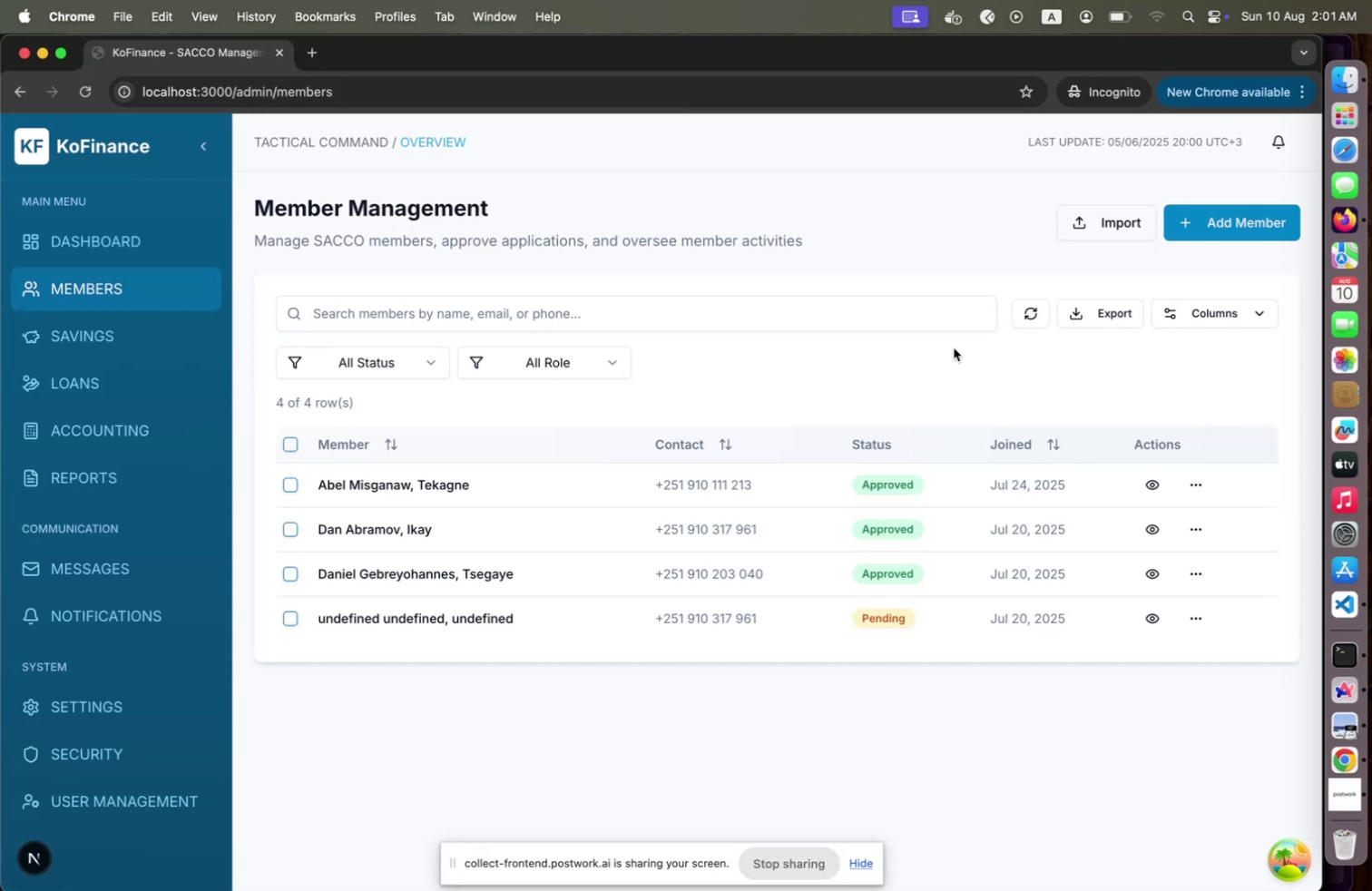 
key(Meta+CommandLeft)
 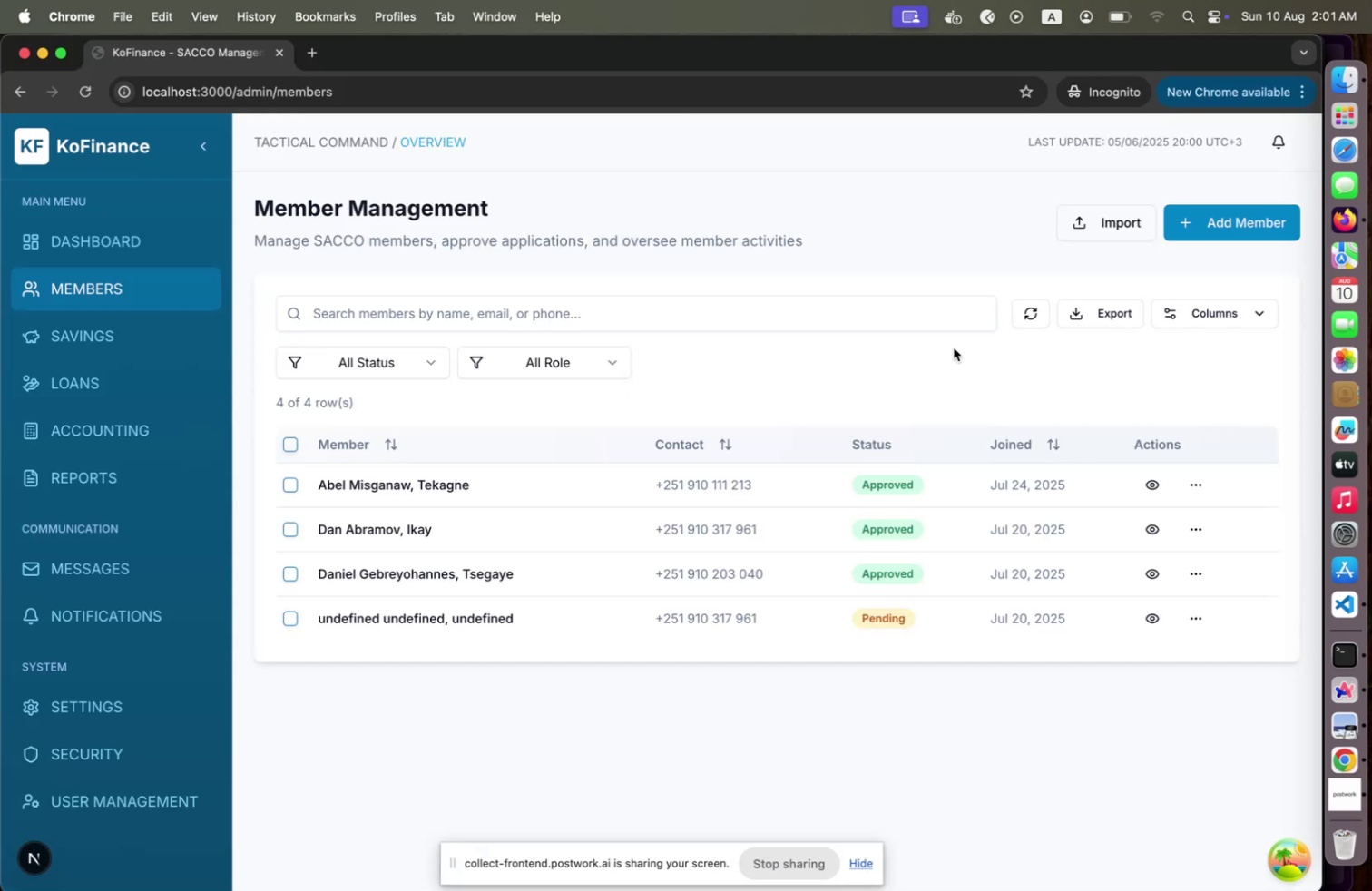 
key(Meta+Tab)
 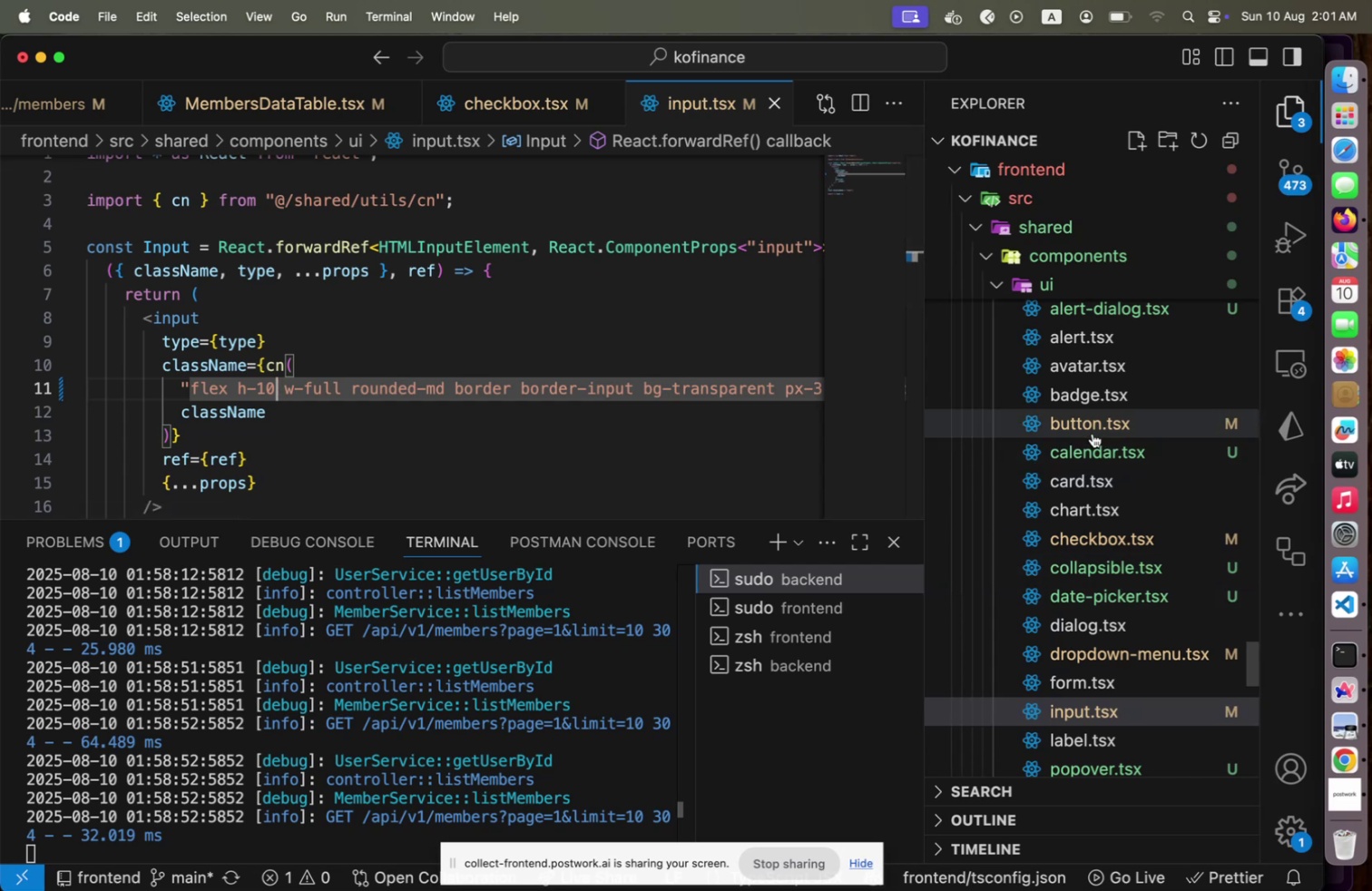 
left_click([1092, 429])
 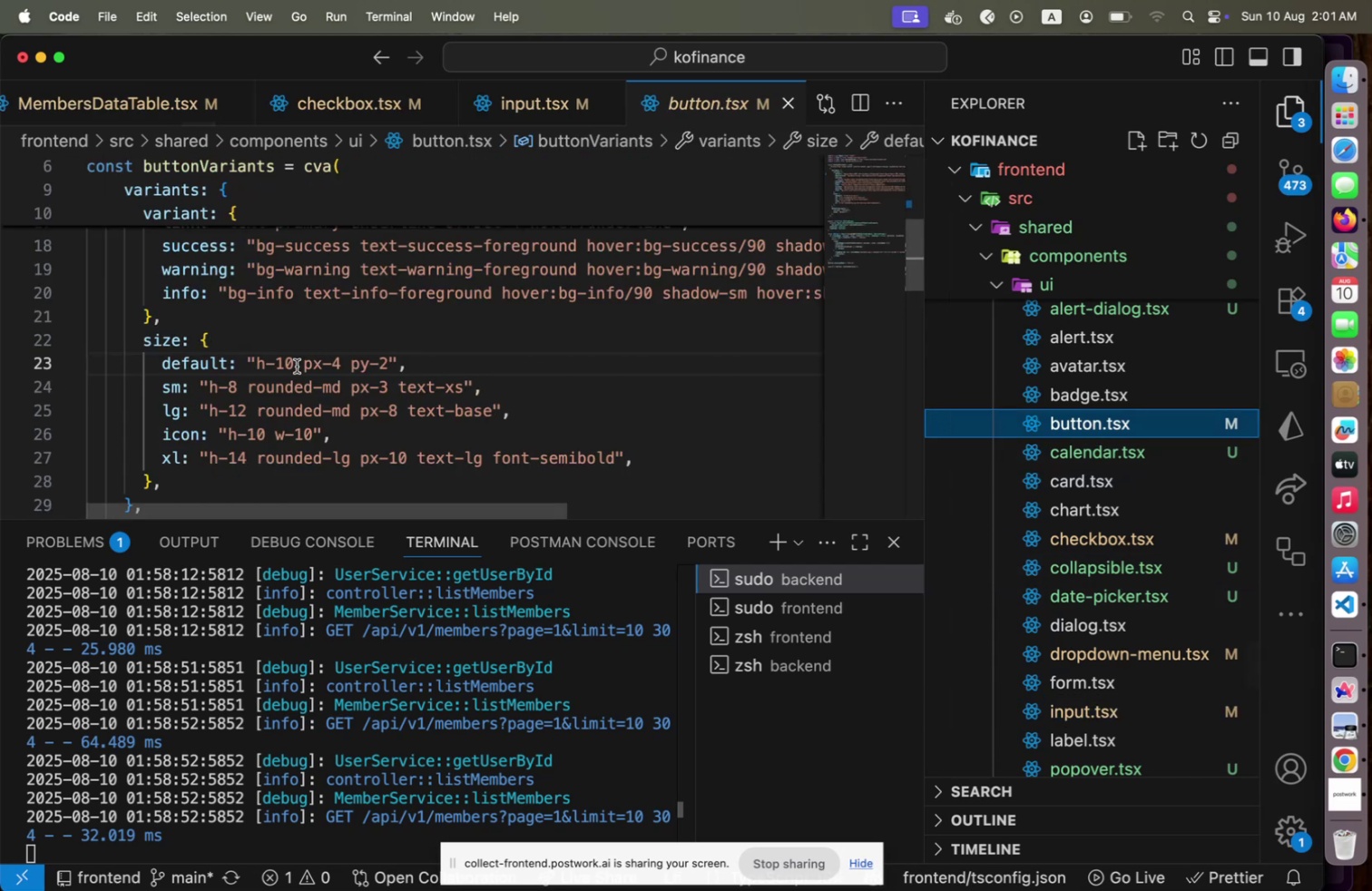 
left_click([296, 366])
 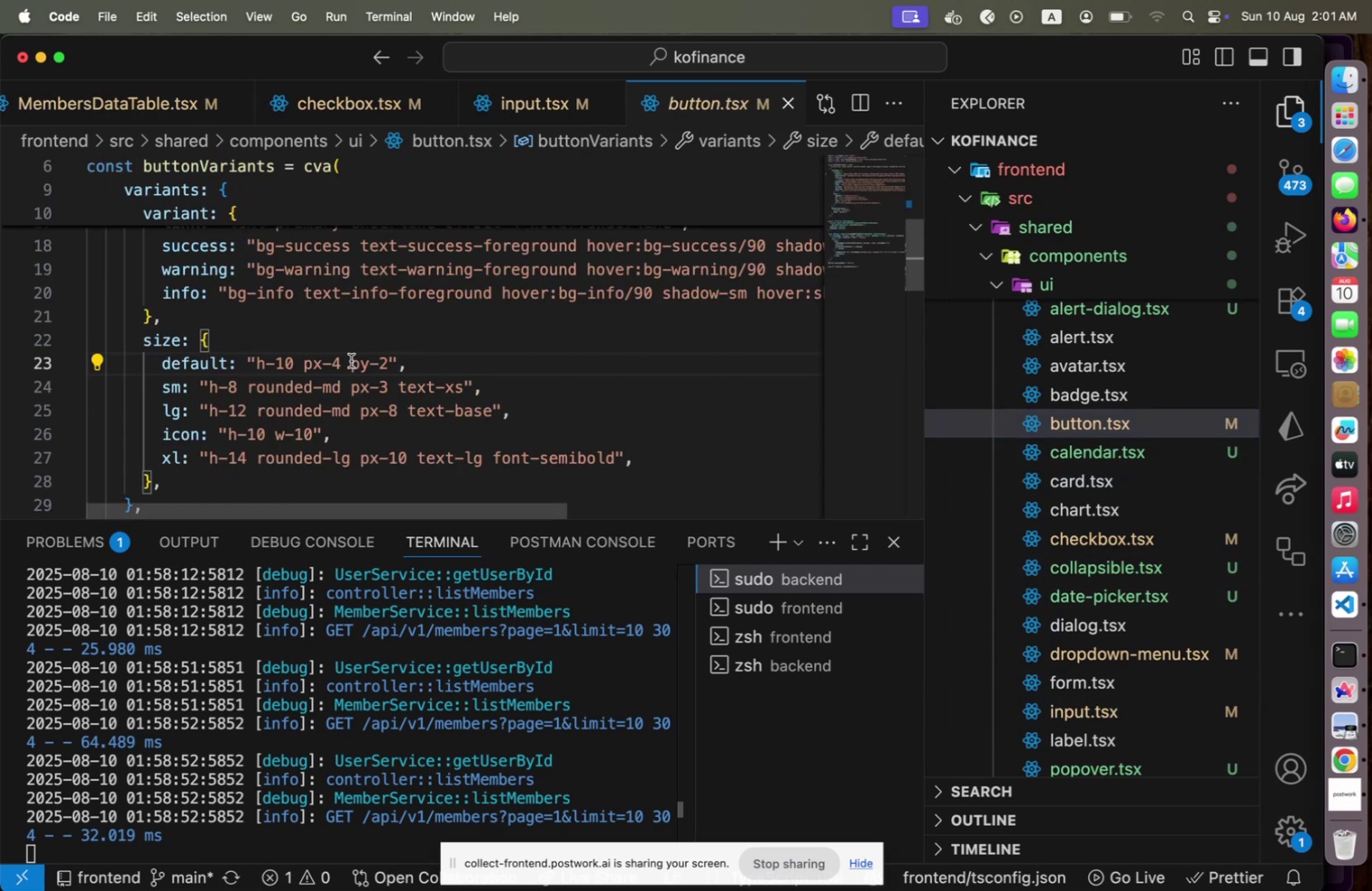 
key(Meta+CommandLeft)
 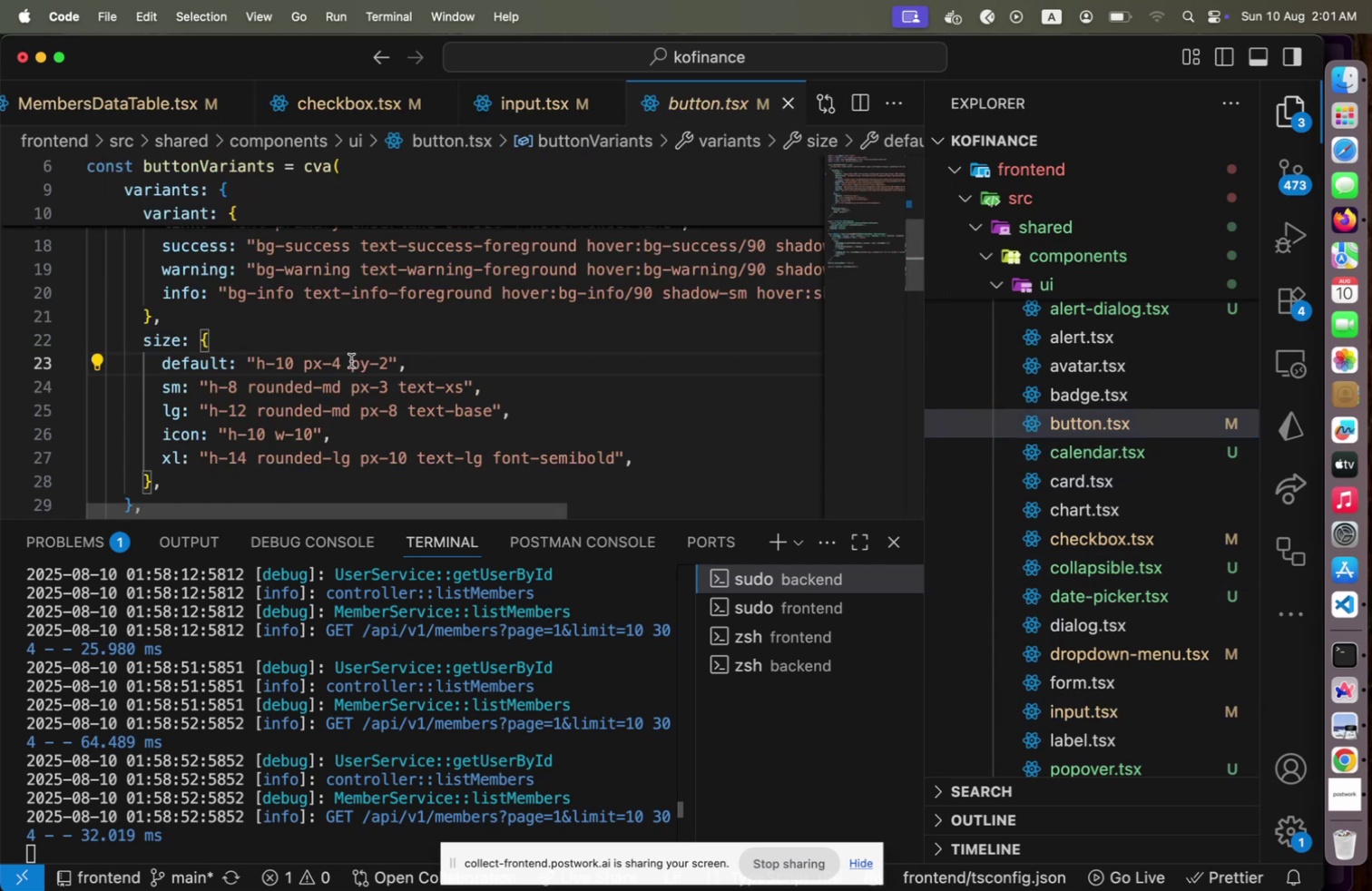 
key(Meta+CommandLeft)
 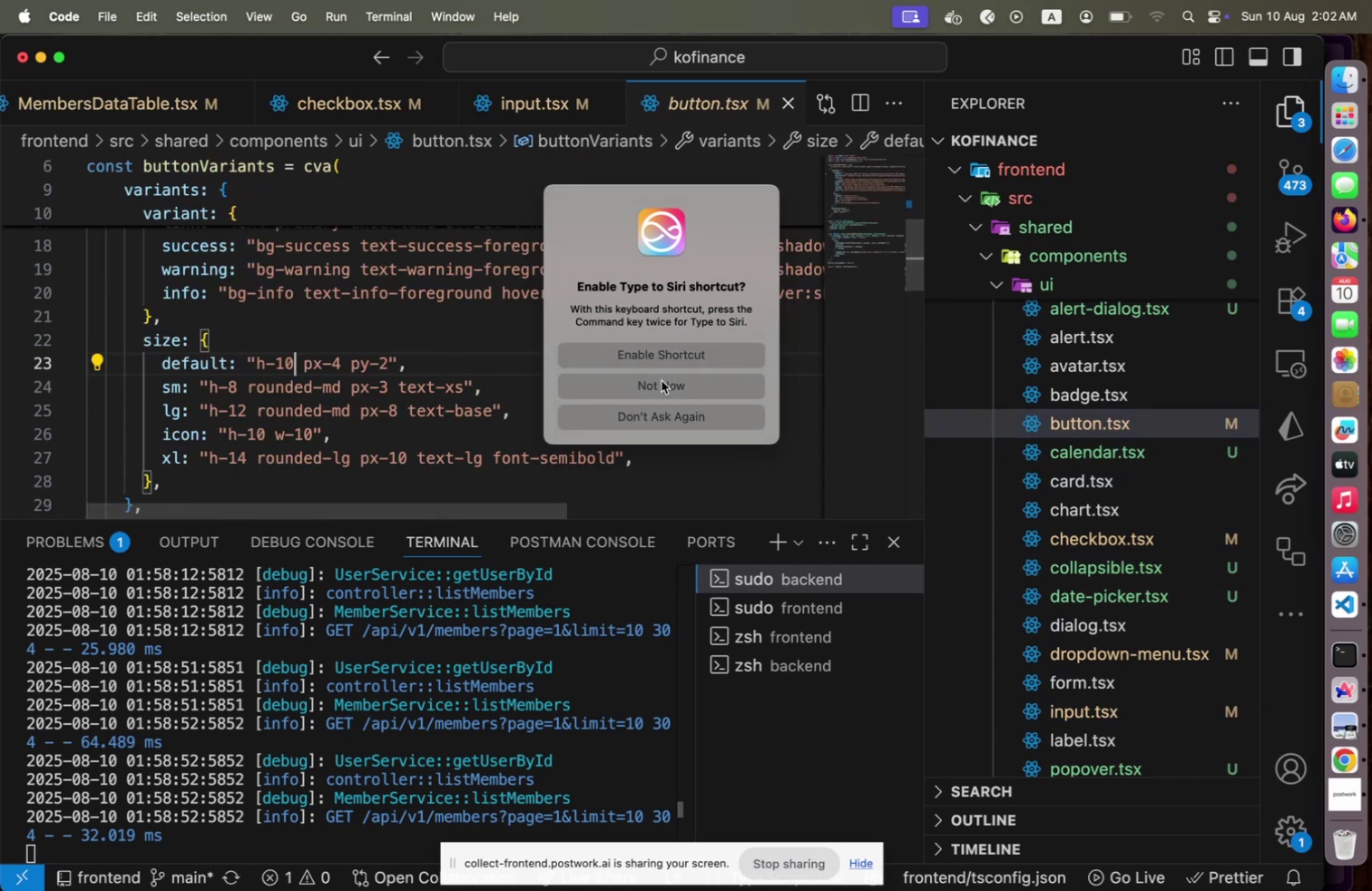 
left_click([663, 387])
 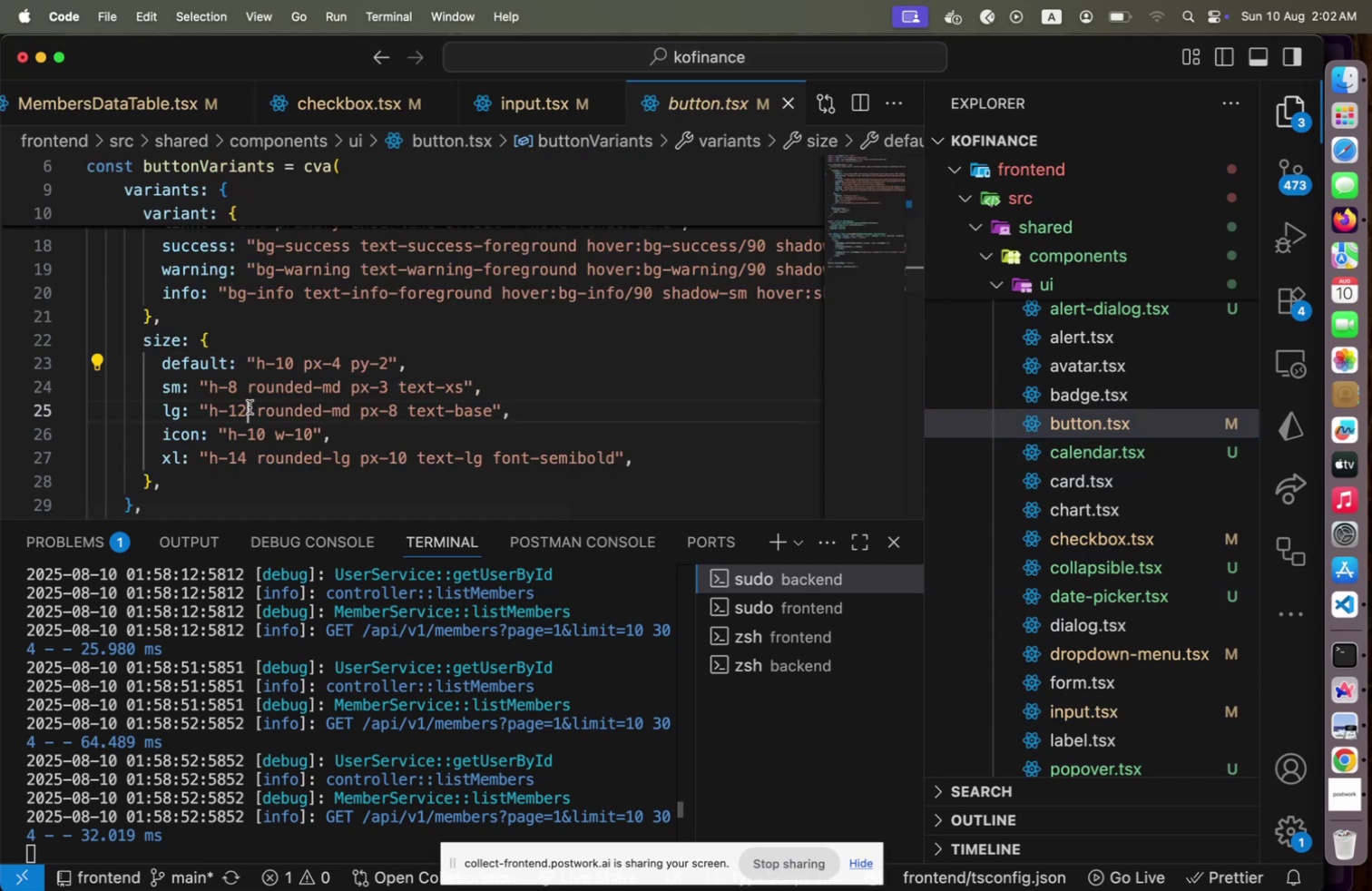 
left_click([250, 406])
 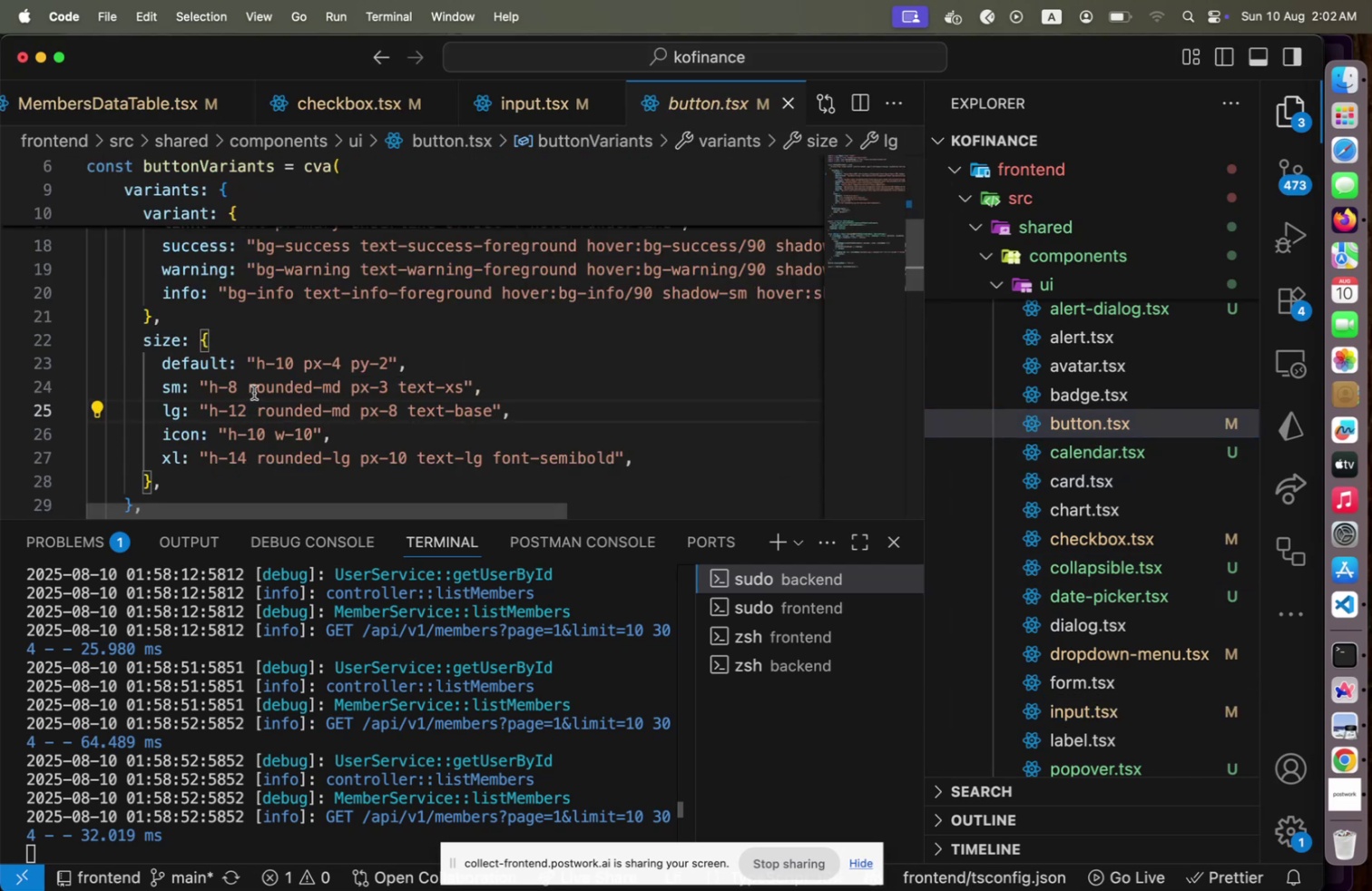 
key(Meta+CommandLeft)
 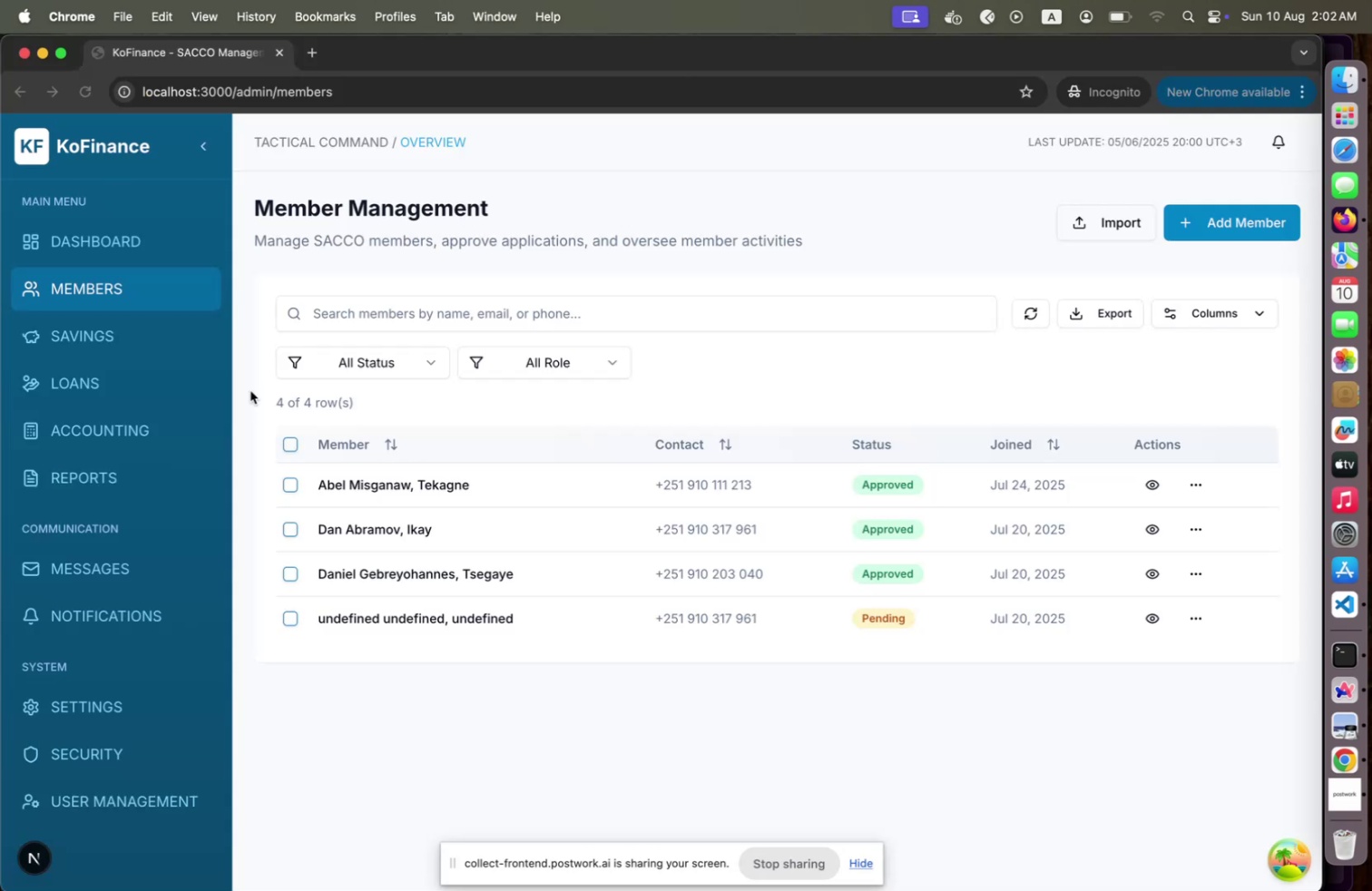 
key(Meta+Tab)
 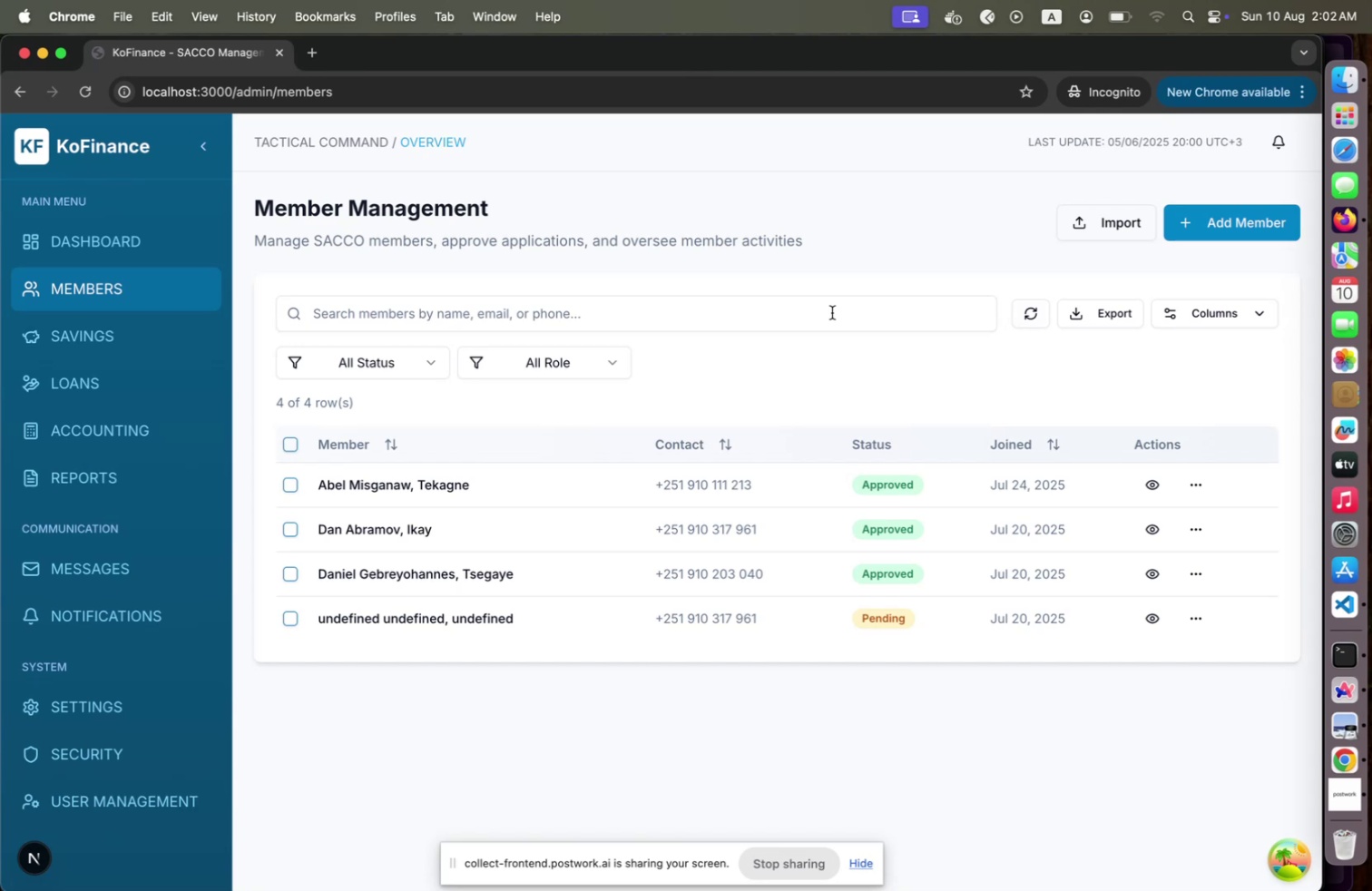 
left_click([832, 312])
 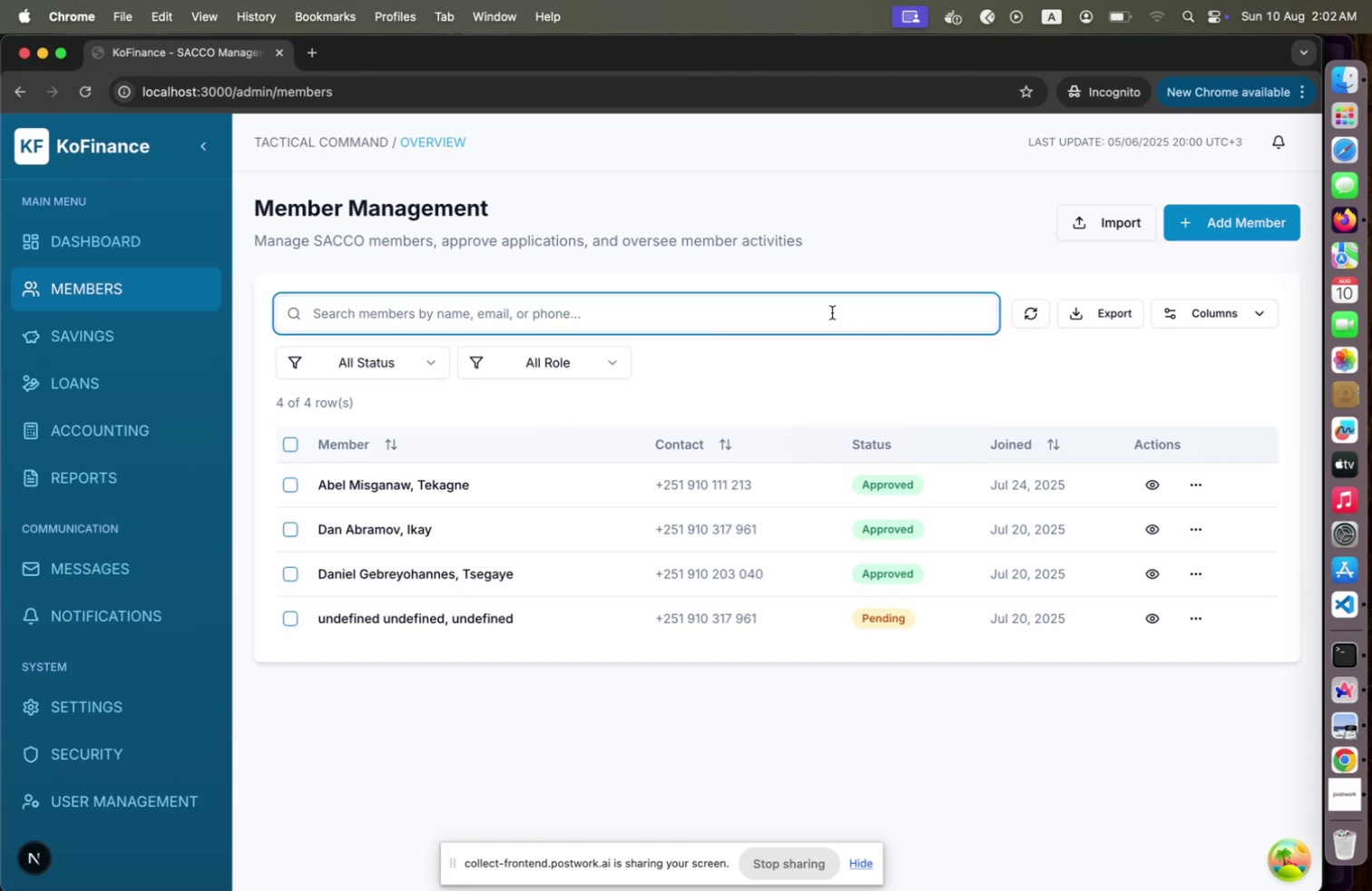 
key(Meta+CommandLeft)
 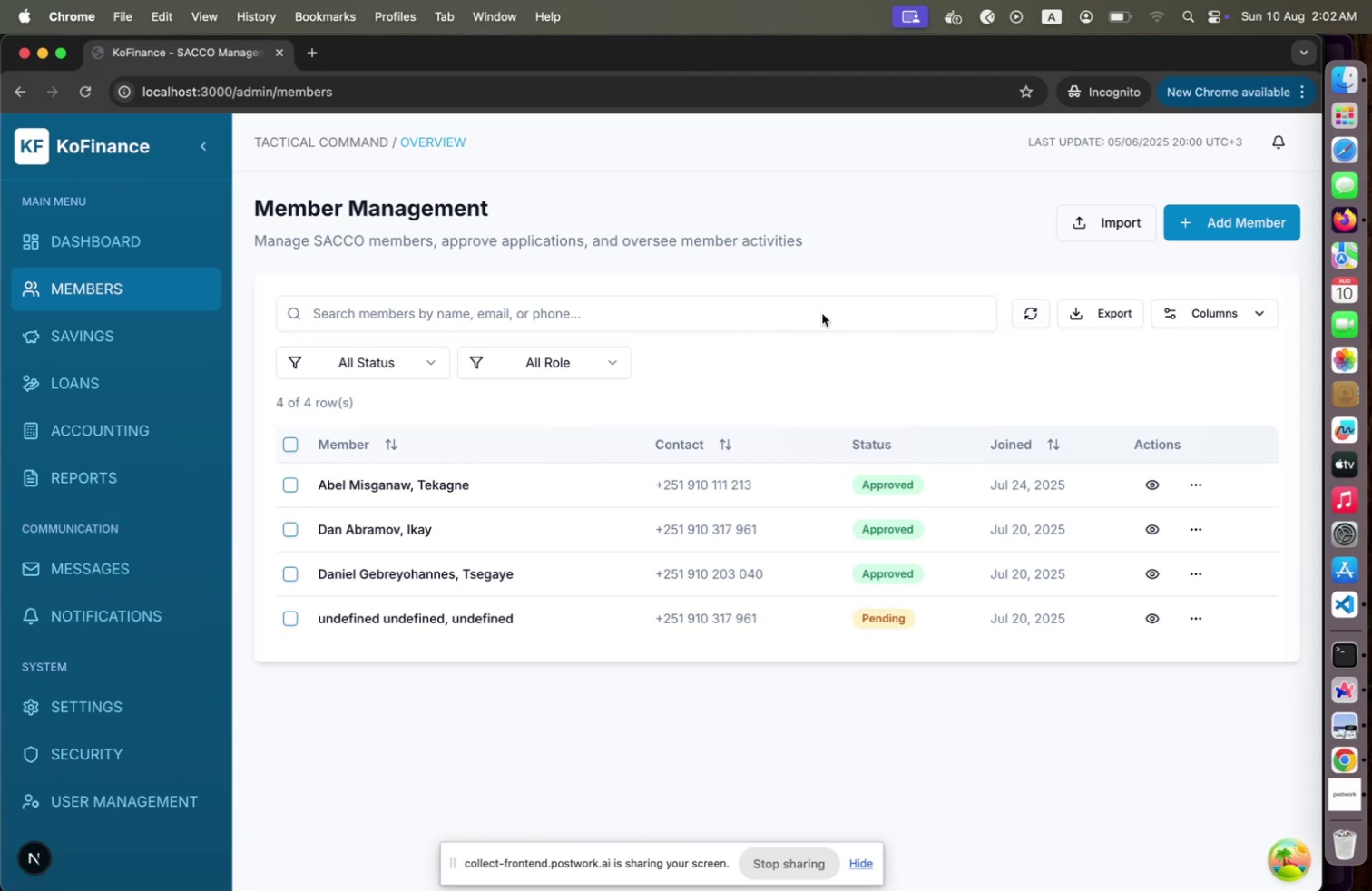 
key(Meta+Tab)
 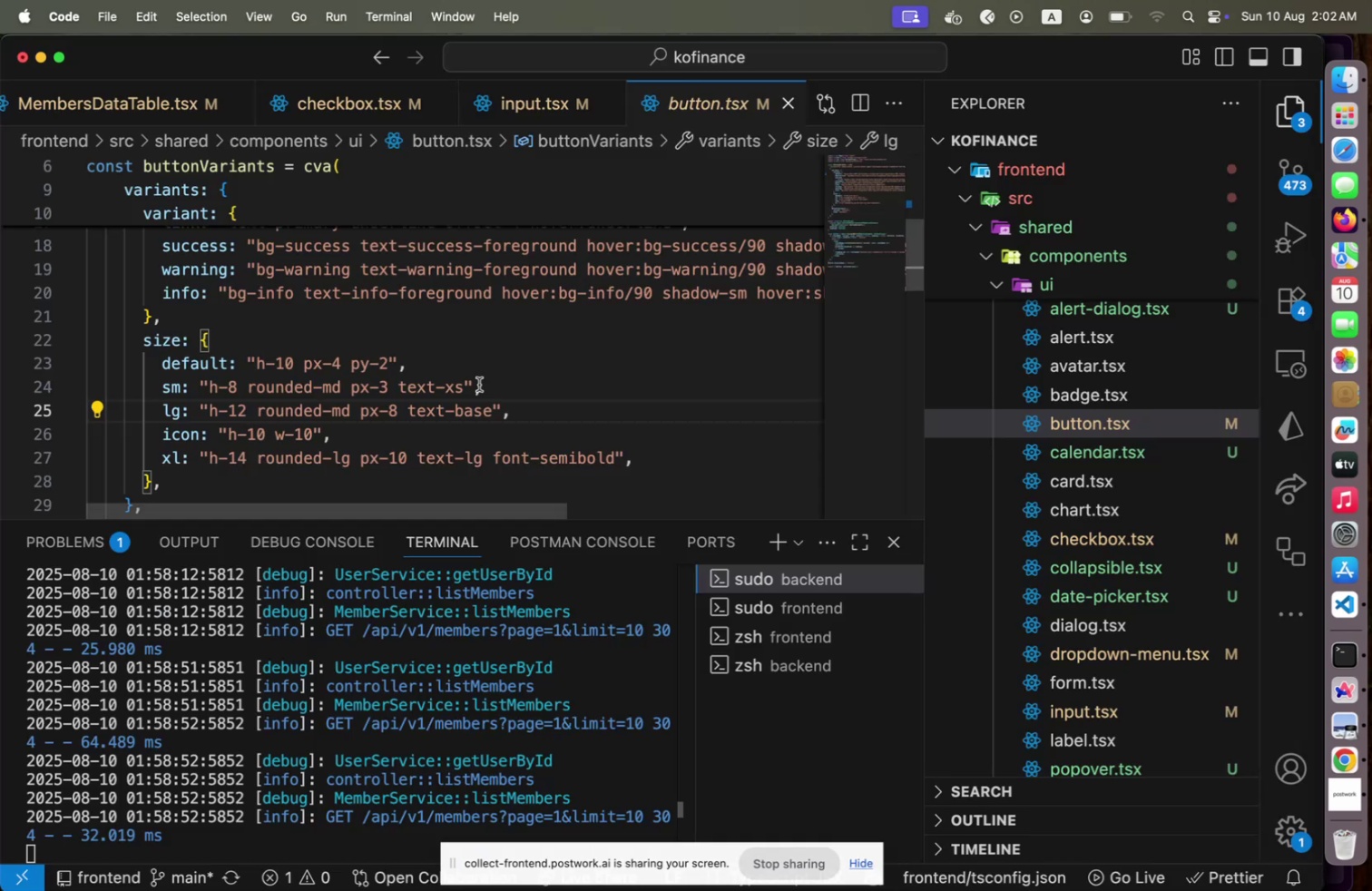 
key(Meta+CommandLeft)
 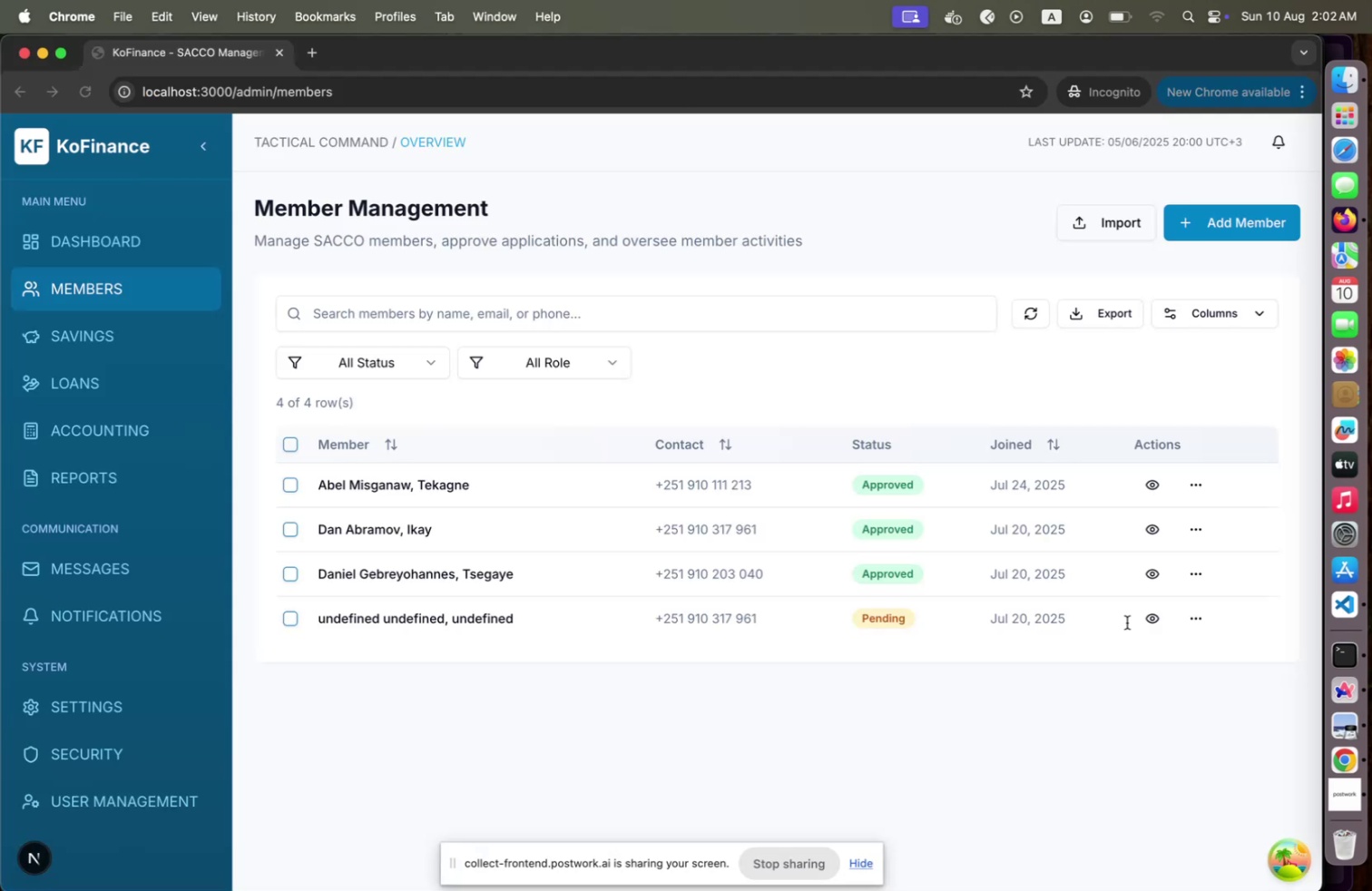 
key(Meta+Tab)
 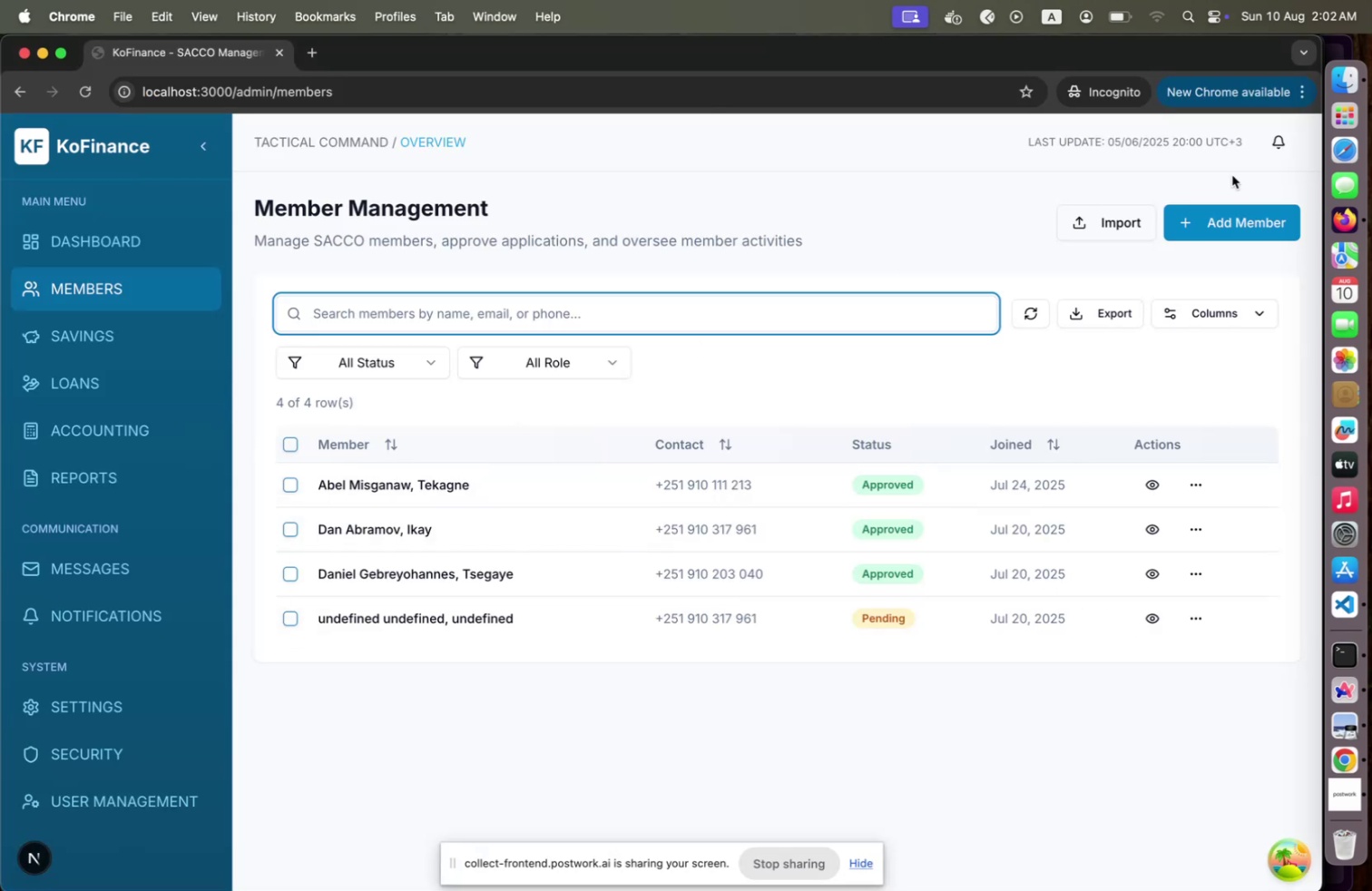 
left_click([1210, 227])
 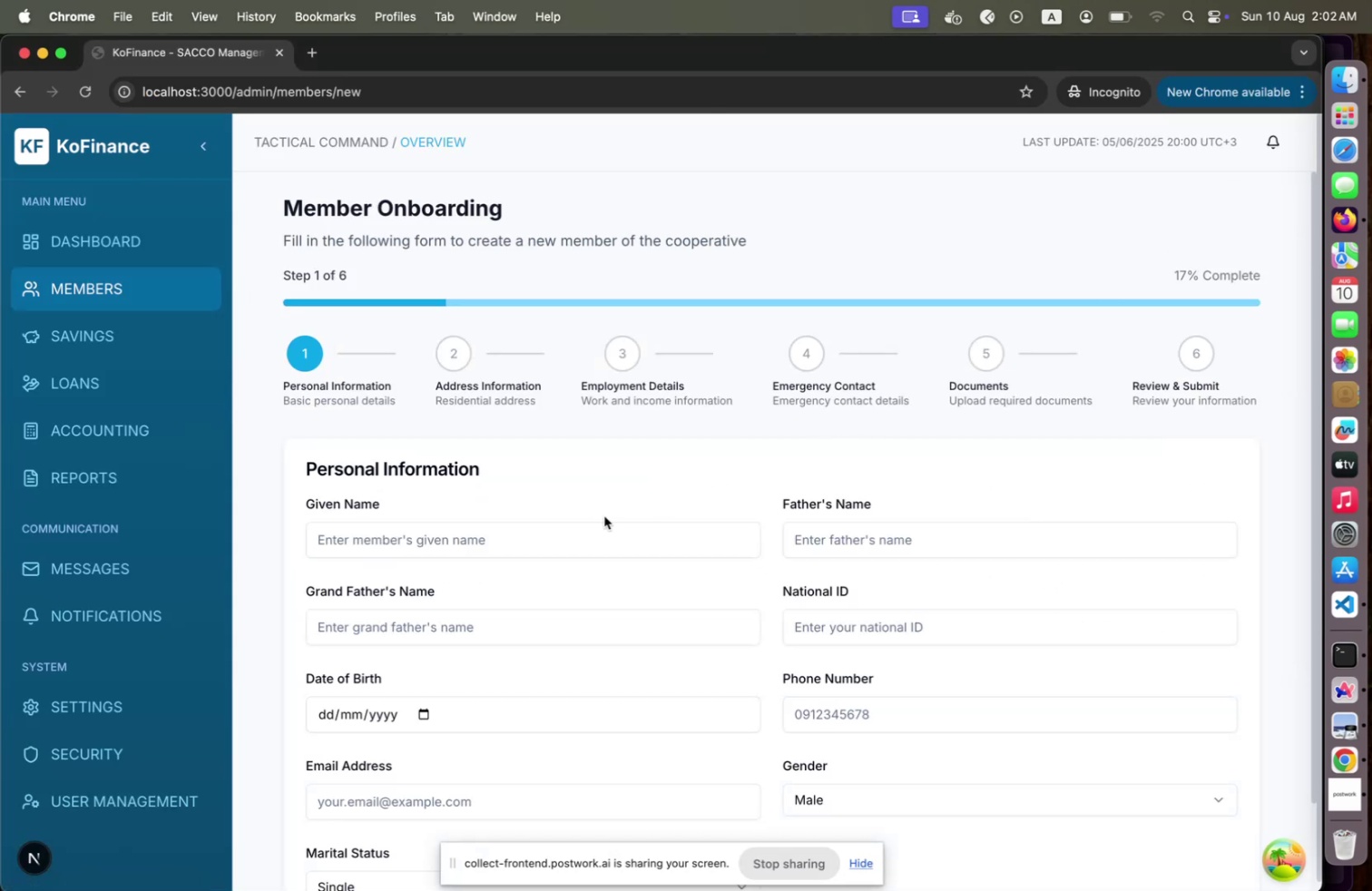 
left_click([594, 529])
 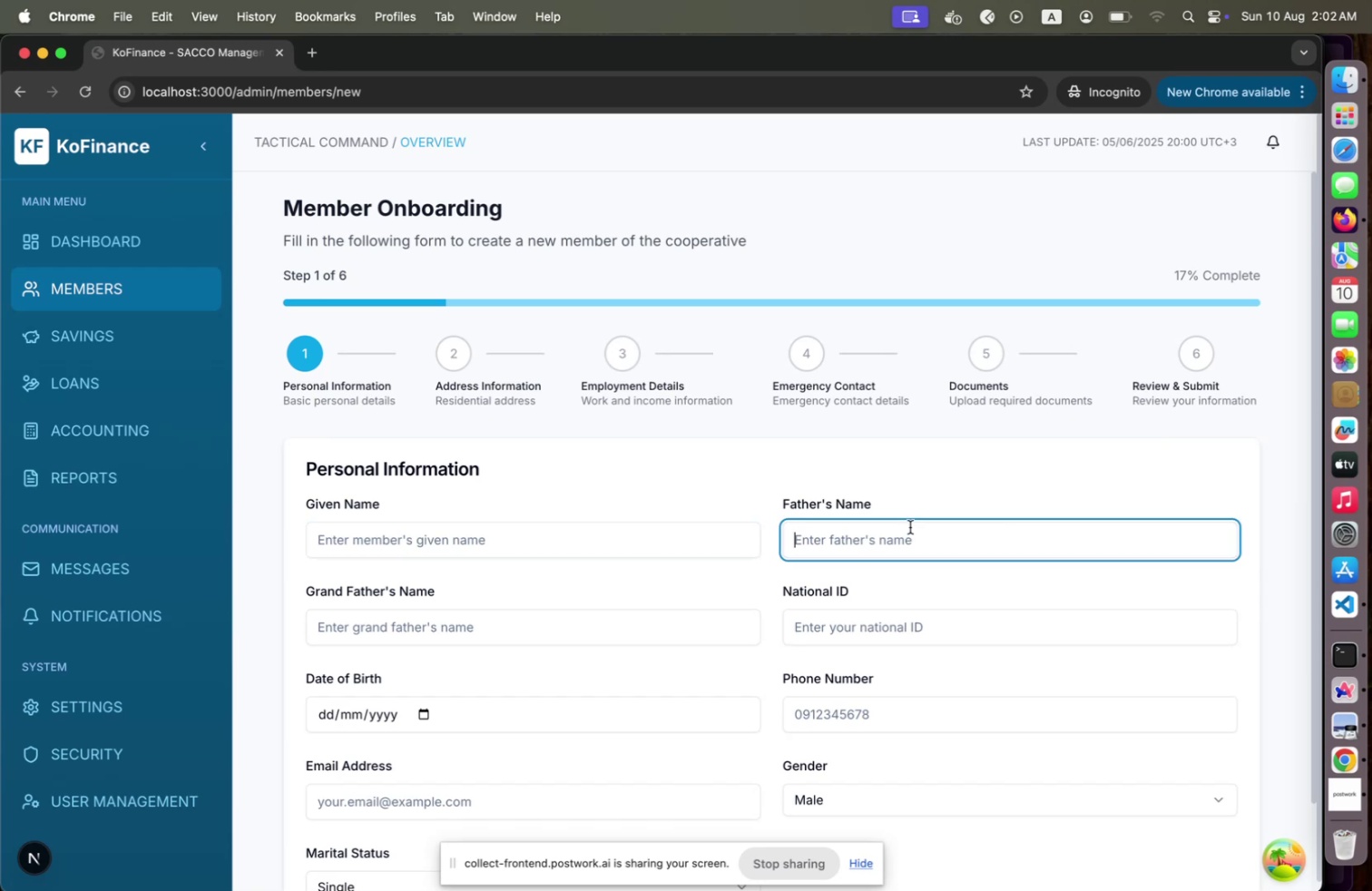 
left_click([910, 526])
 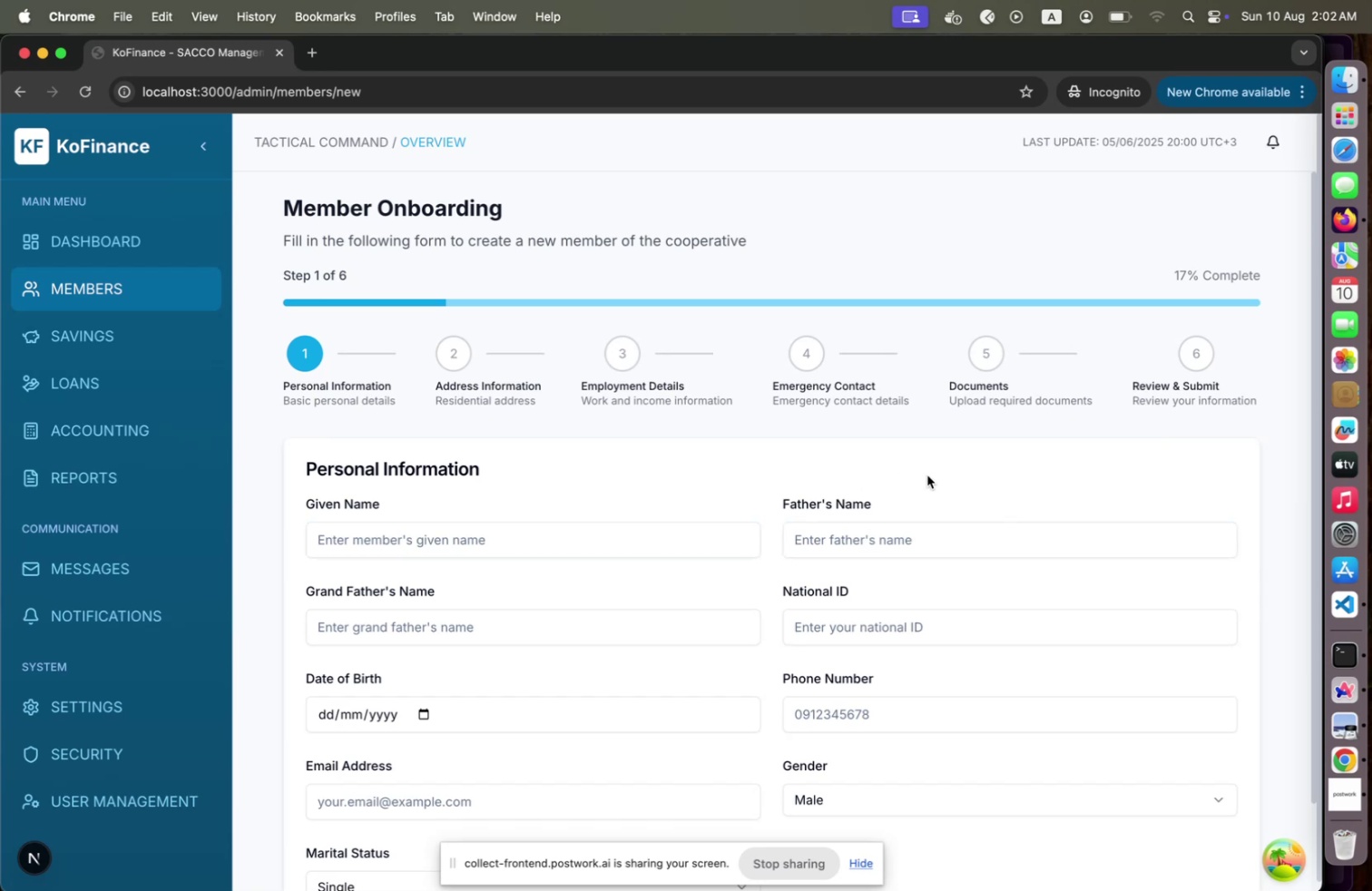 
left_click([927, 475])
 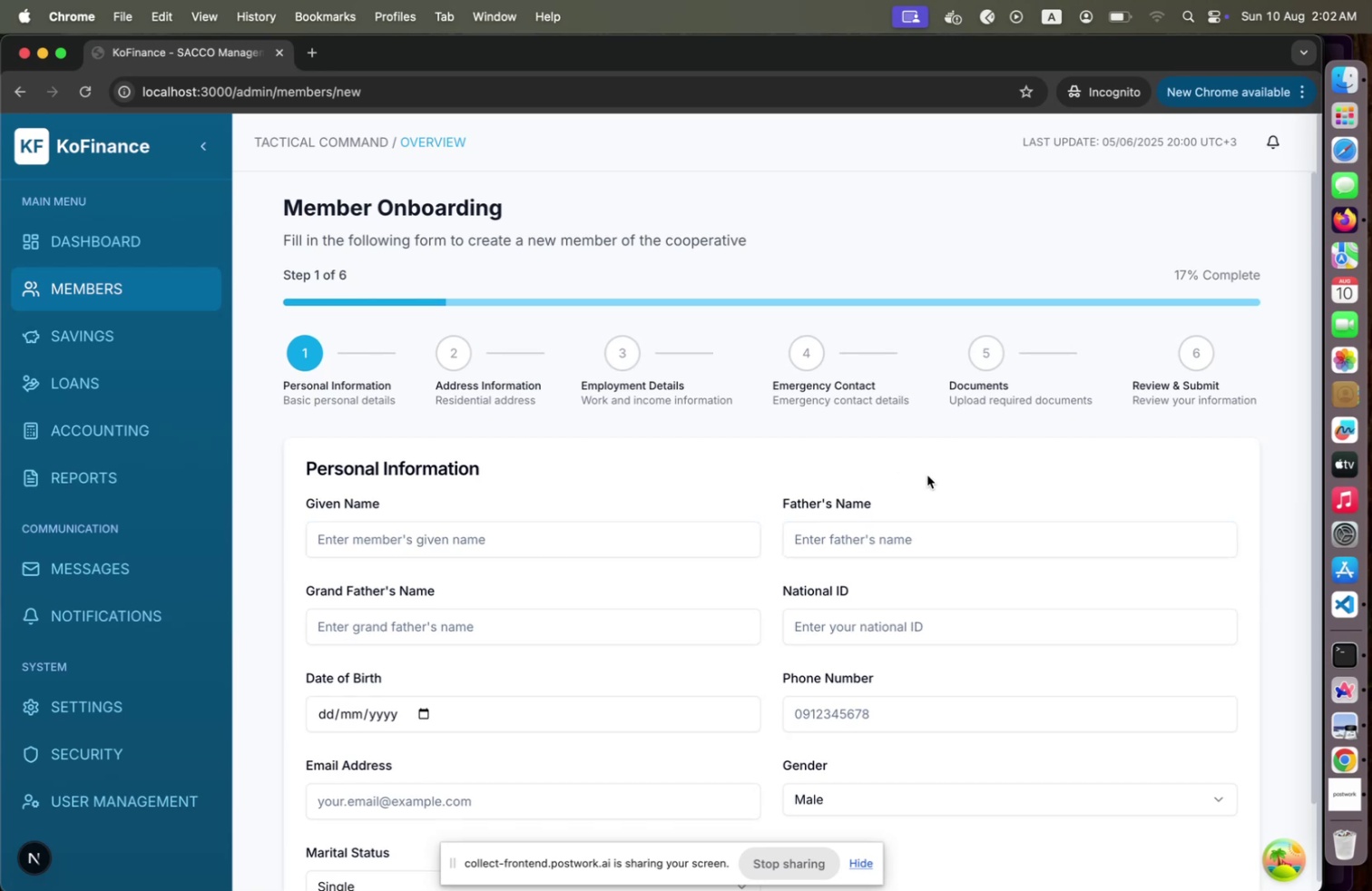 
scroll: coordinate [927, 475], scroll_direction: down, amount: 12.0
 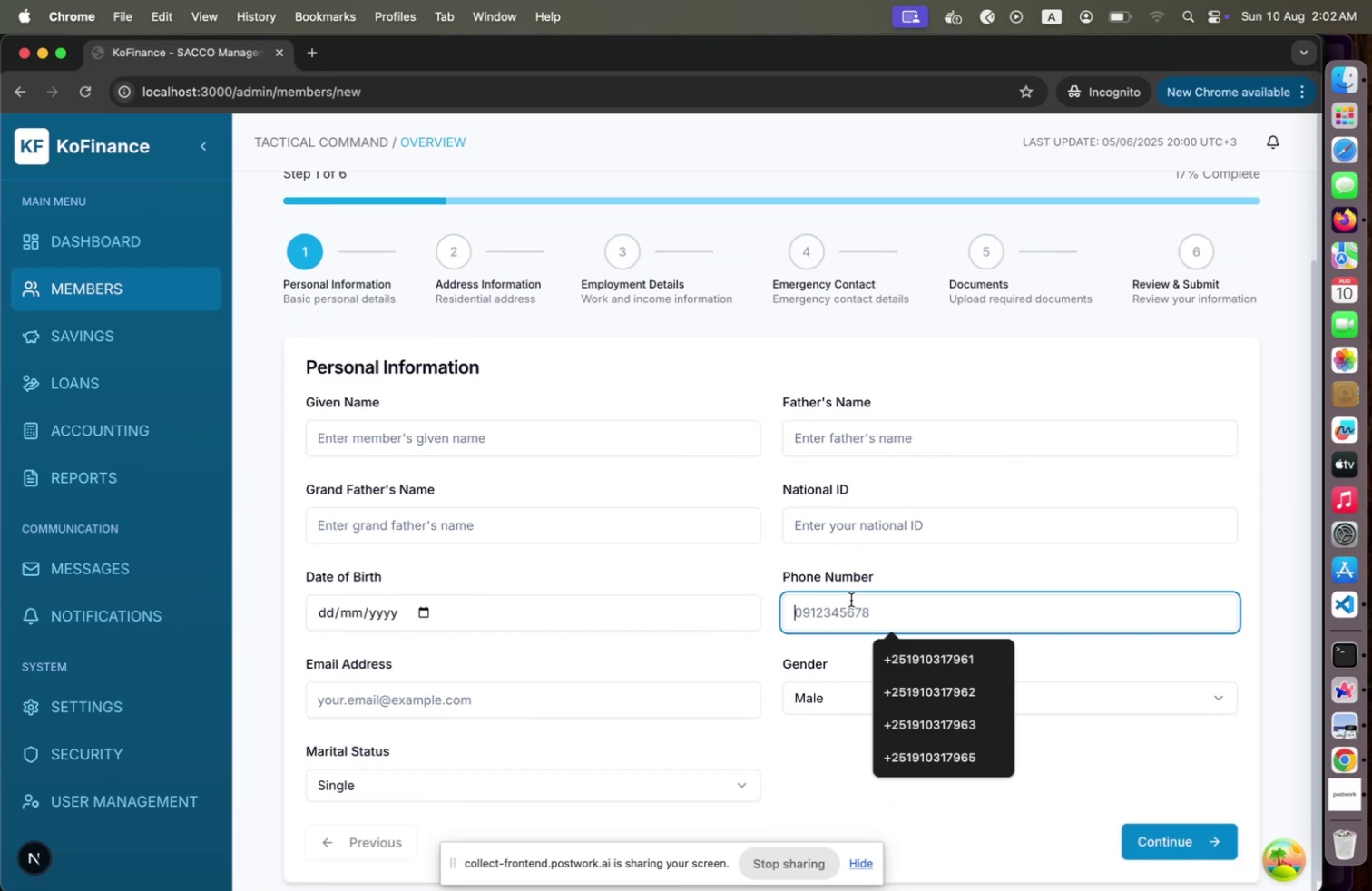 
left_click([851, 599])
 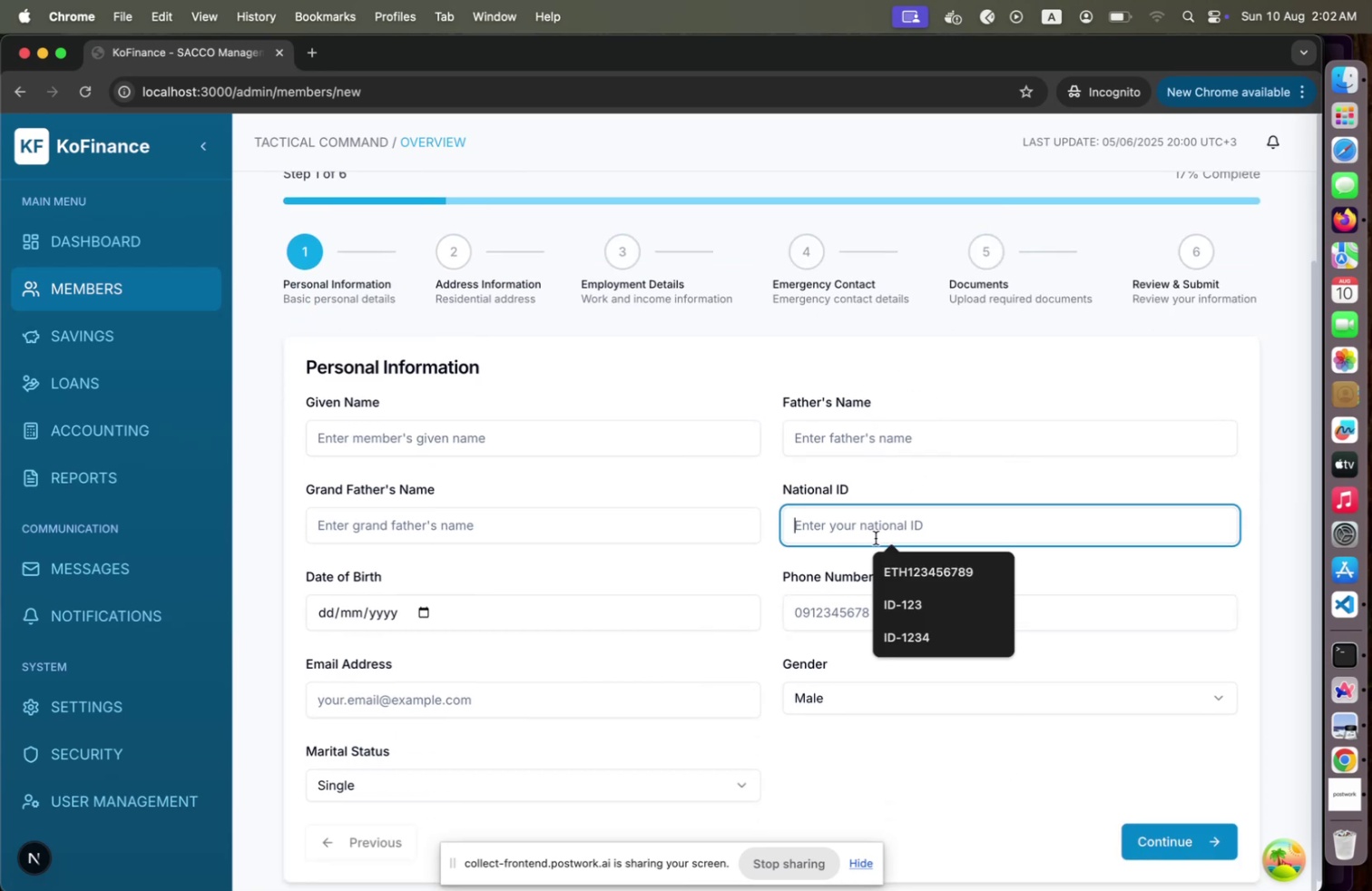 
left_click([876, 537])
 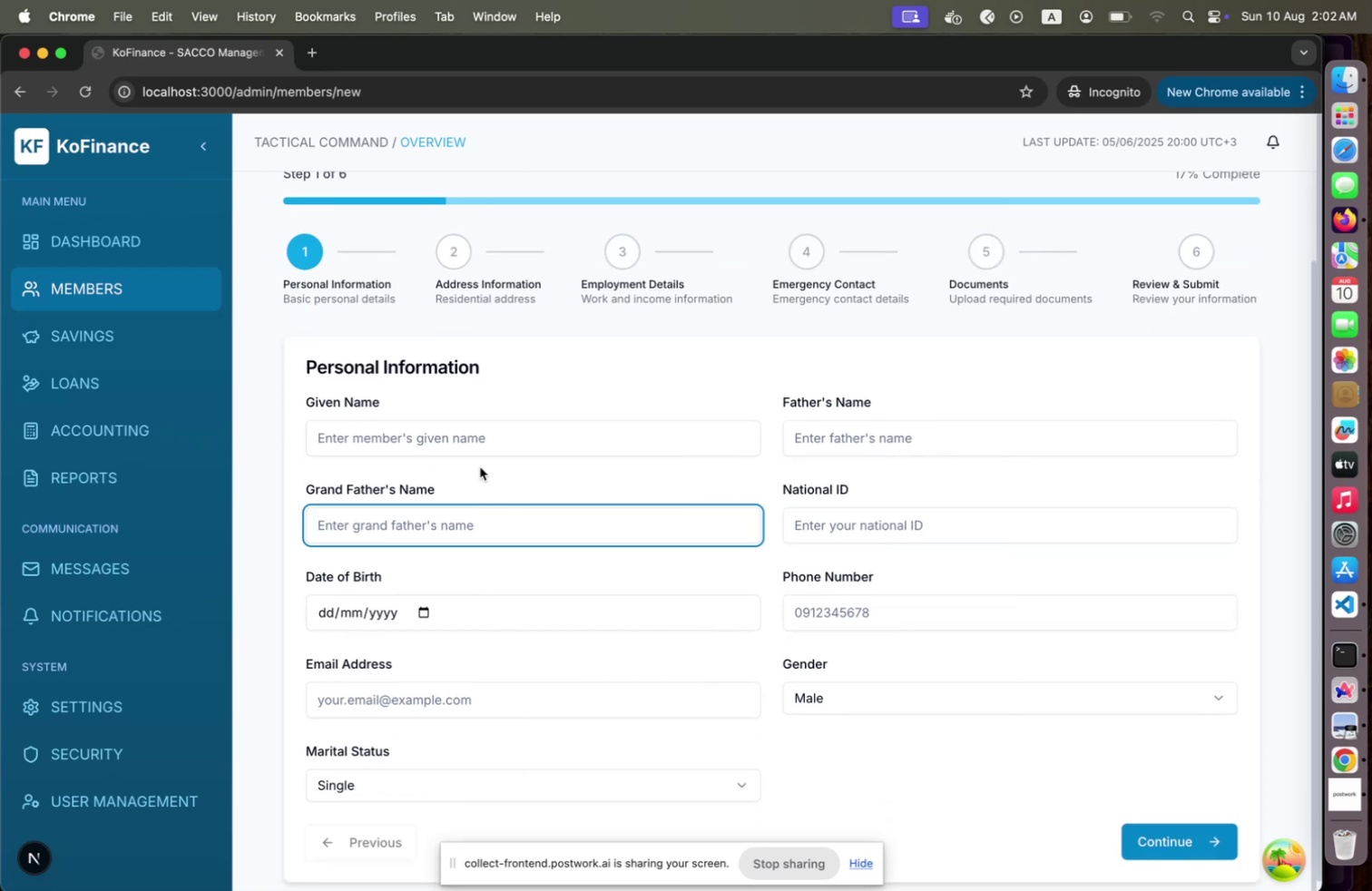 
left_click([446, 434])
 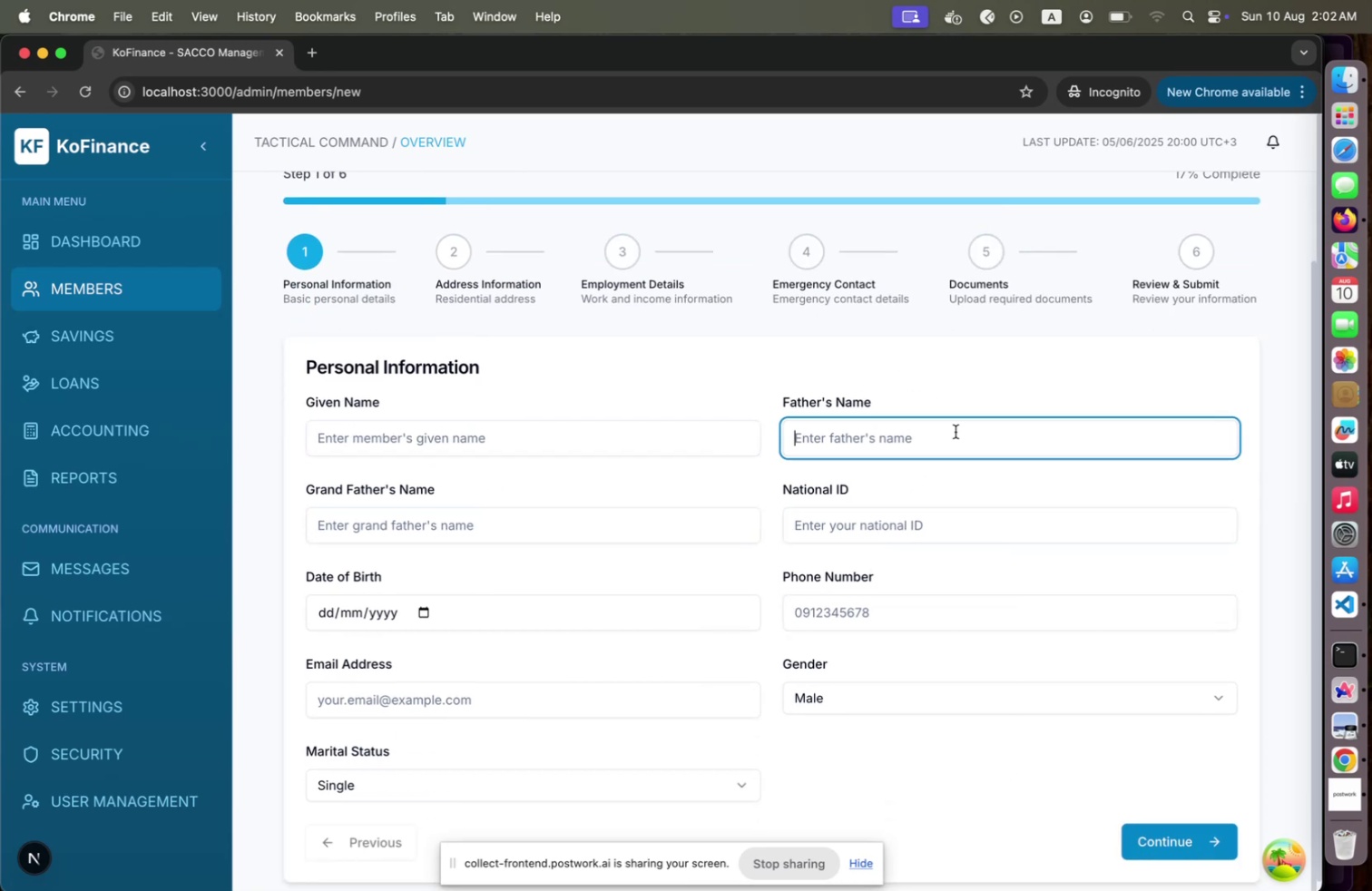 
left_click([956, 431])
 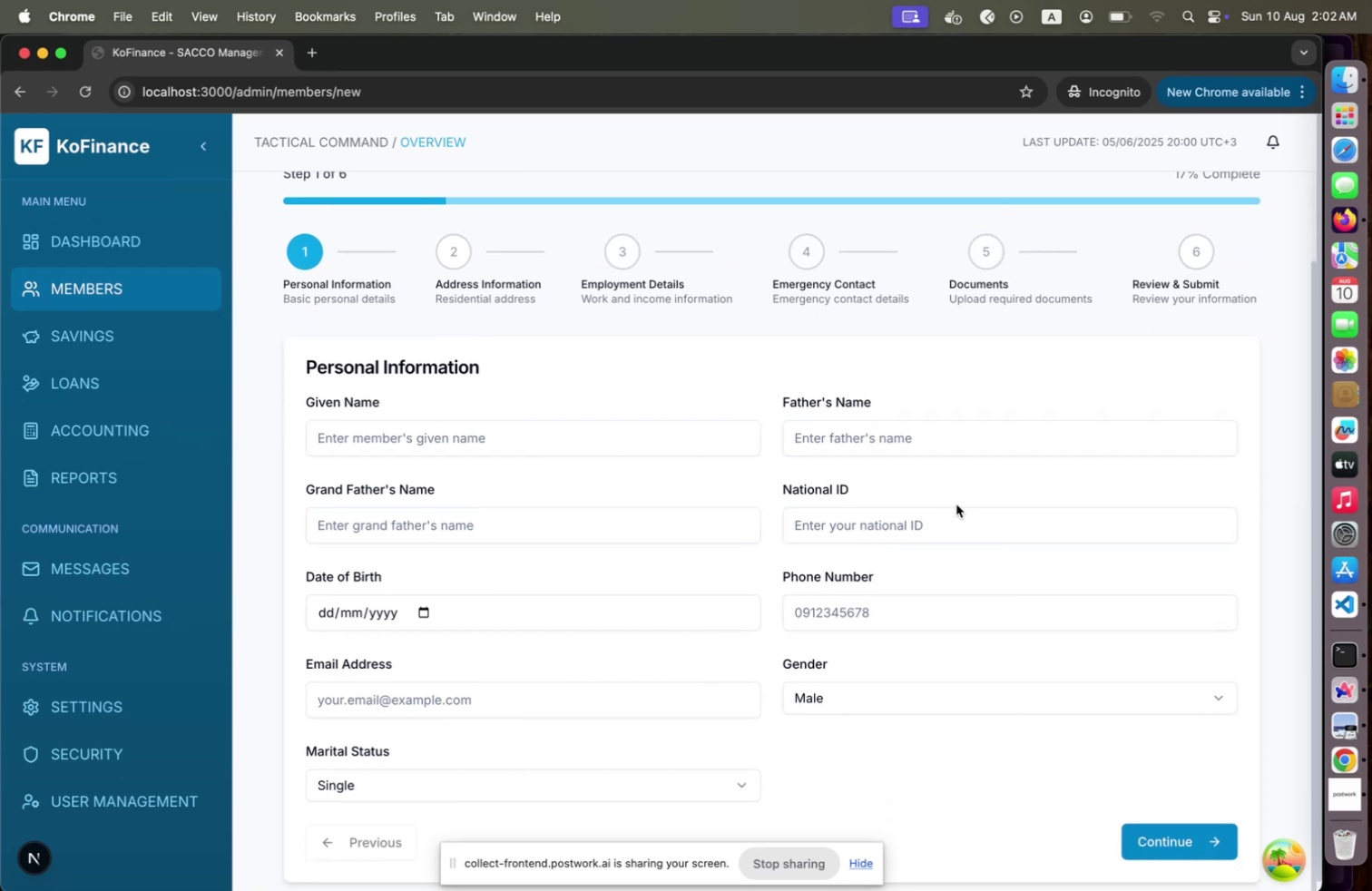 
left_click([956, 504])
 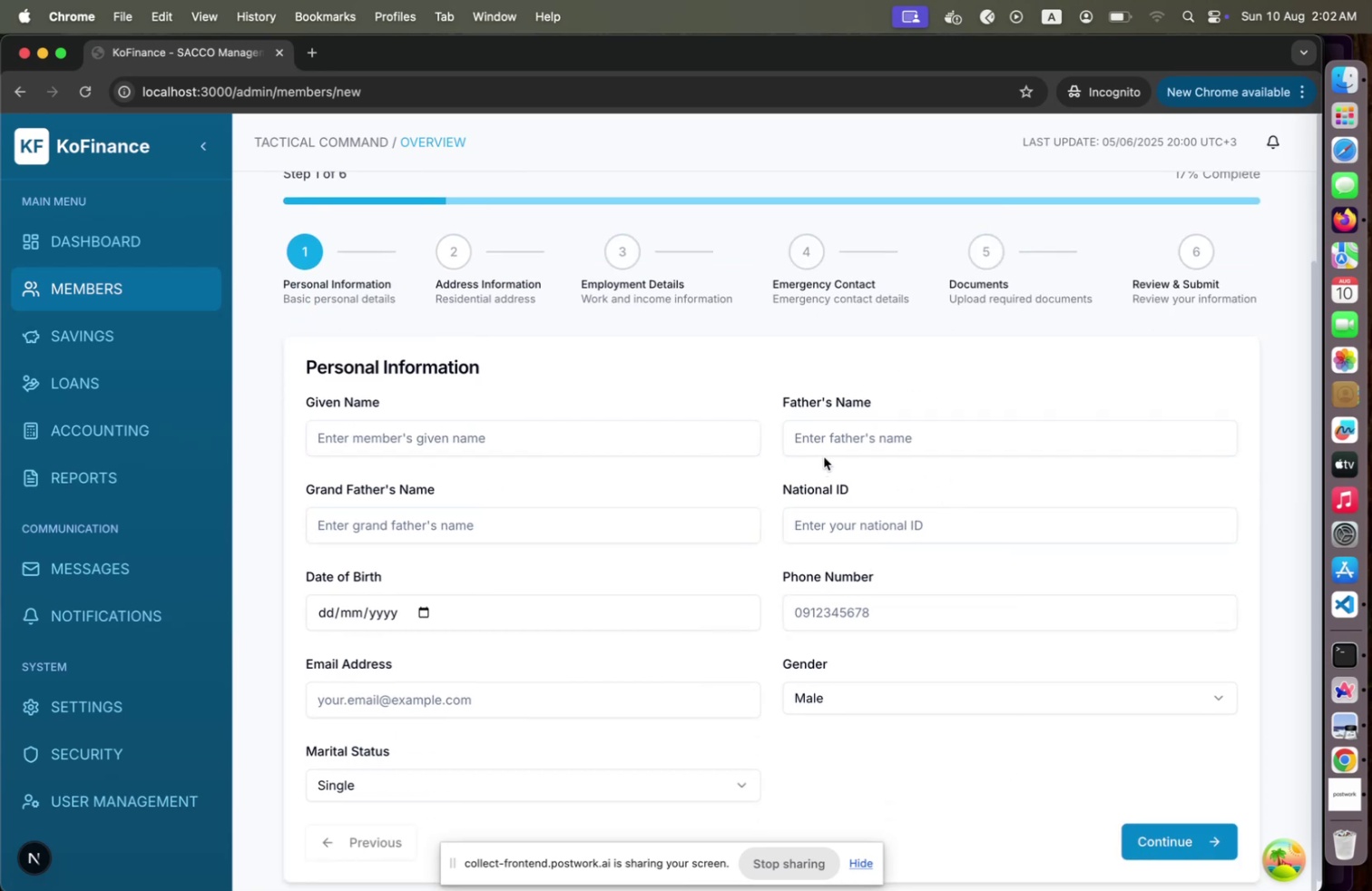 
scroll: coordinate [823, 459], scroll_direction: down, amount: 15.0
 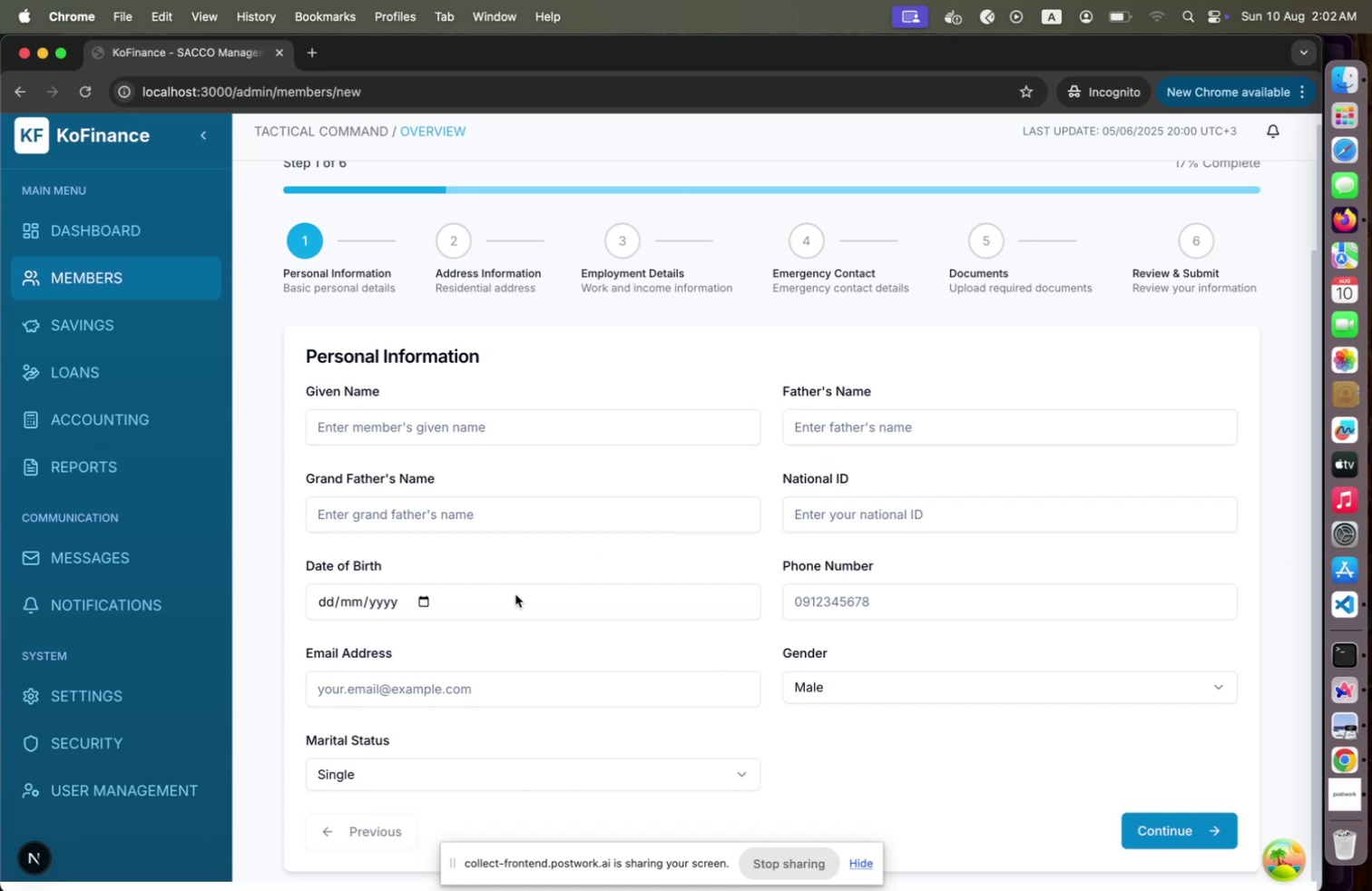 
scroll: coordinate [521, 443], scroll_direction: up, amount: 16.0
 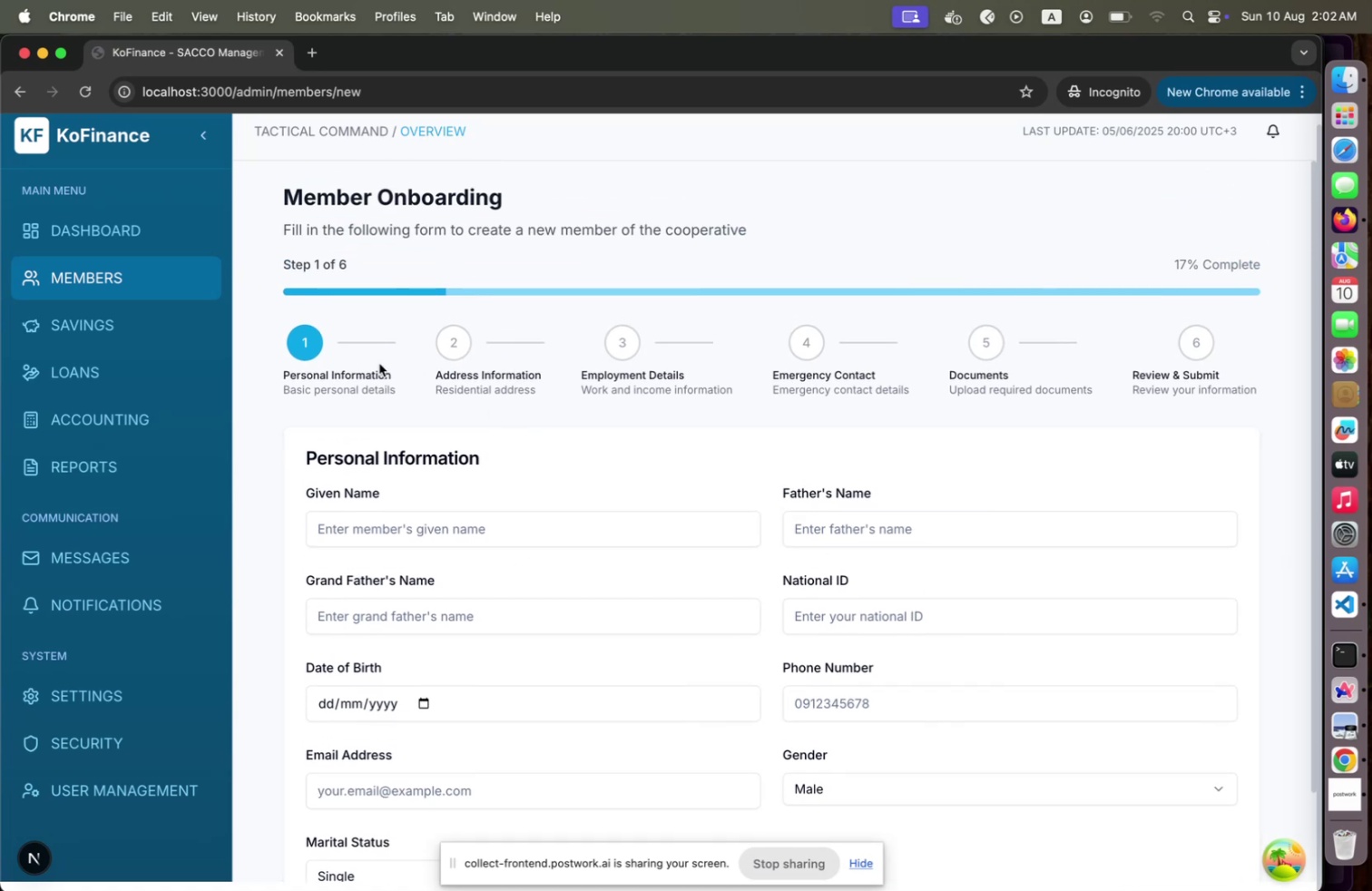 
left_click([114, 278])
 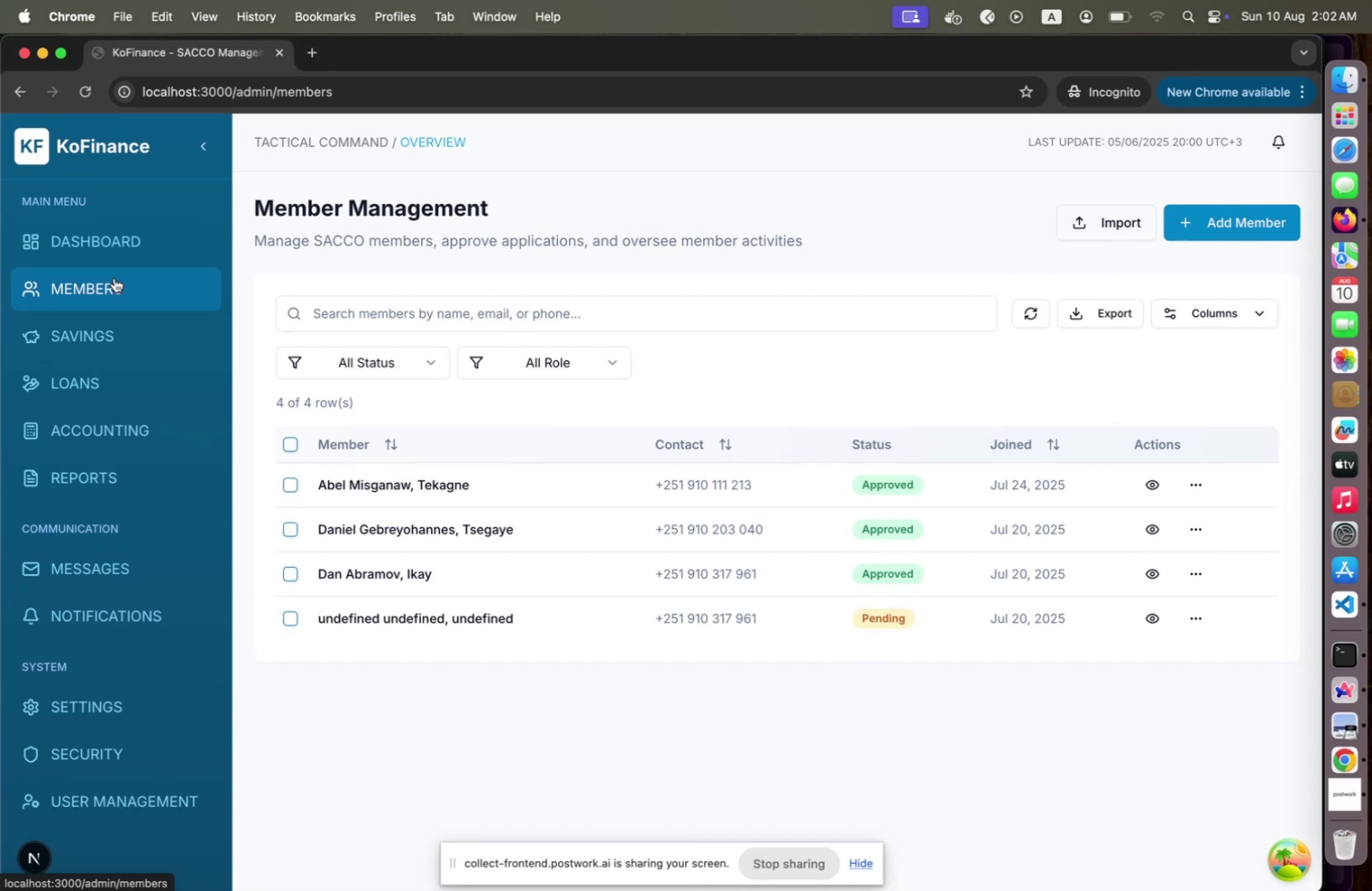 
wait(5.33)
 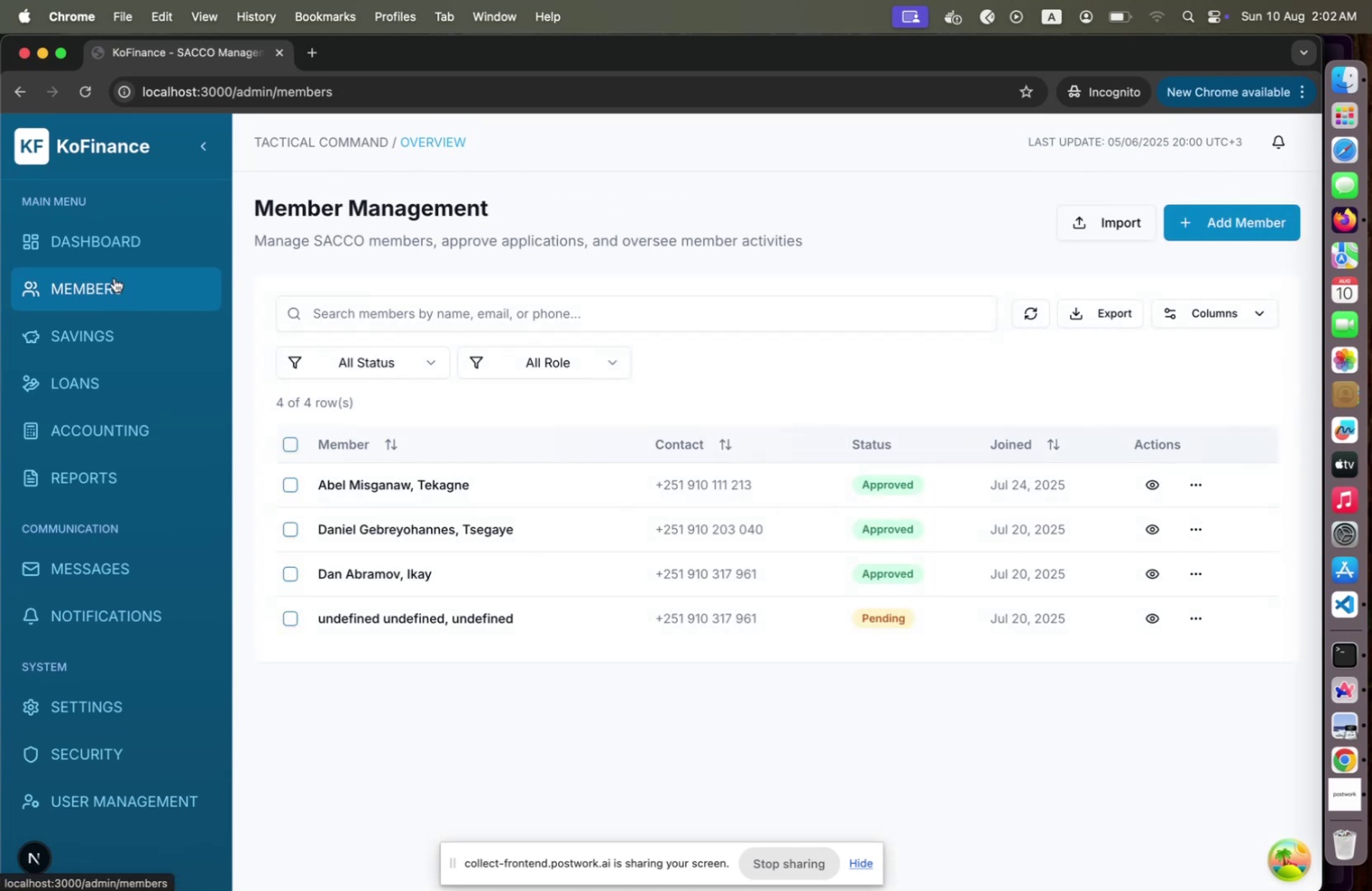 
left_click([385, 356])
 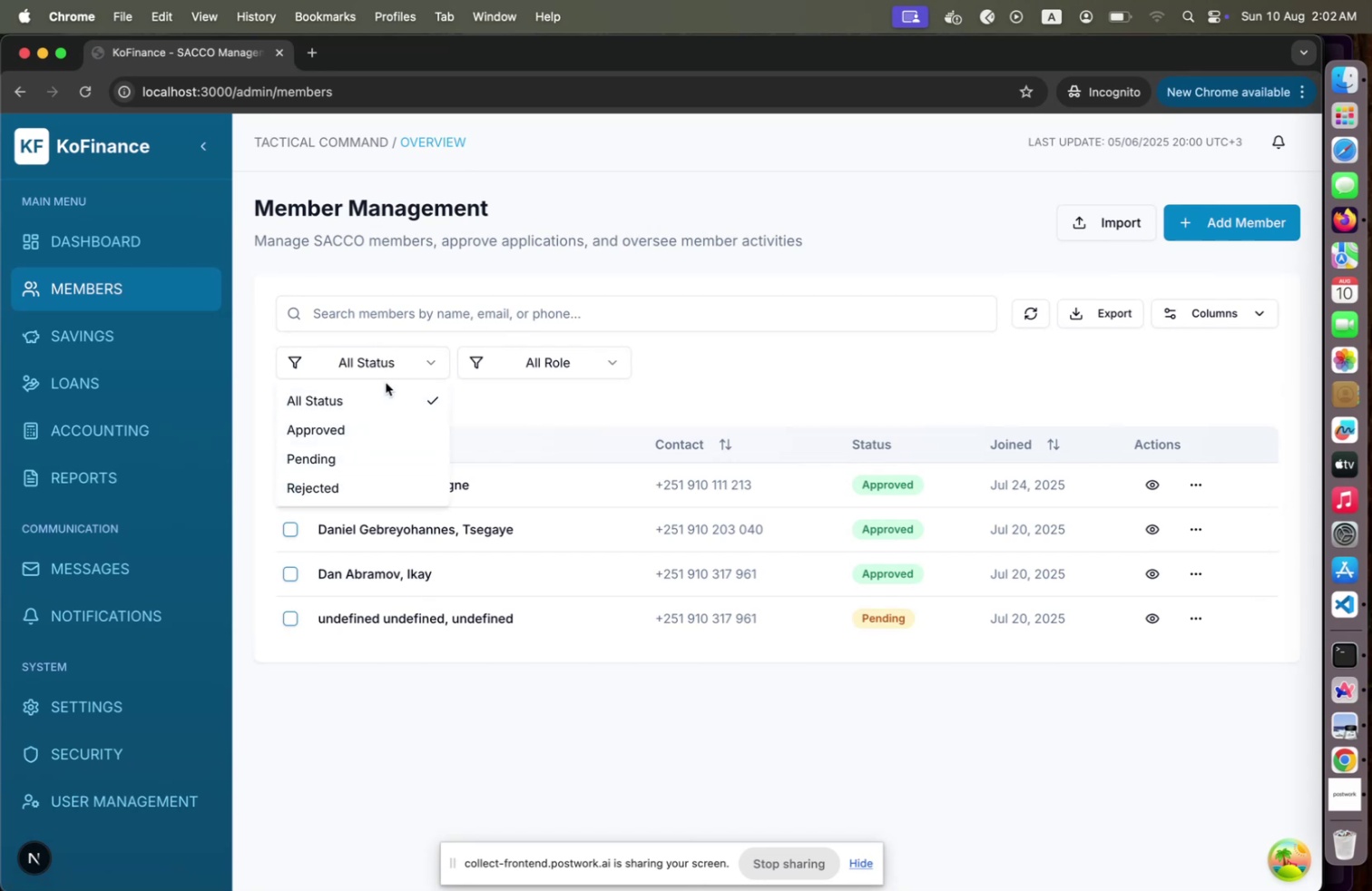 
left_click([392, 368])
 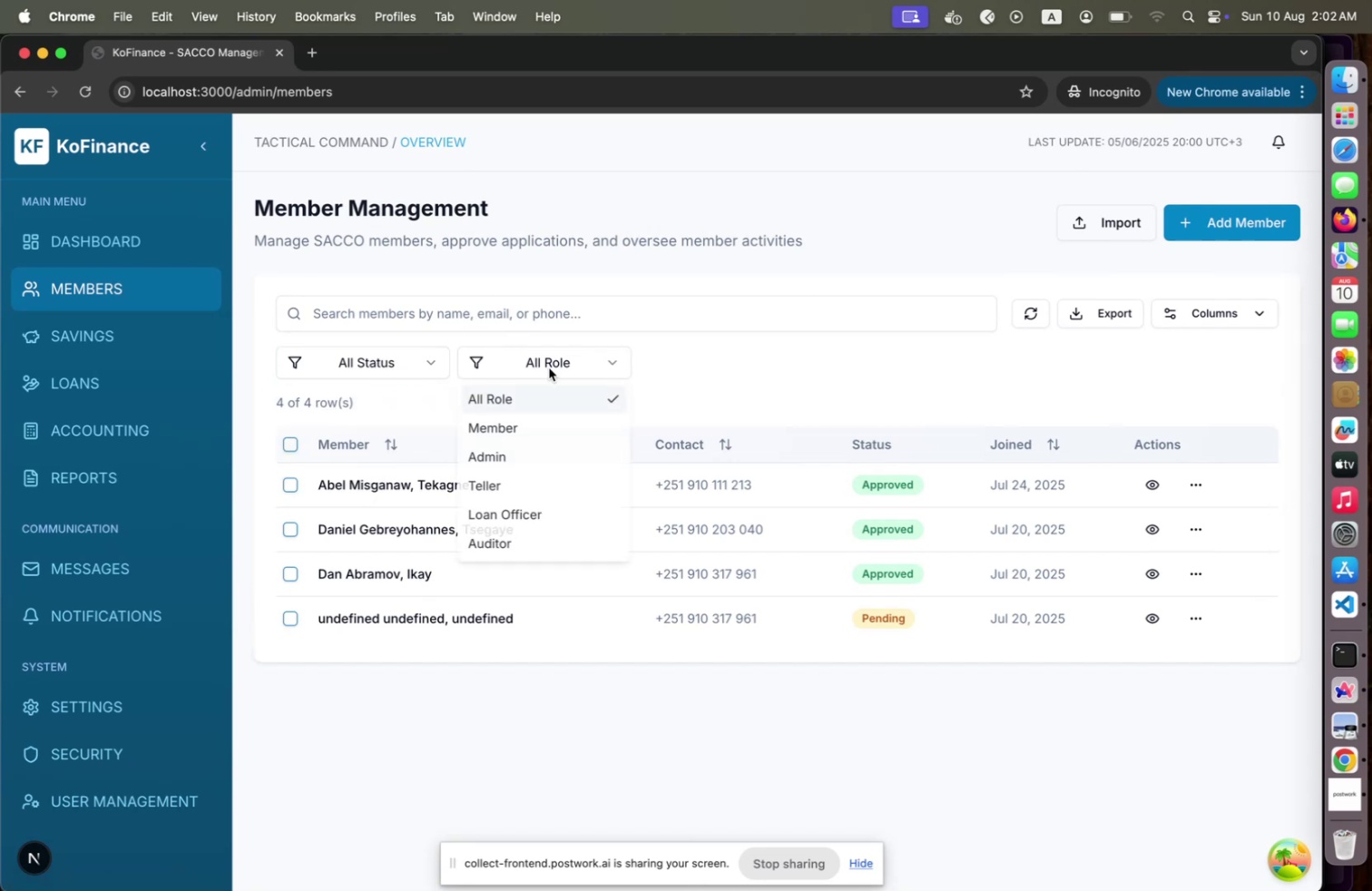 
left_click([549, 367])
 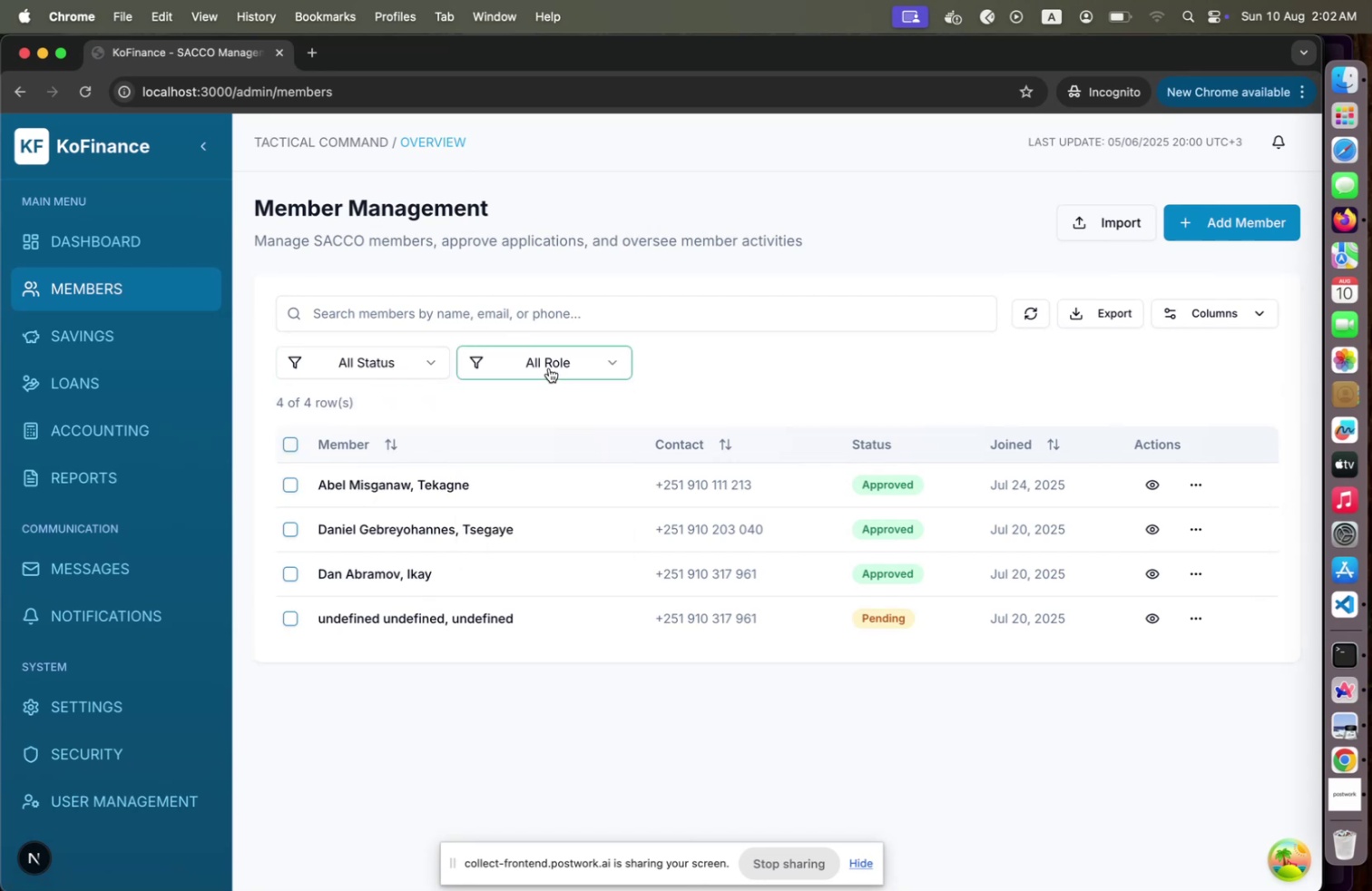 
left_click([549, 367])
 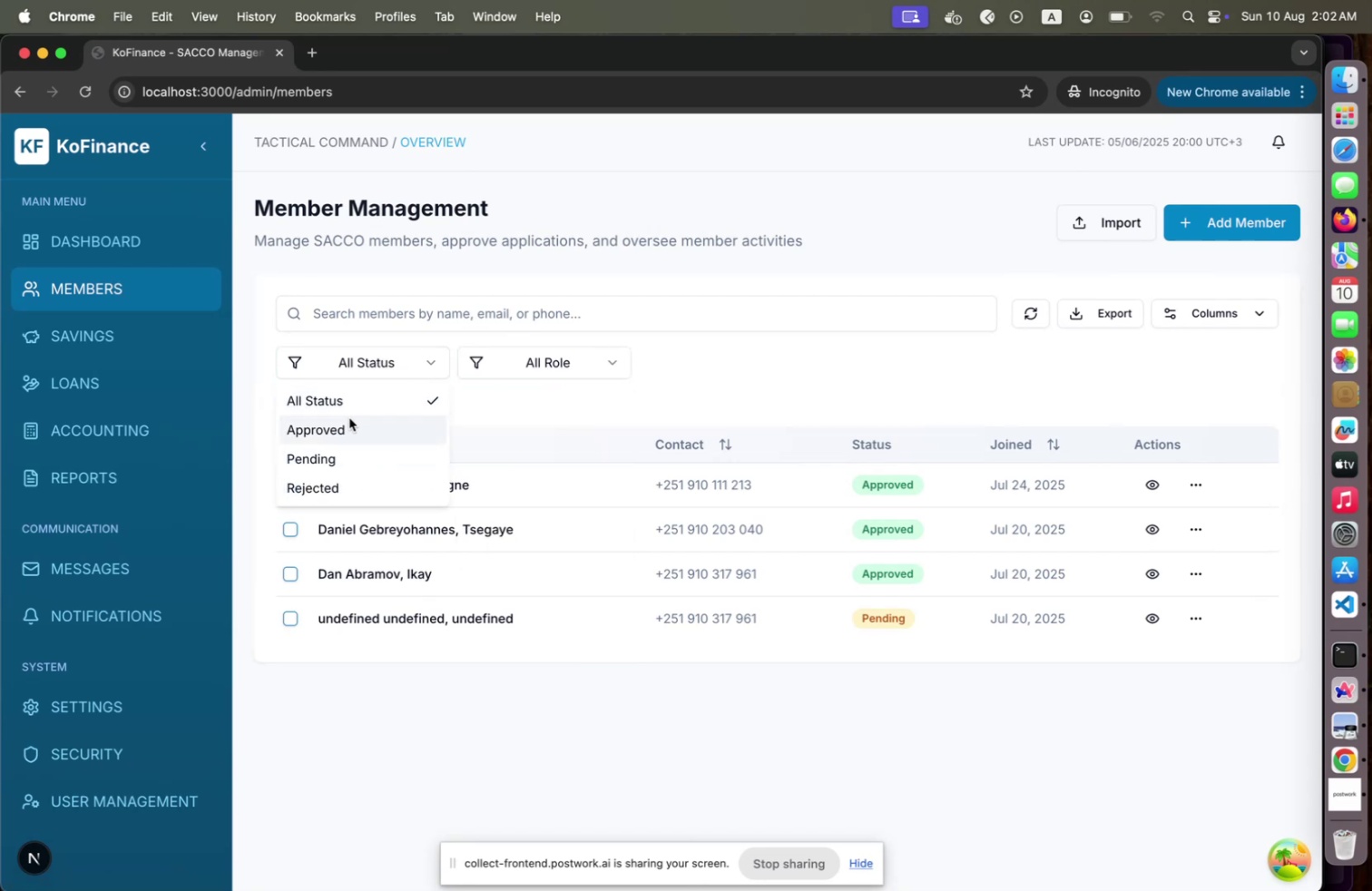 
left_click([348, 418])
 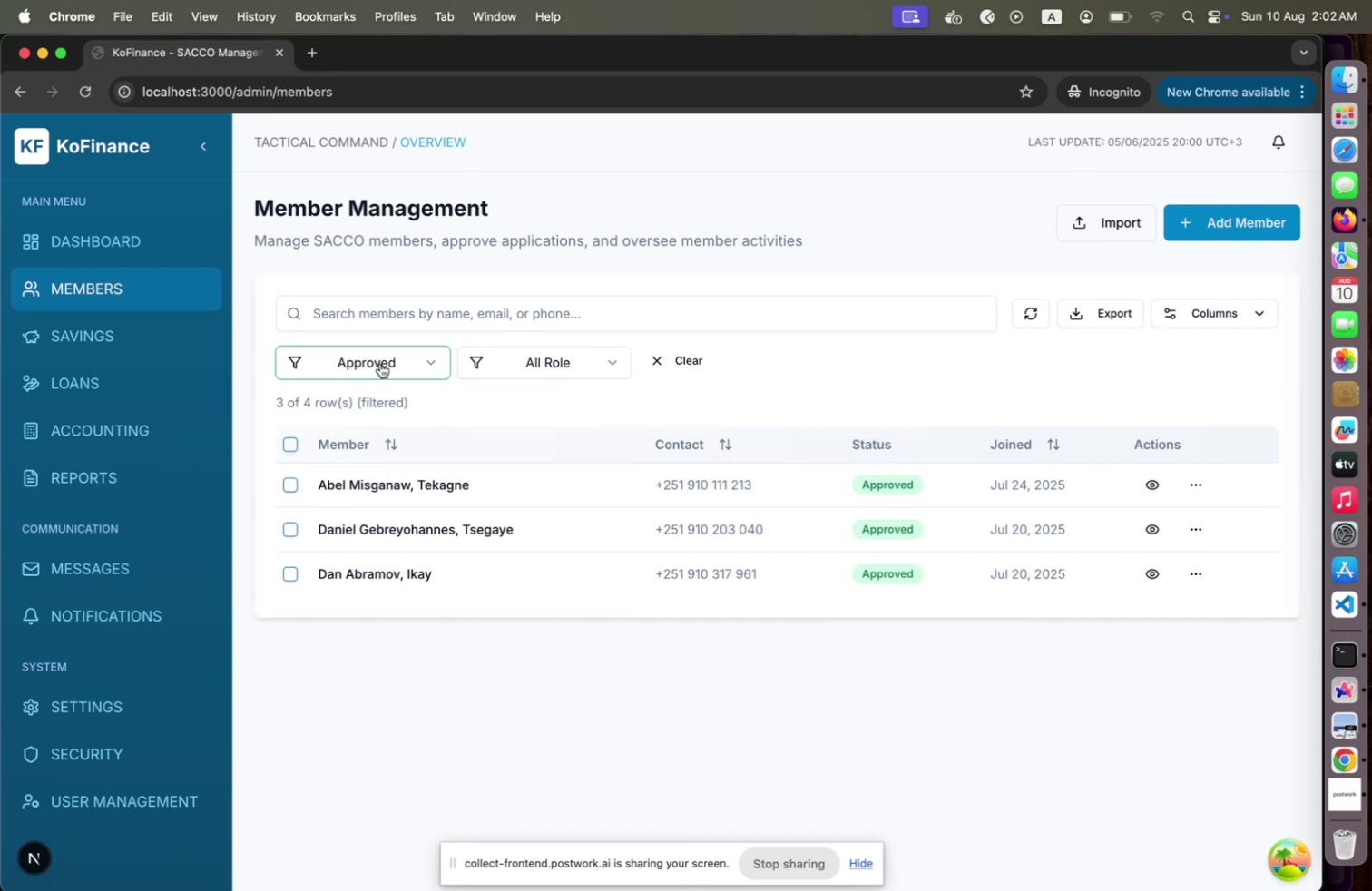 
left_click([380, 363])
 